 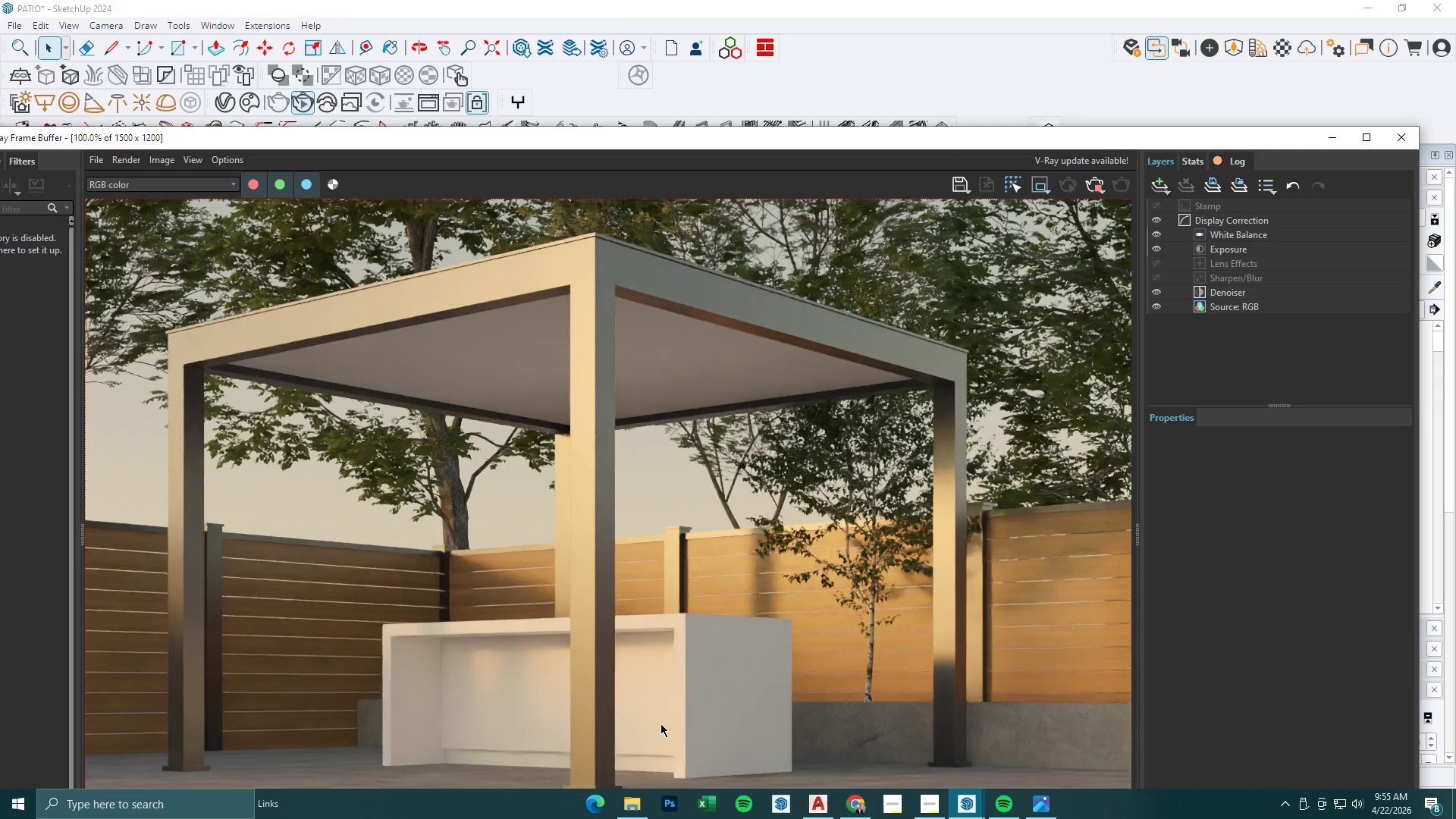 
scroll: coordinate [655, 620], scroll_direction: none, amount: 0.0
 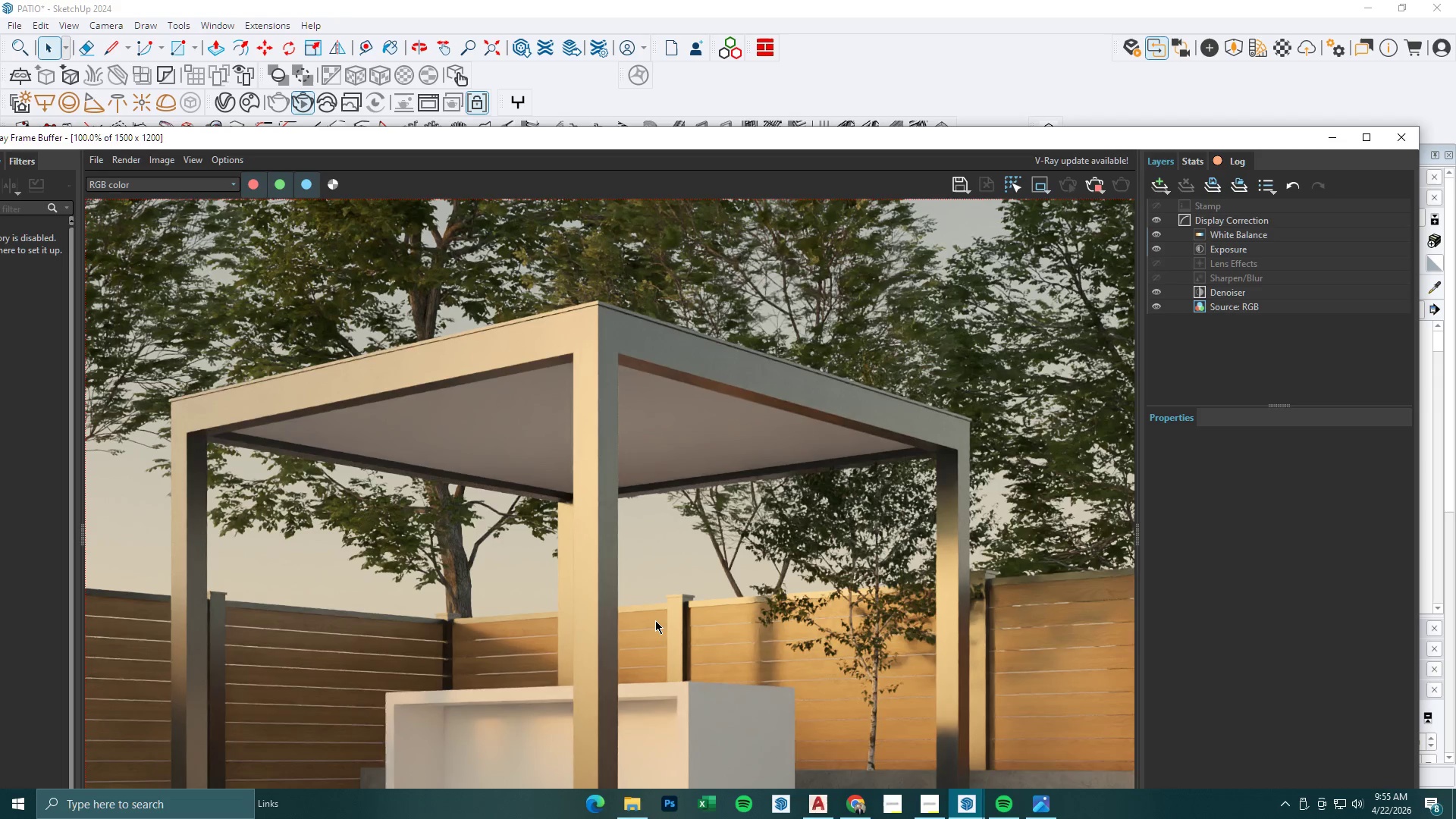 
scroll: coordinate [655, 620], scroll_direction: down, amount: 1.0
 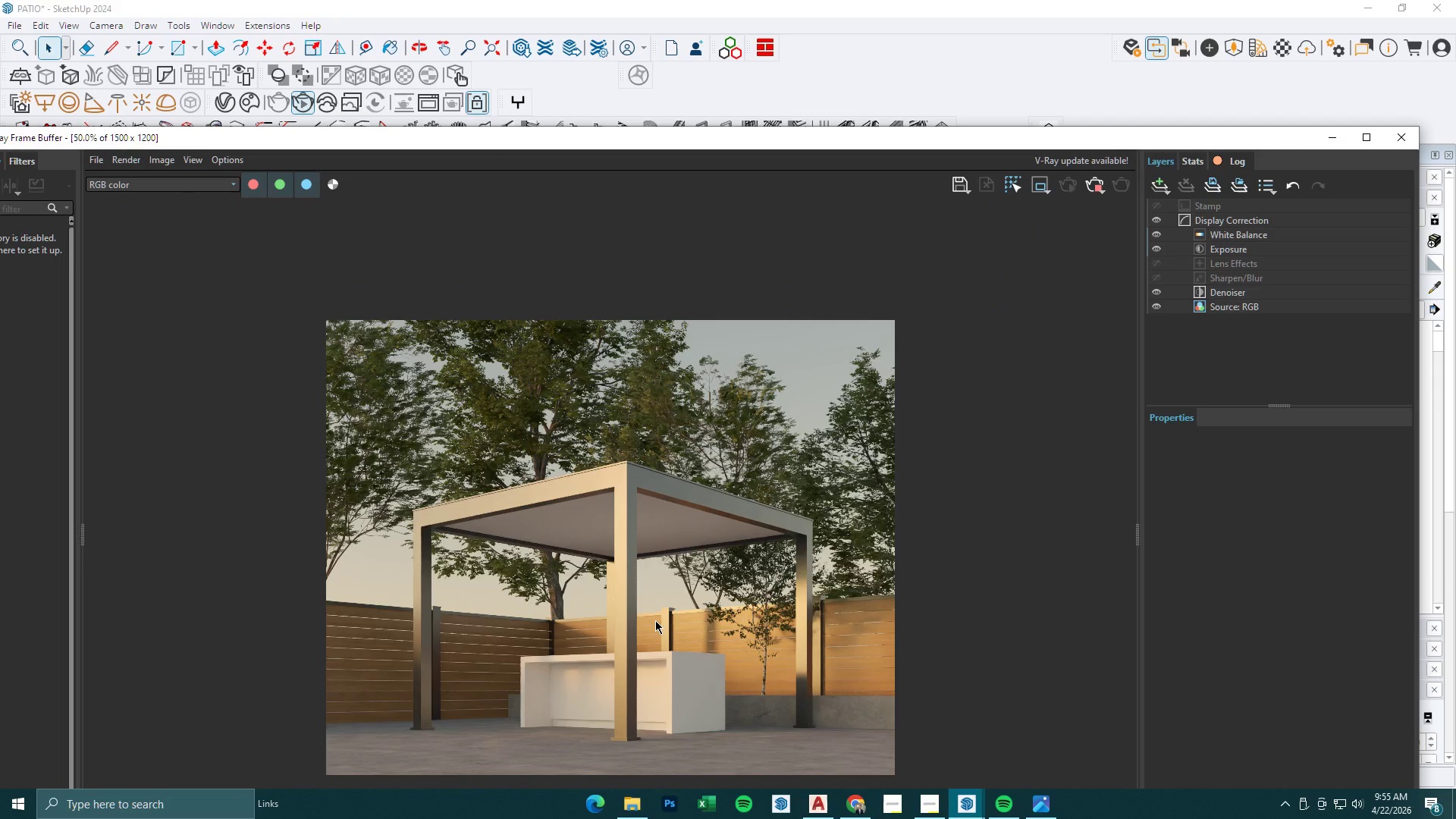 
scroll: coordinate [655, 620], scroll_direction: up, amount: 1.0
 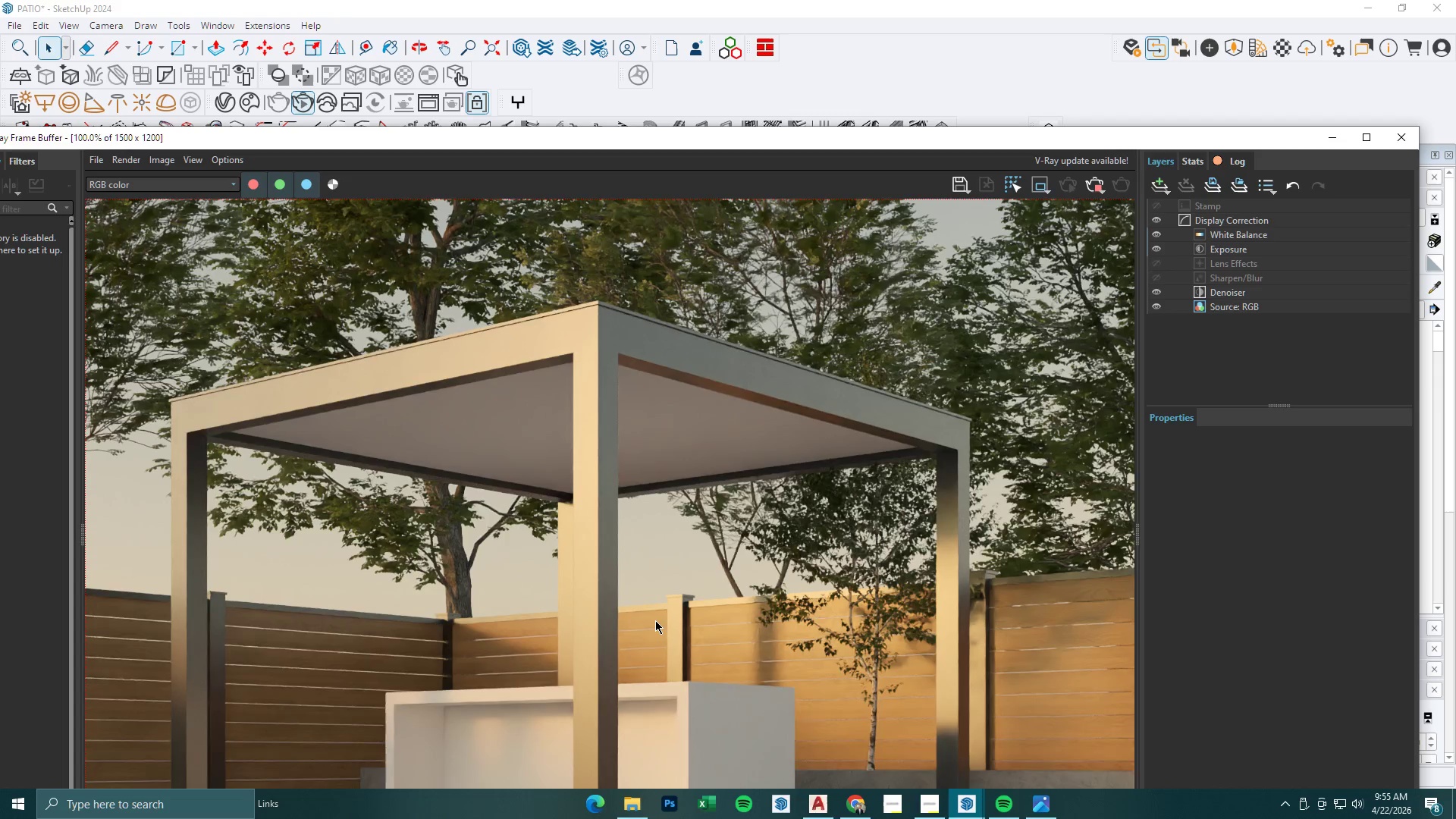 
scroll: coordinate [655, 620], scroll_direction: down, amount: 1.0
 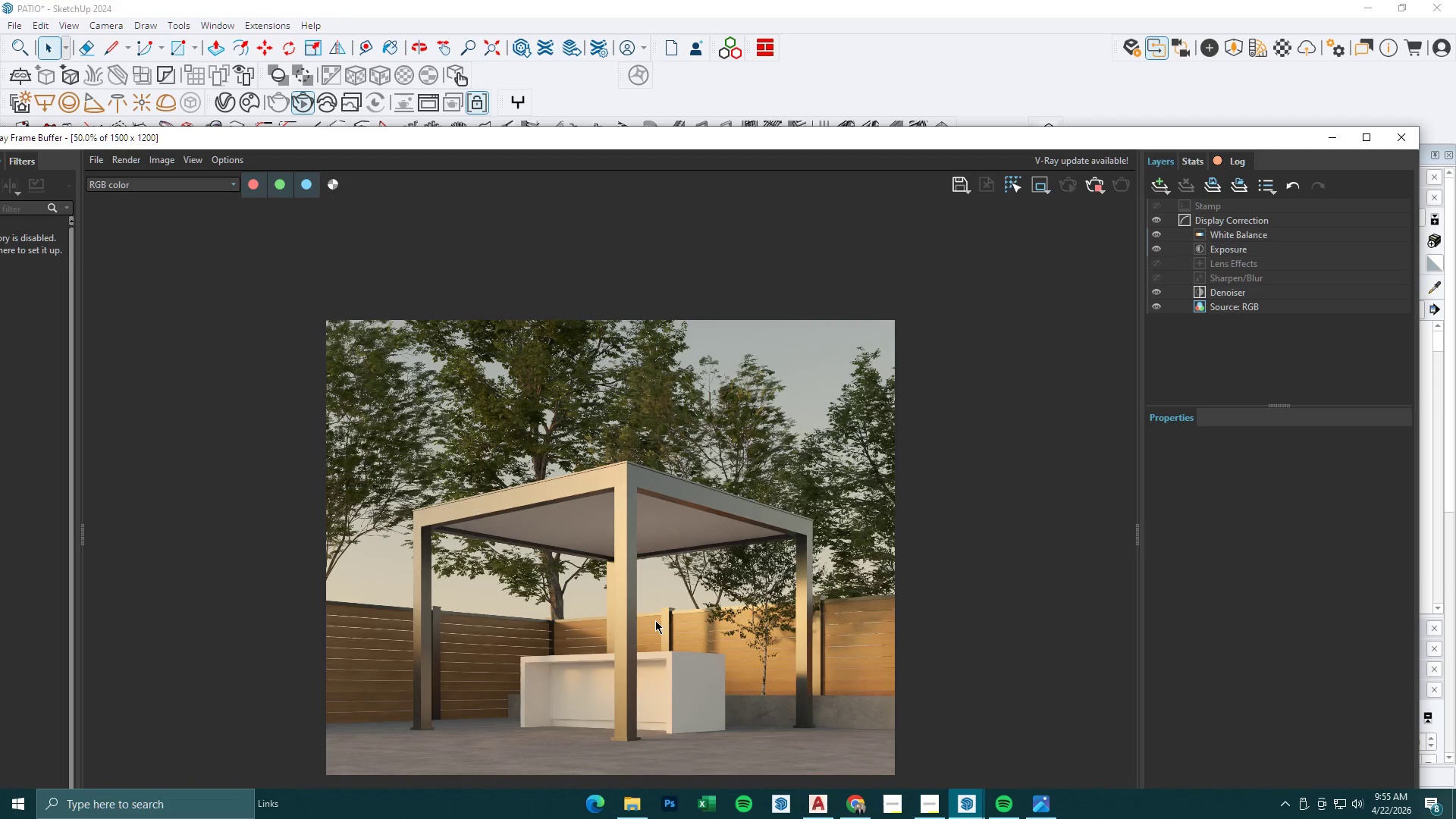 
scroll: coordinate [655, 620], scroll_direction: up, amount: 1.0
 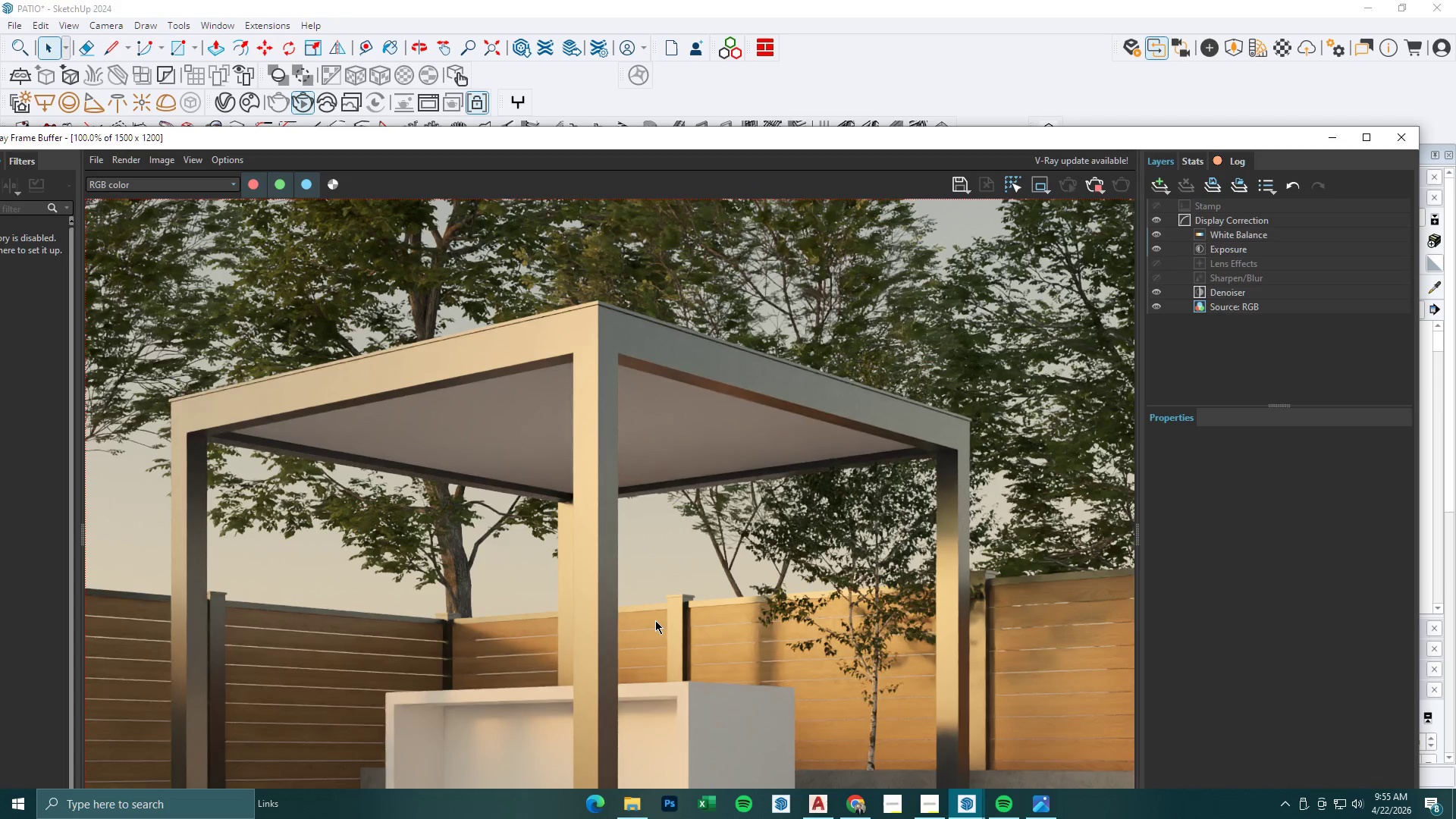 
scroll: coordinate [655, 620], scroll_direction: down, amount: 1.0
 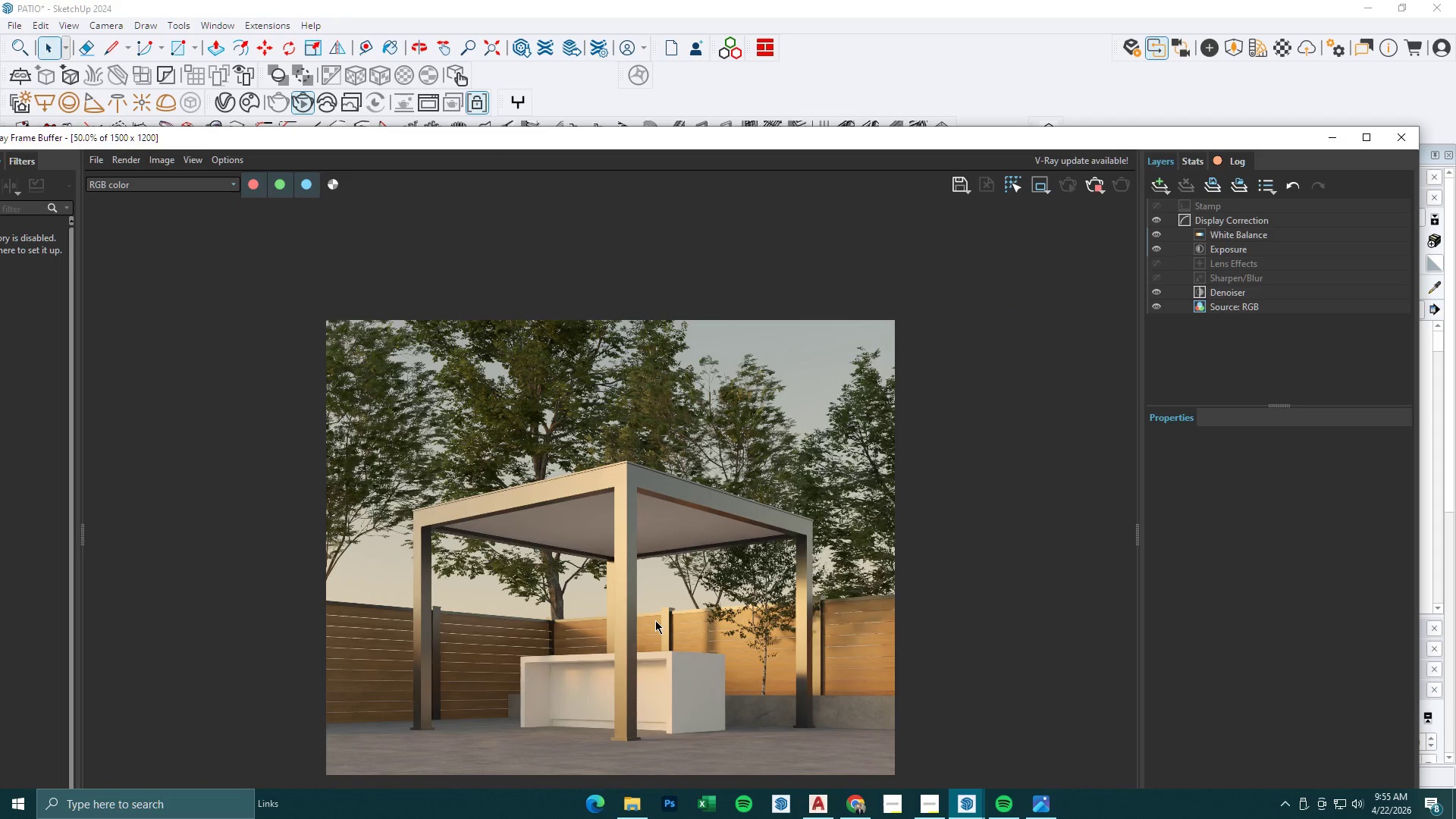 
scroll: coordinate [655, 620], scroll_direction: none, amount: 0.0
 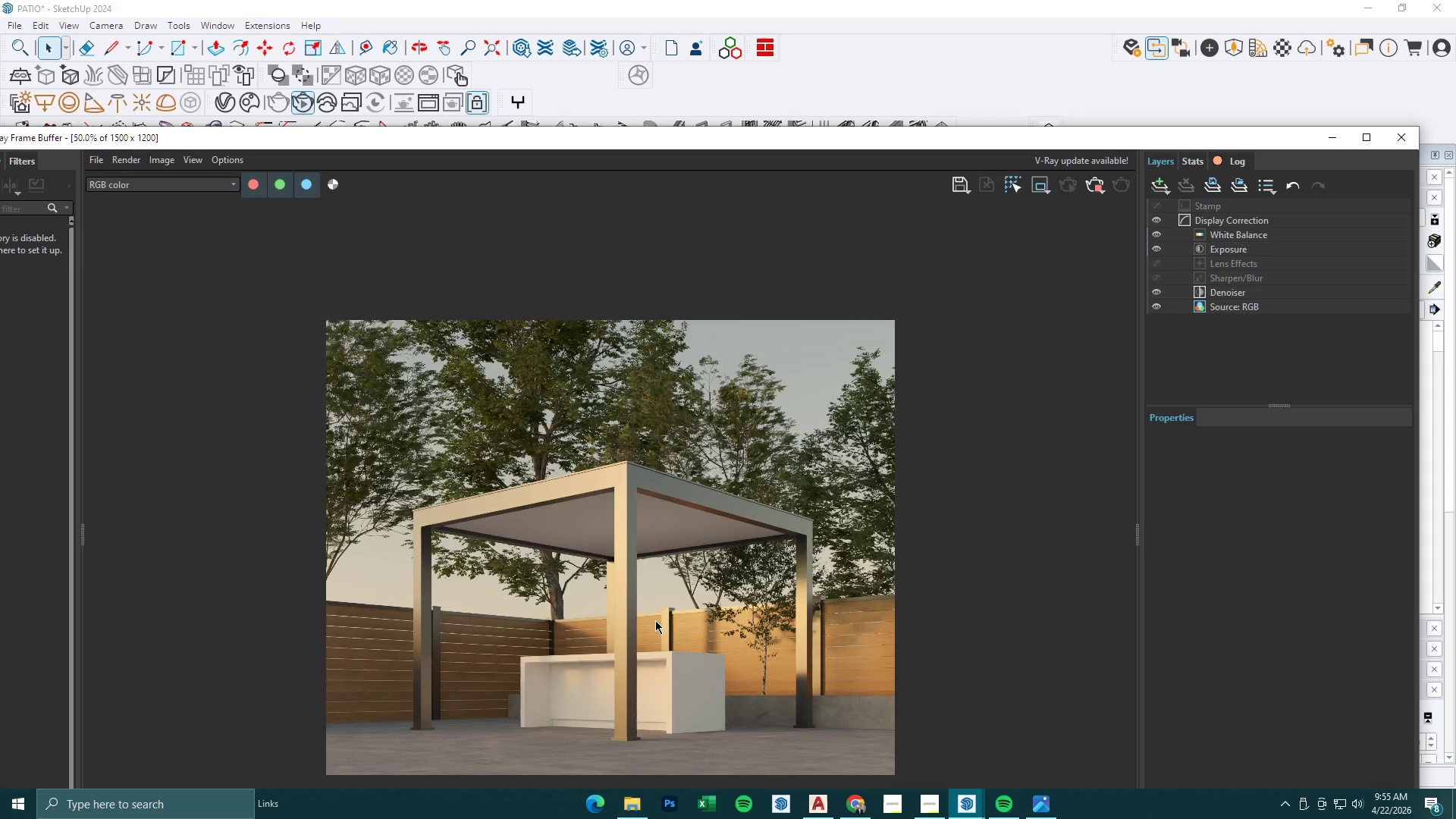 
left_click([1314, 138])
 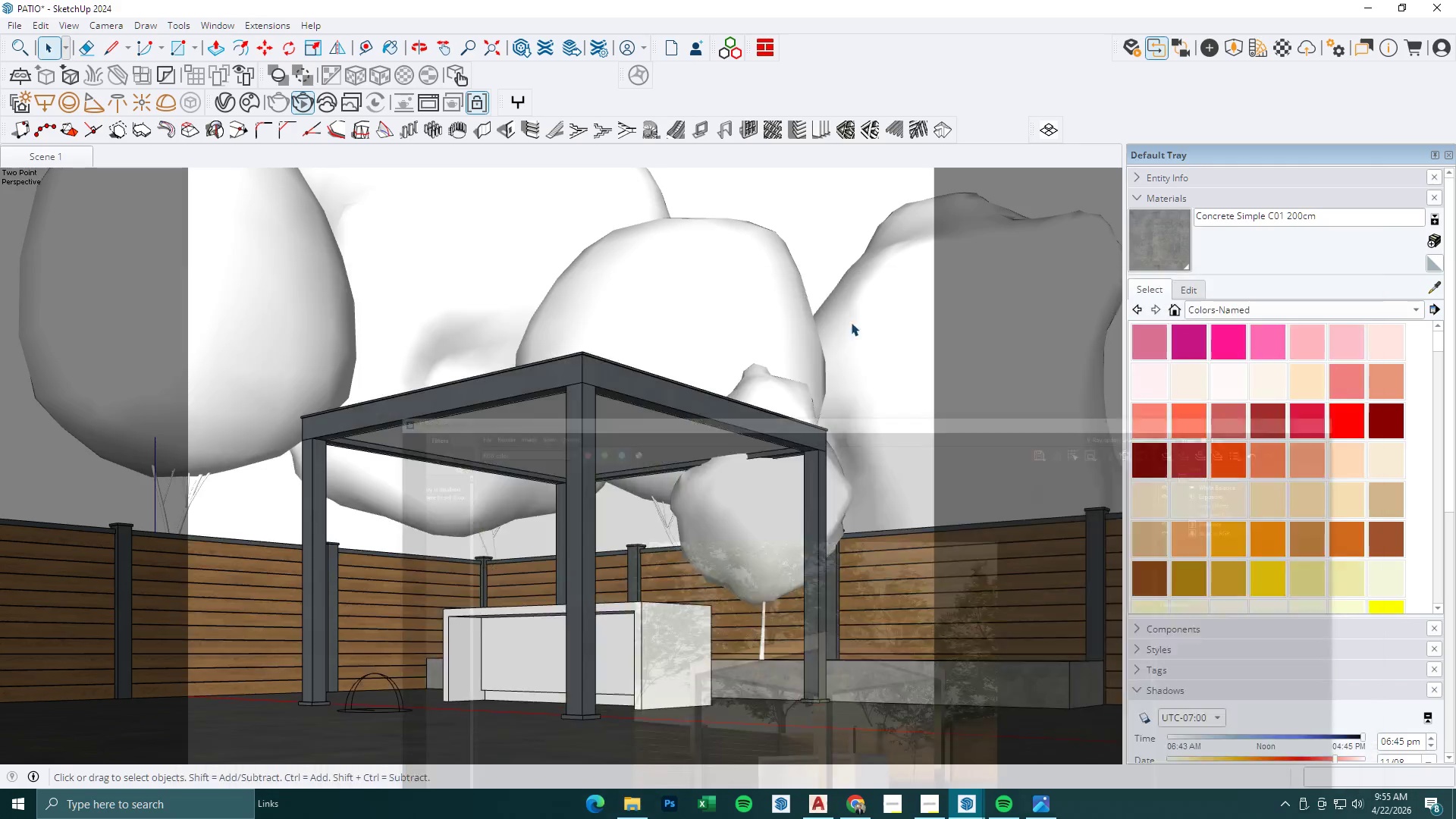 
scroll: coordinate [573, 393], scroll_direction: down, amount: 3.0
 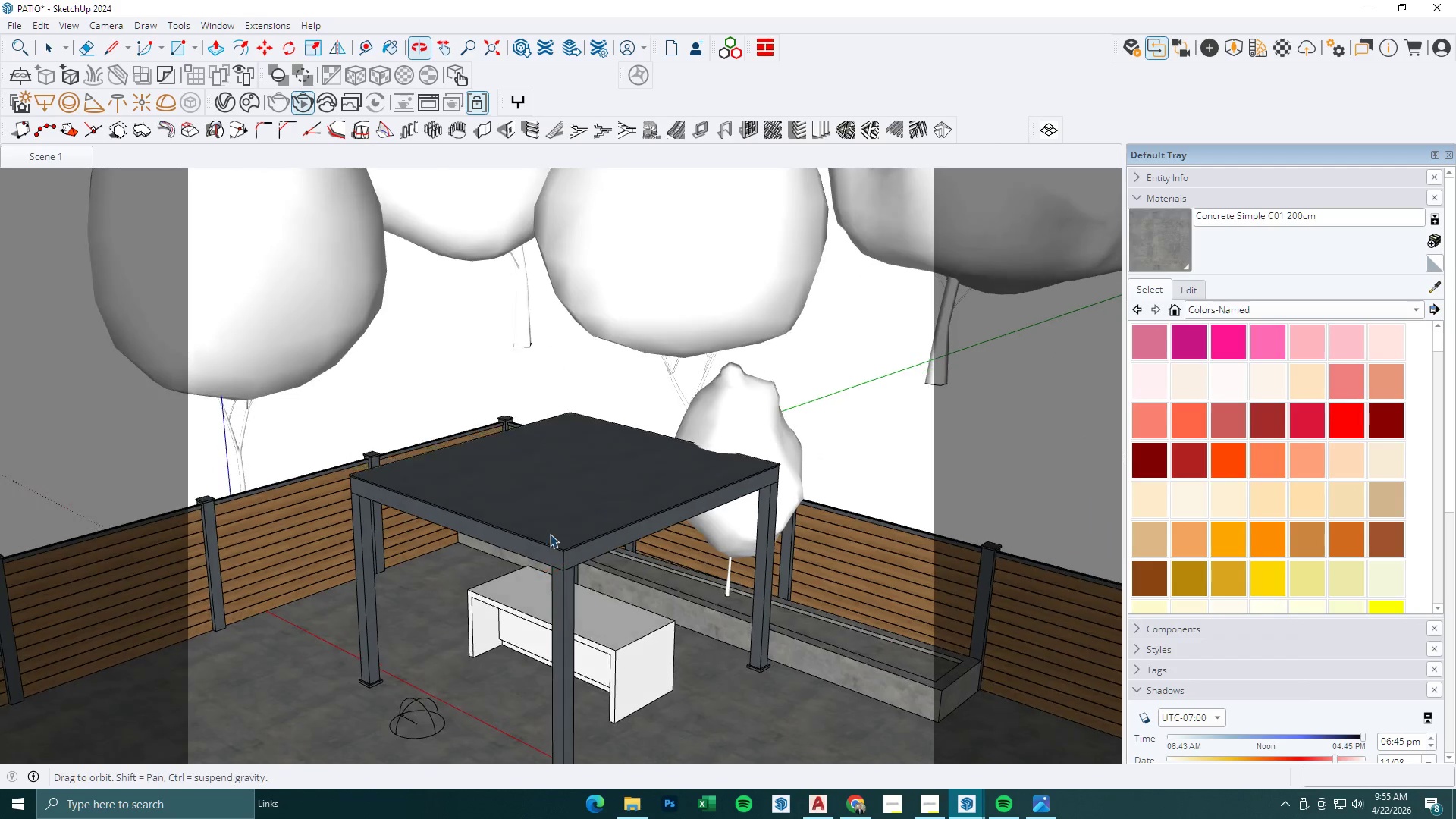 
left_click([410, 391])
 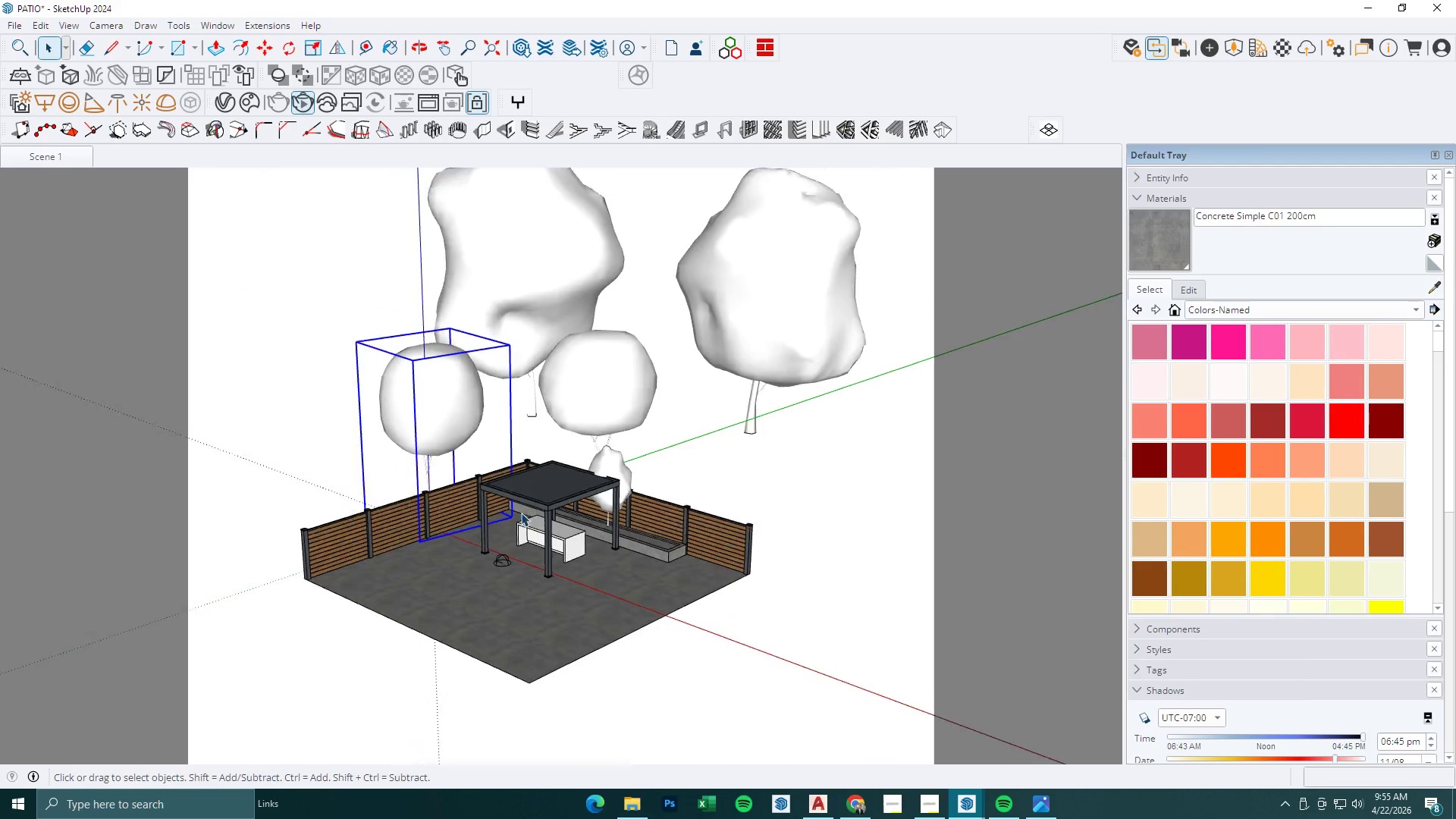 
key(M)
 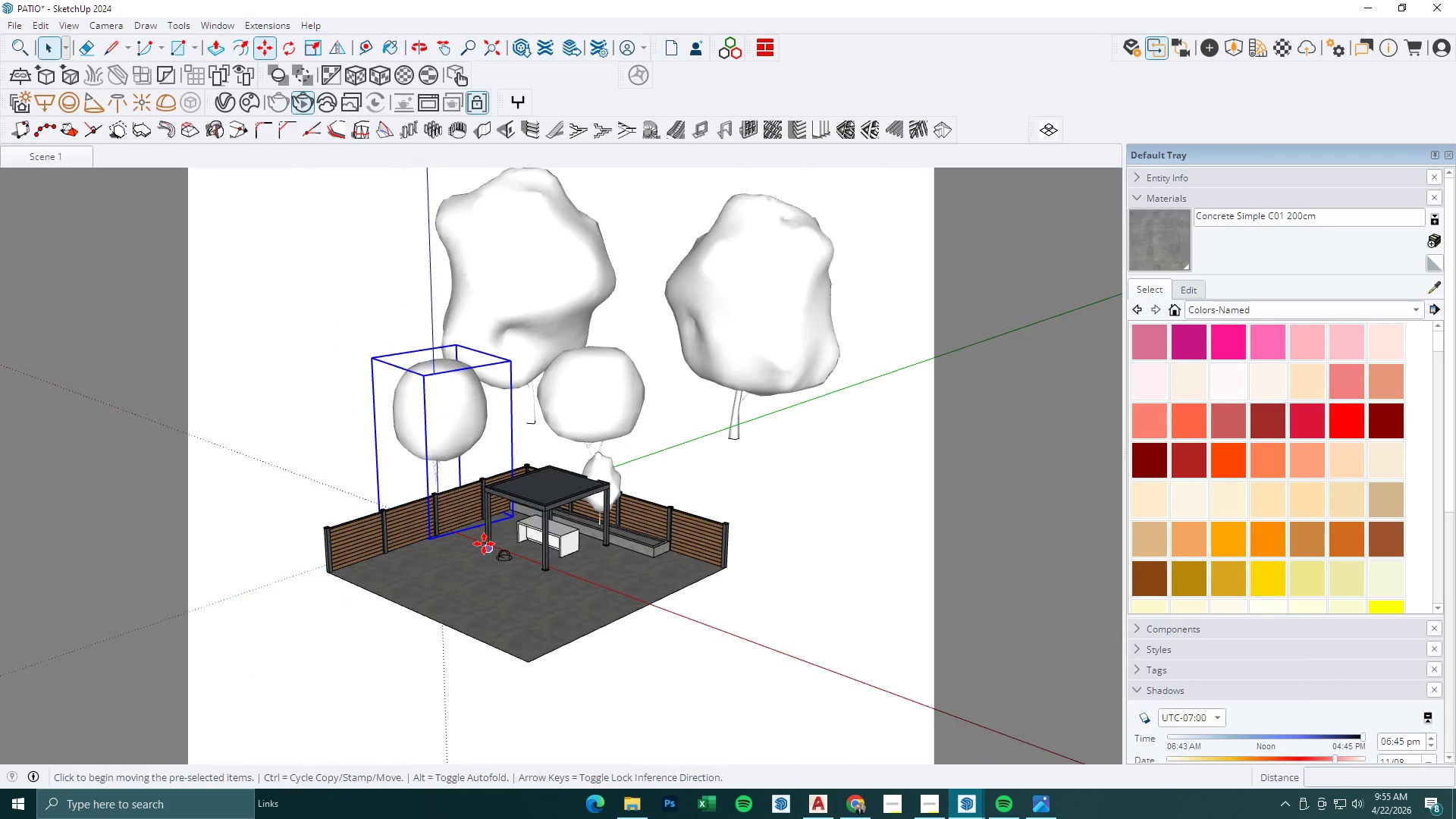 
left_click_drag(start_coordinate=[483, 544], to_coordinate=[469, 553])
 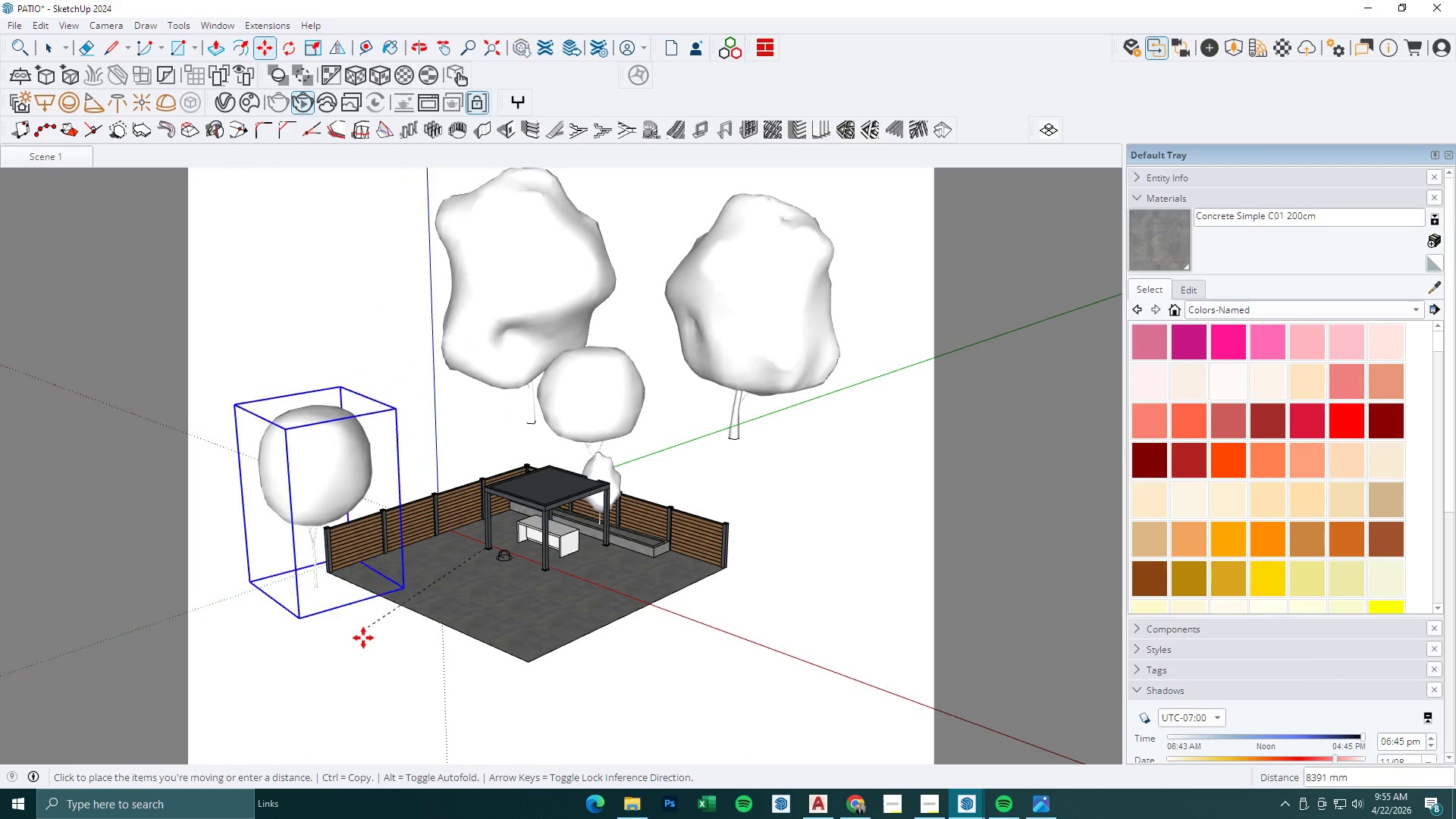 
scroll: coordinate [521, 512], scroll_direction: down, amount: 13.0
 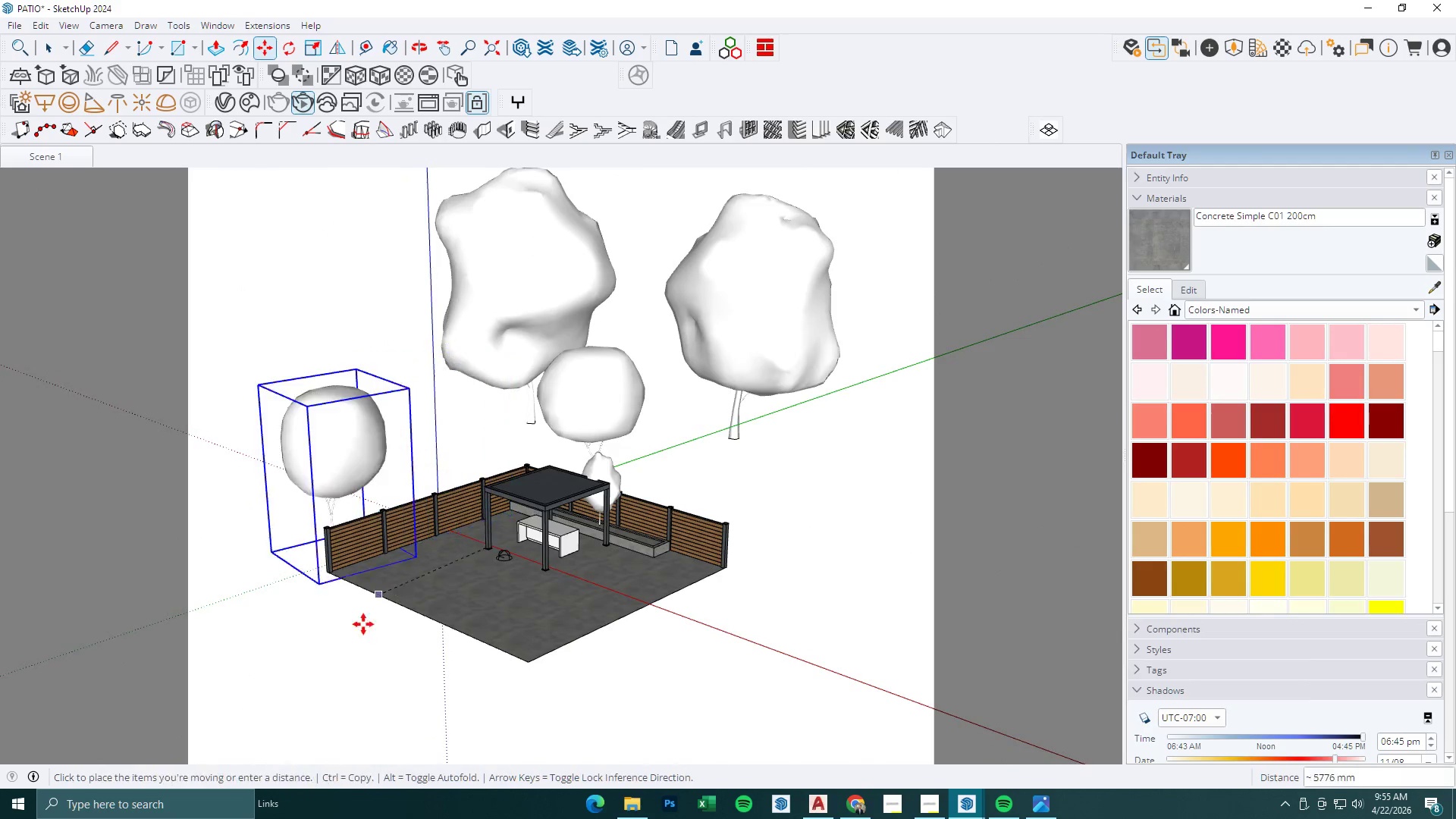 
key(Control+ControlLeft)
 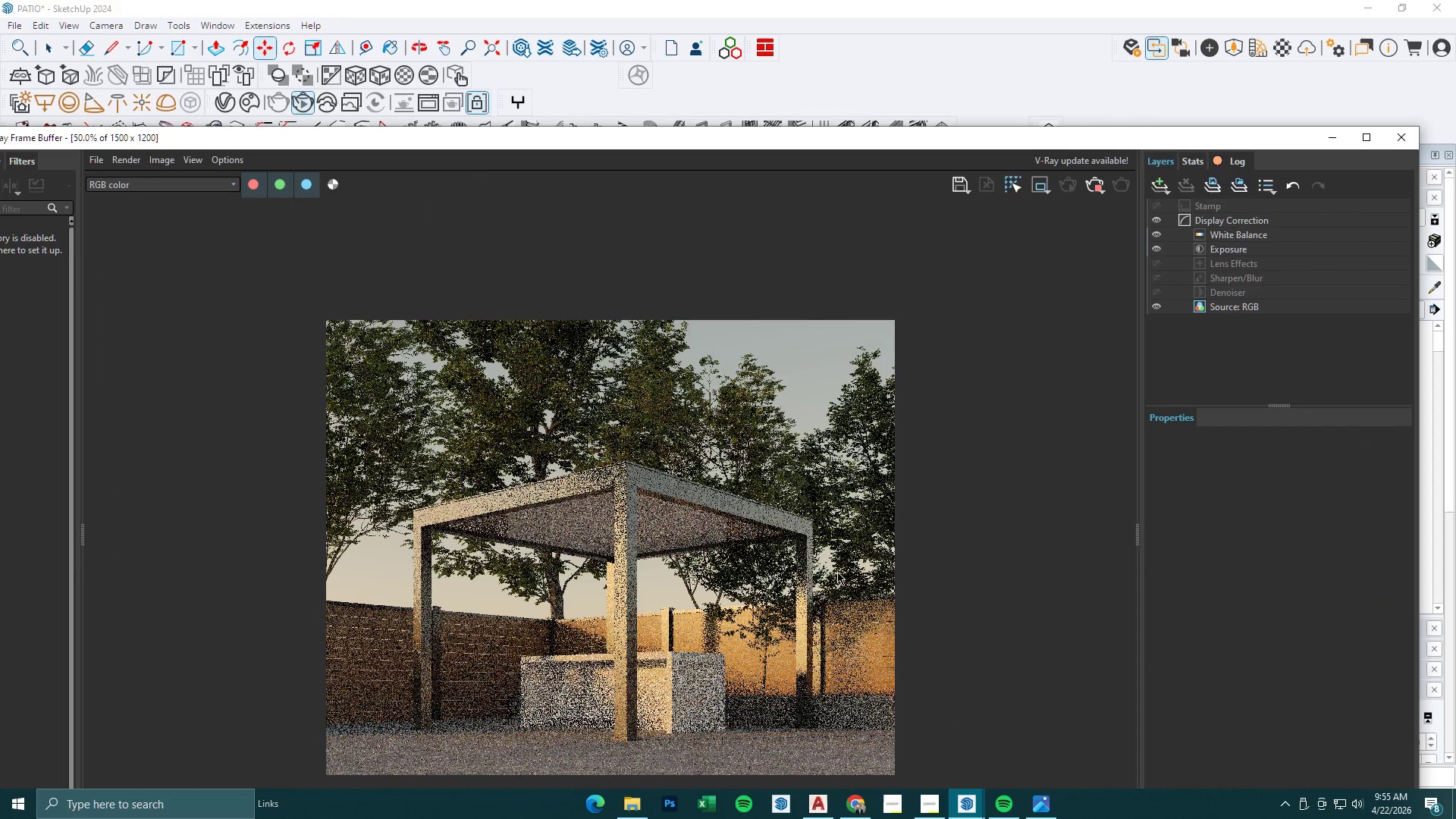 
wait(6.97)
 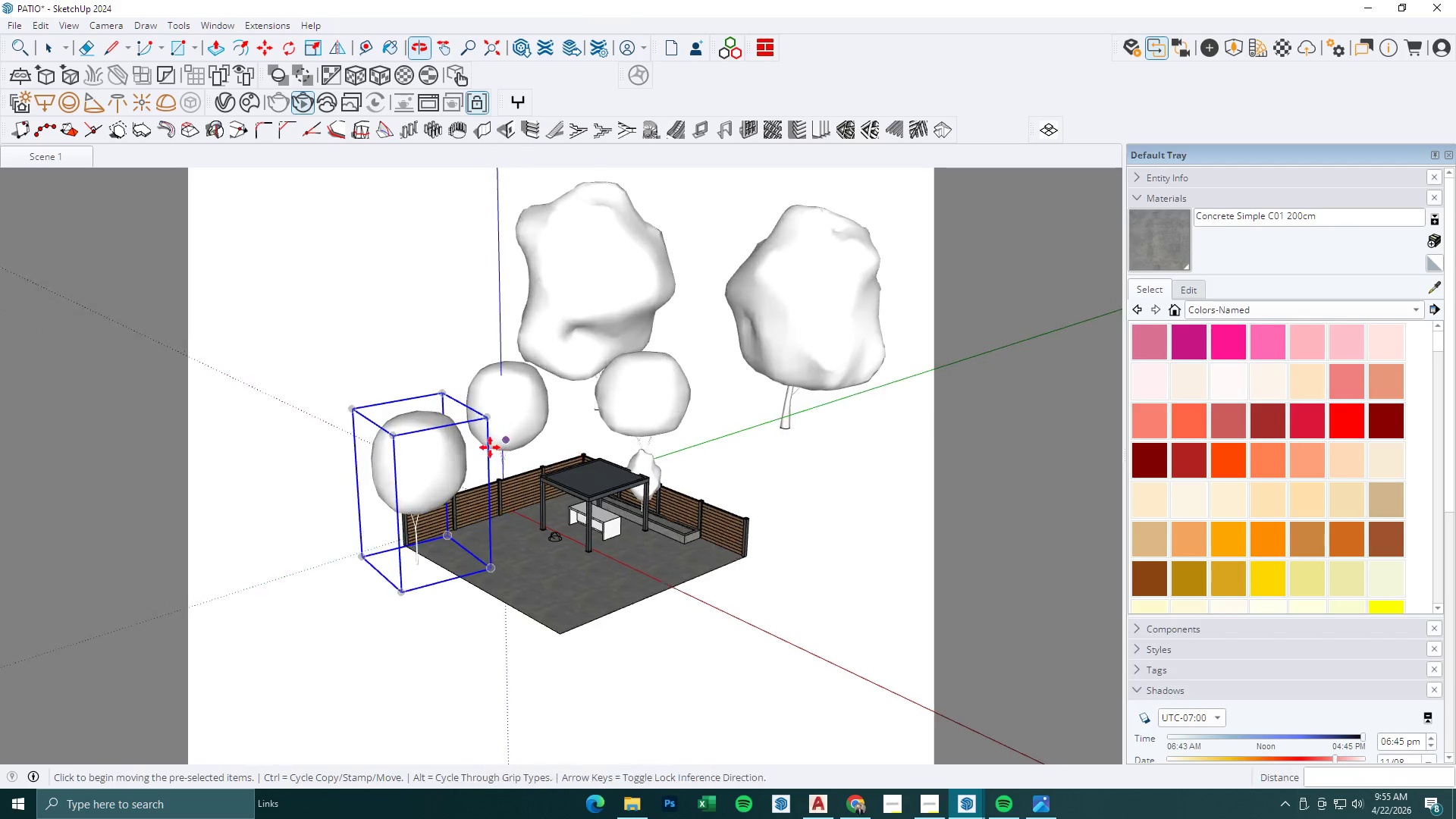 
key(Space)
 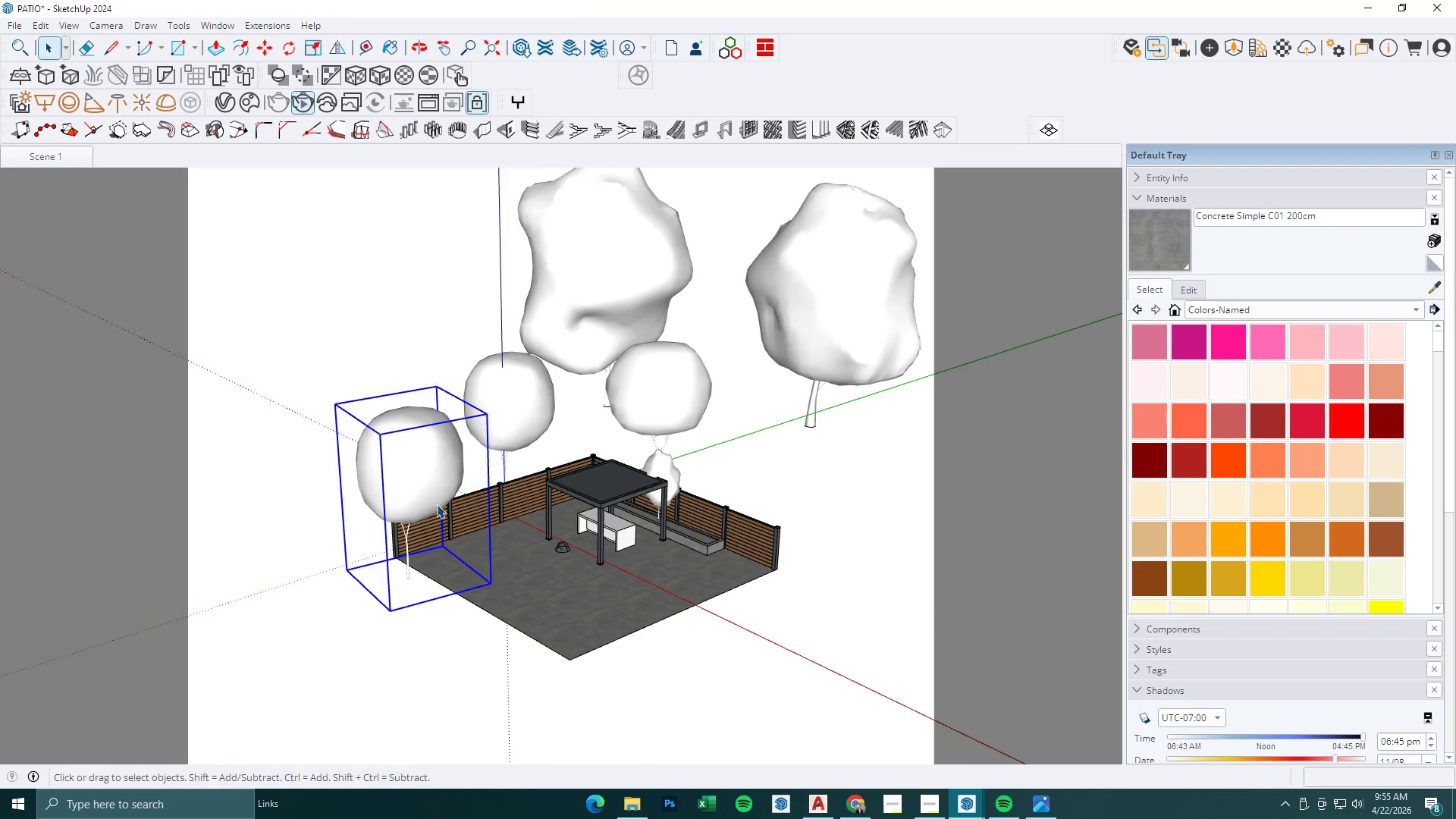 
left_click([406, 509])
 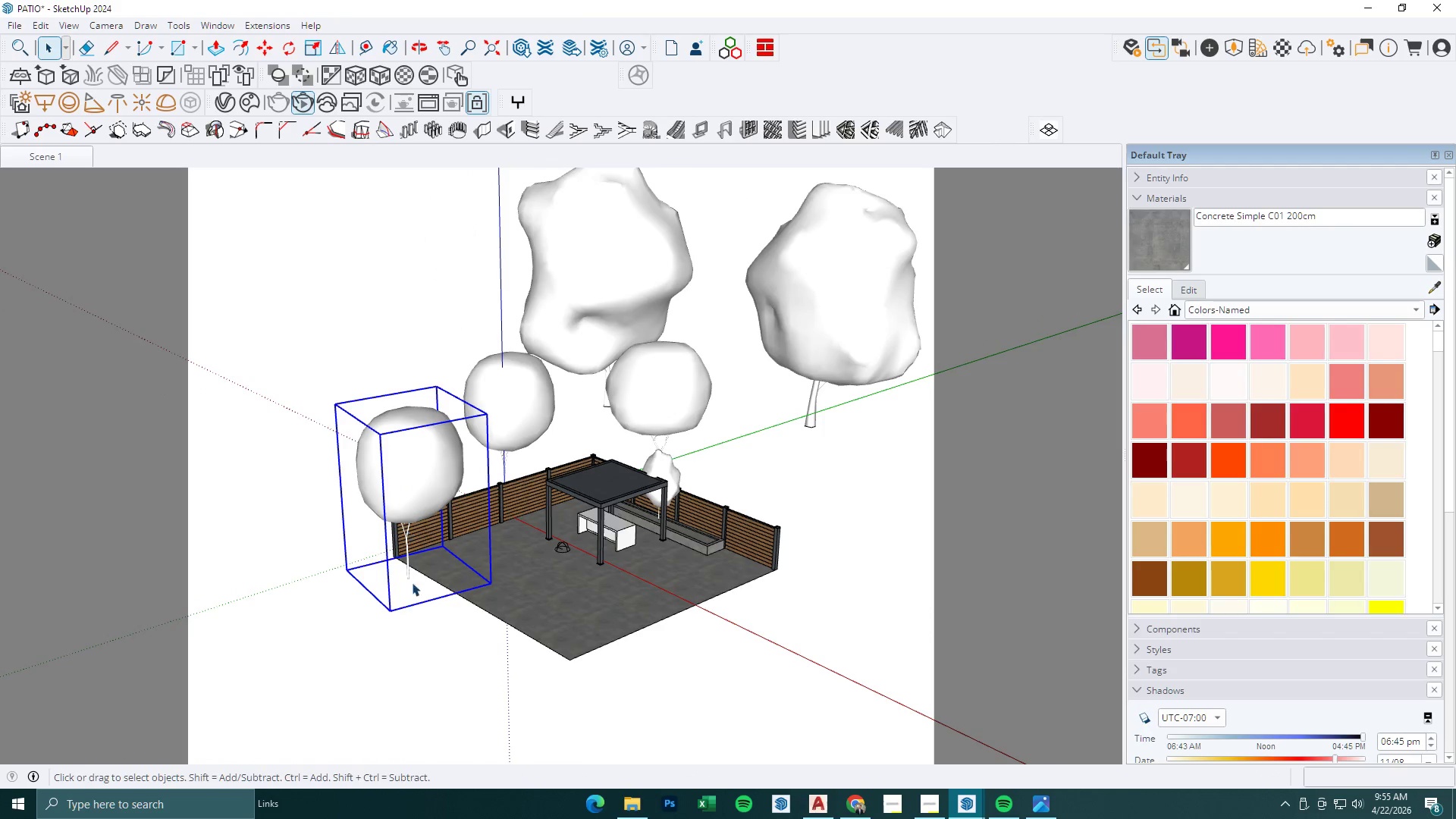 
scroll: coordinate [491, 447], scroll_direction: down, amount: 1.0
 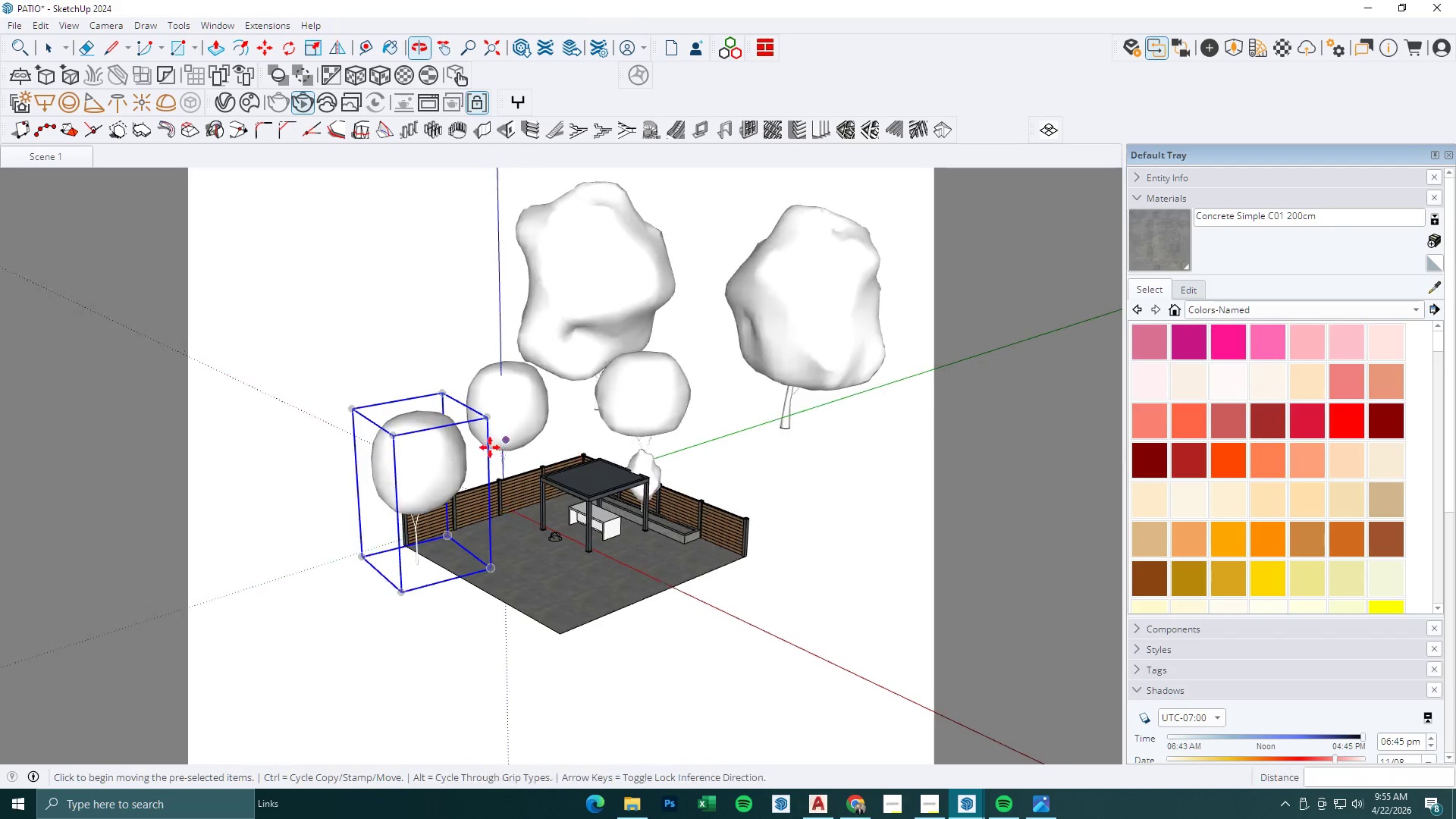 
key(M)
 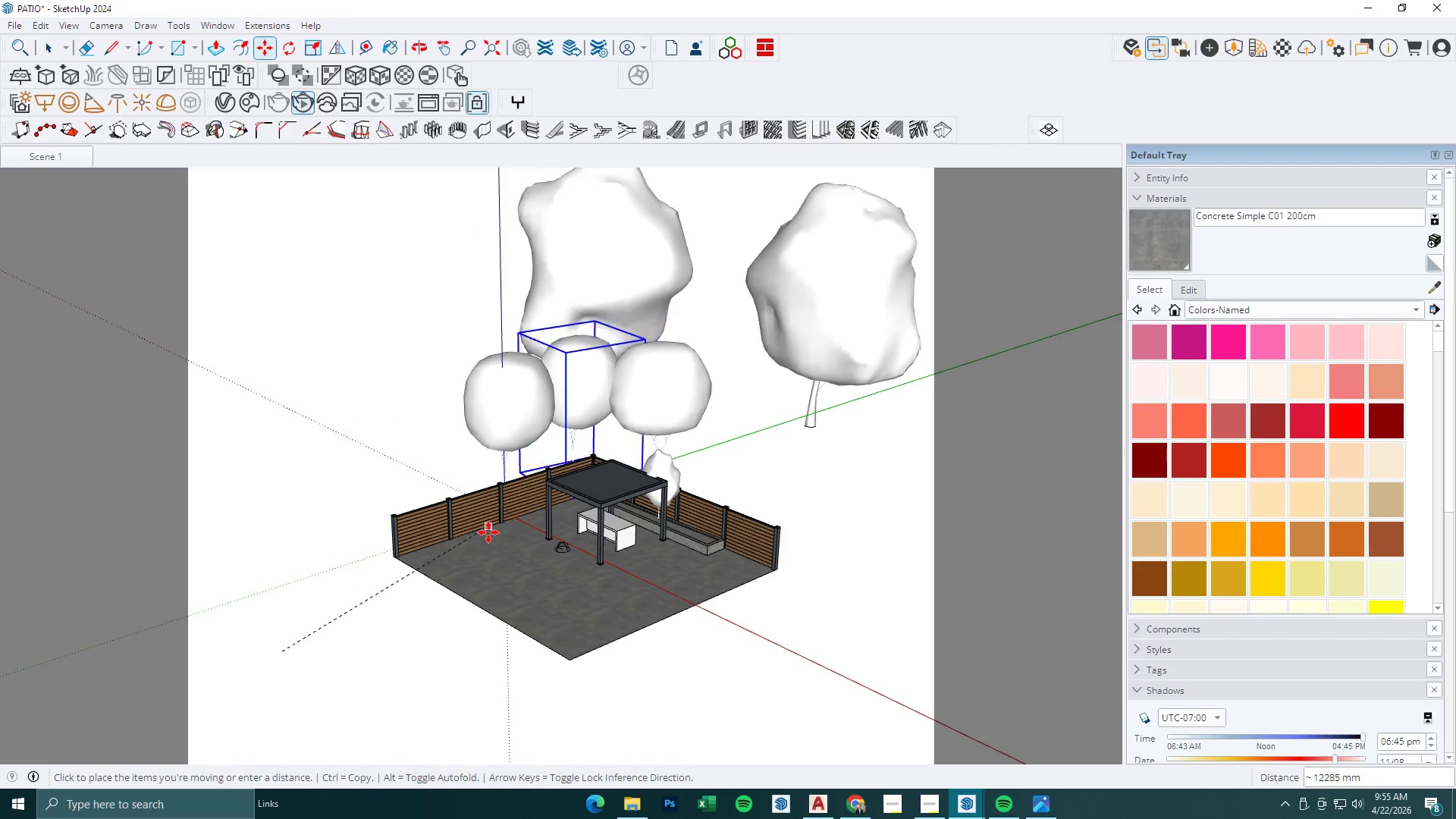 
left_click([488, 532])
 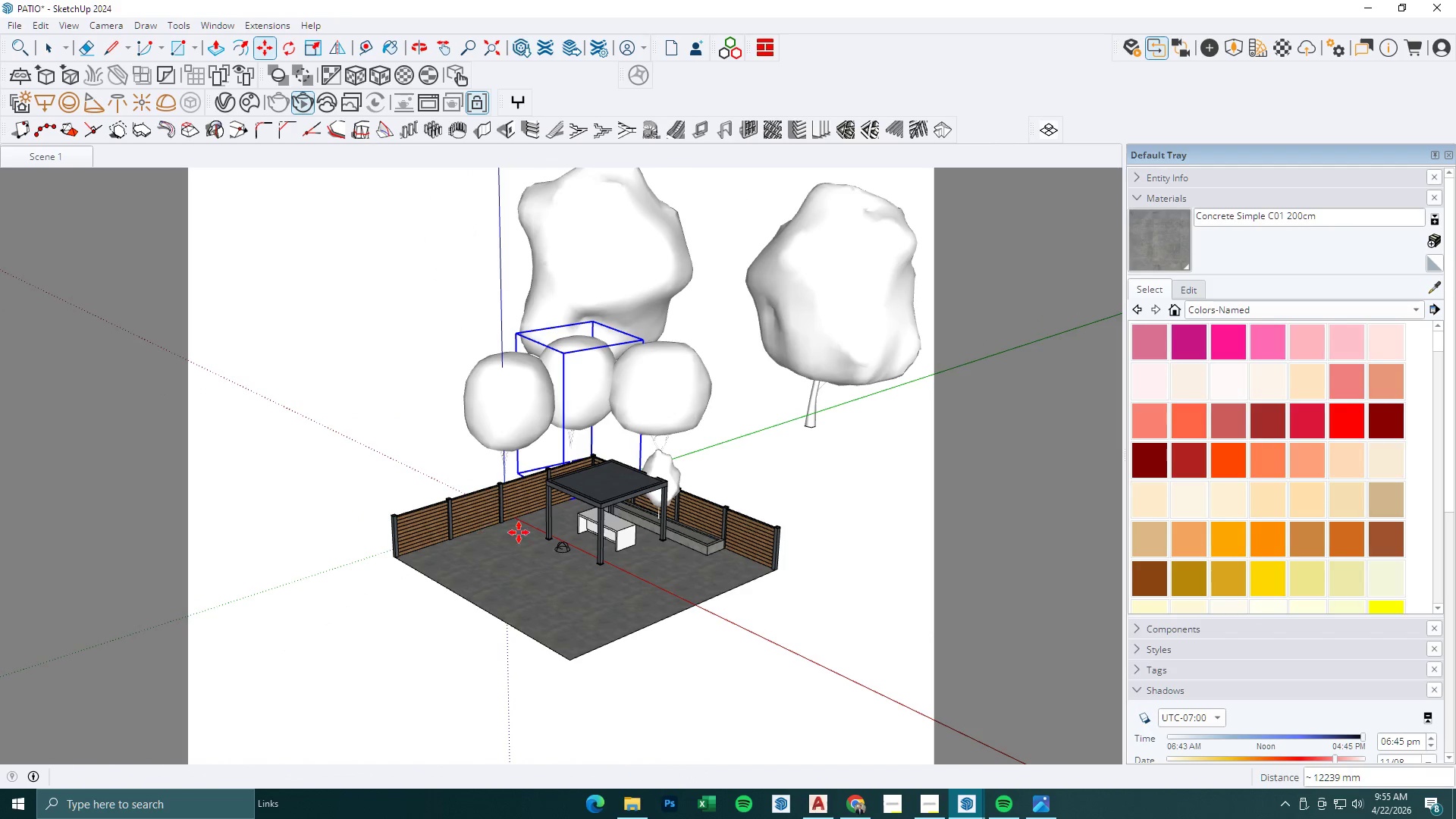 
key(Space)
 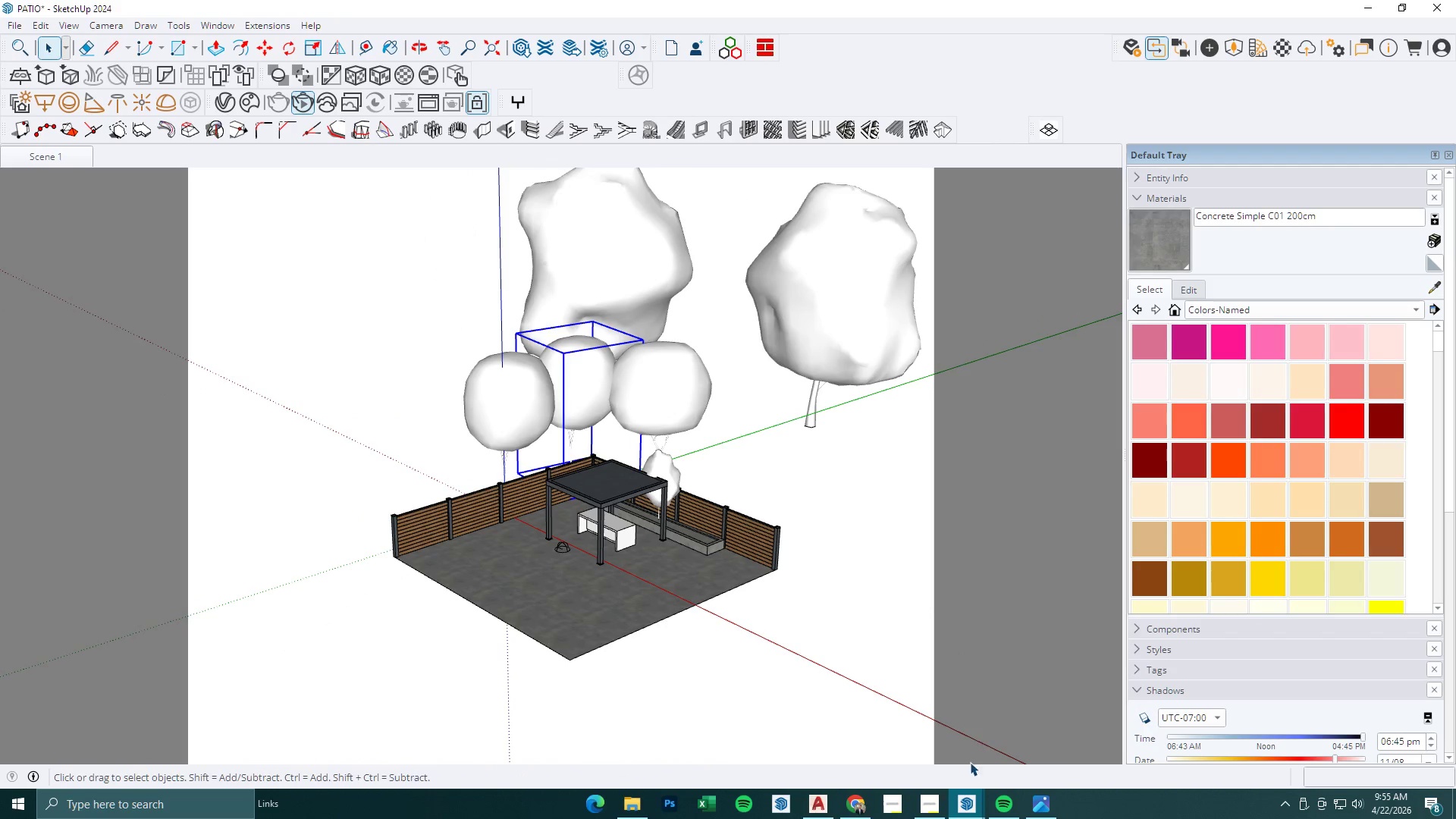 
left_click([971, 809])
 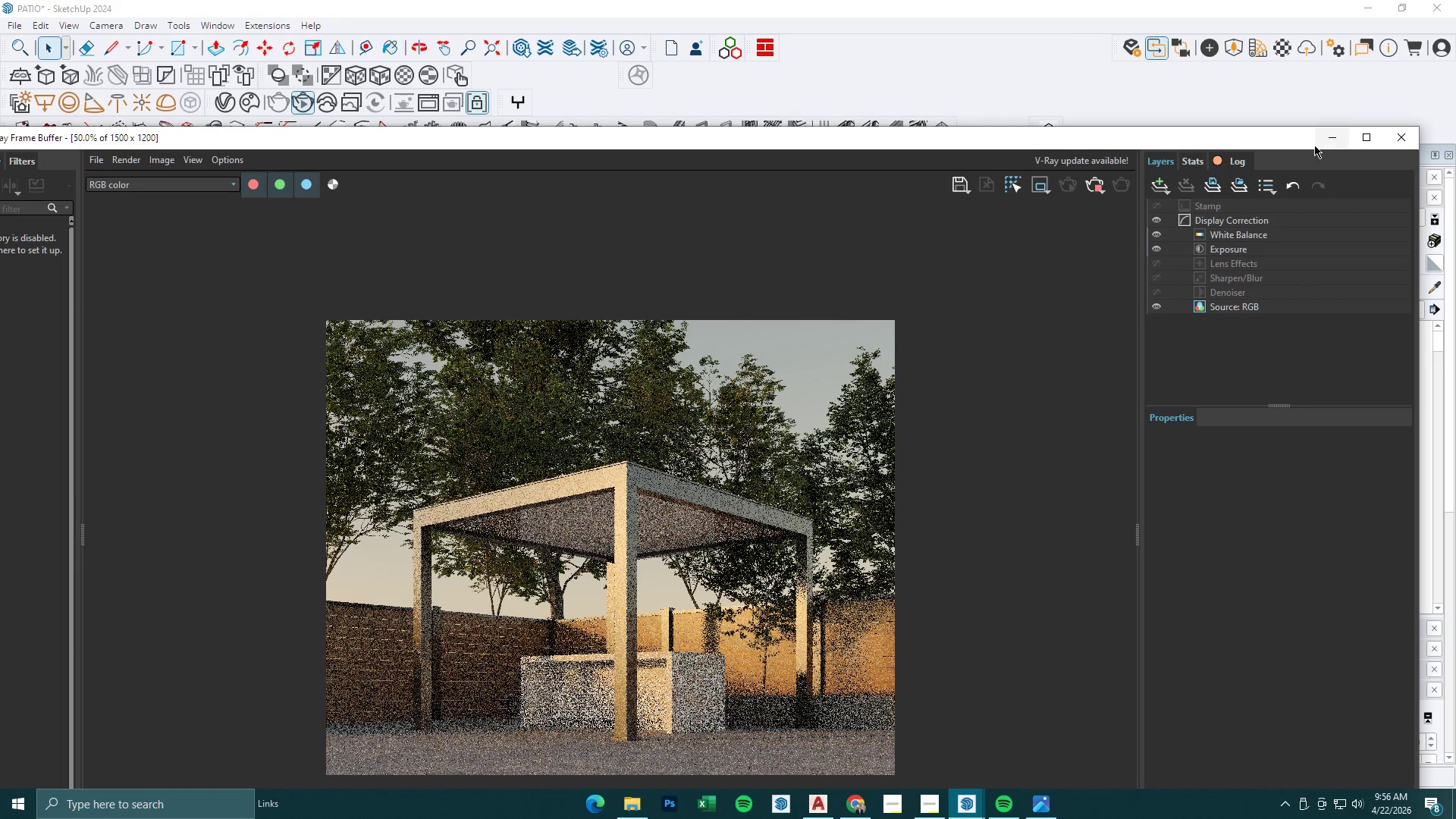 
scroll: coordinate [595, 673], scroll_direction: up, amount: 1.0
 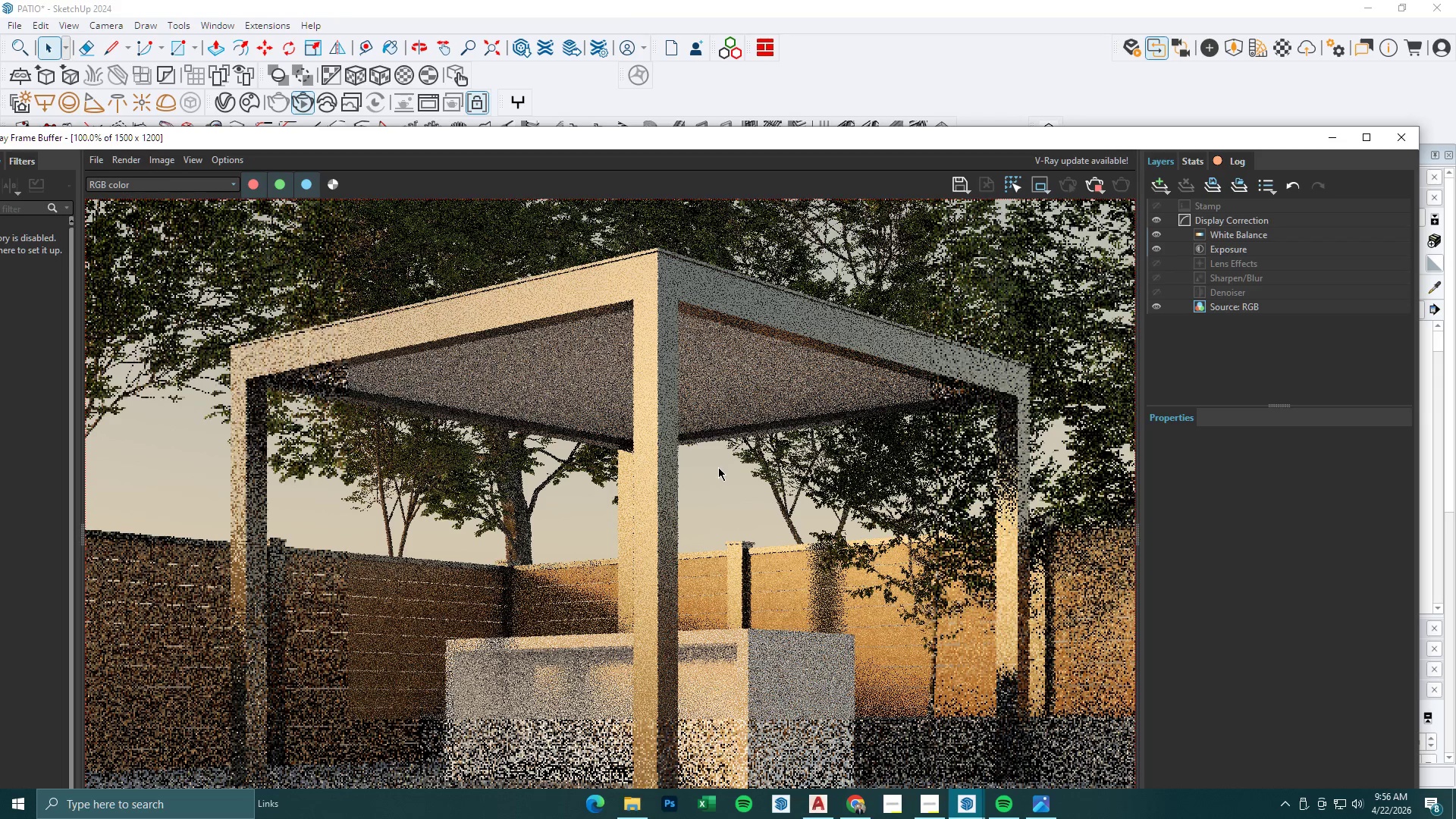 
scroll: coordinate [718, 467], scroll_direction: down, amount: 1.0
 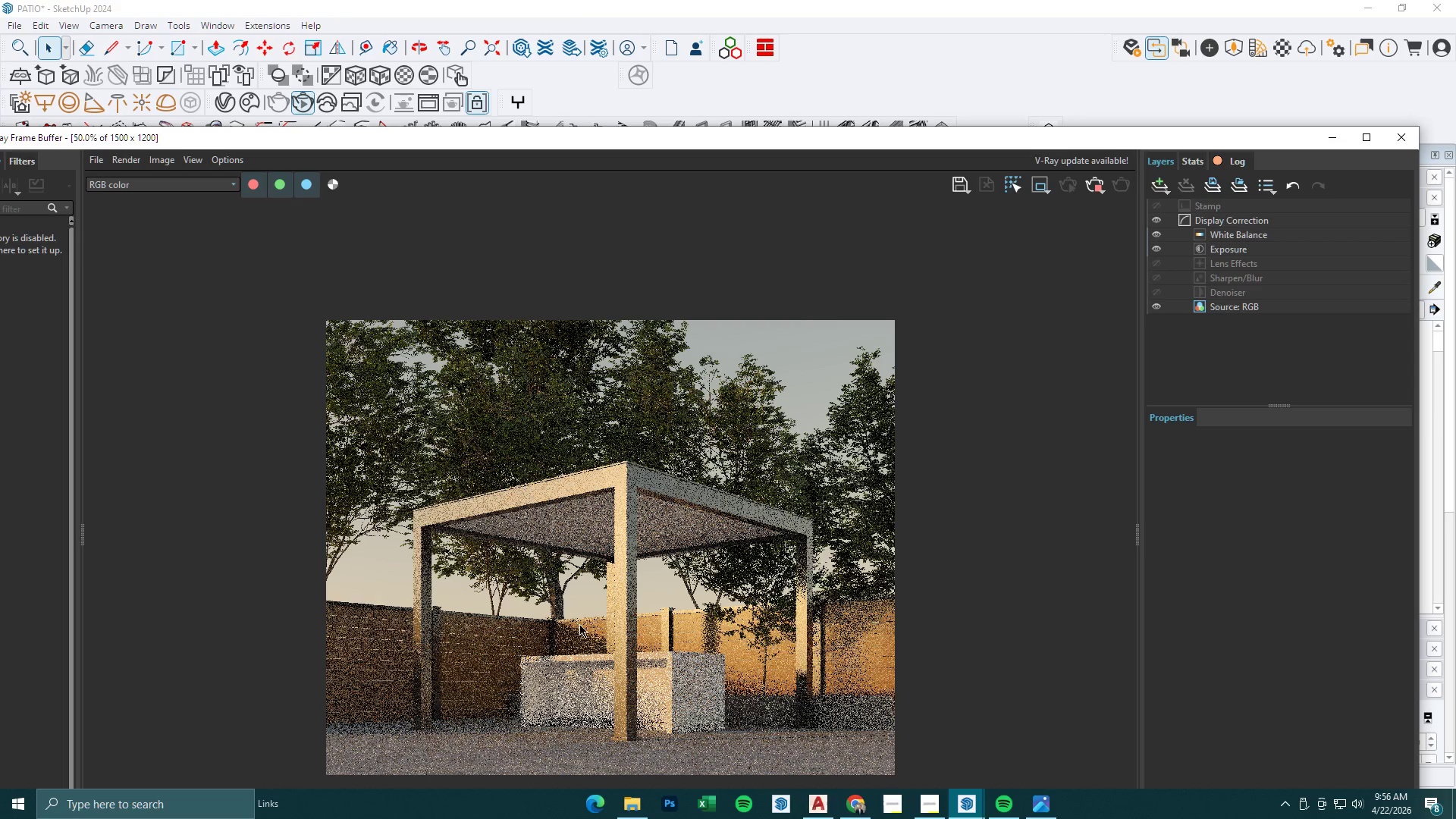 
scroll: coordinate [613, 695], scroll_direction: up, amount: 1.0
 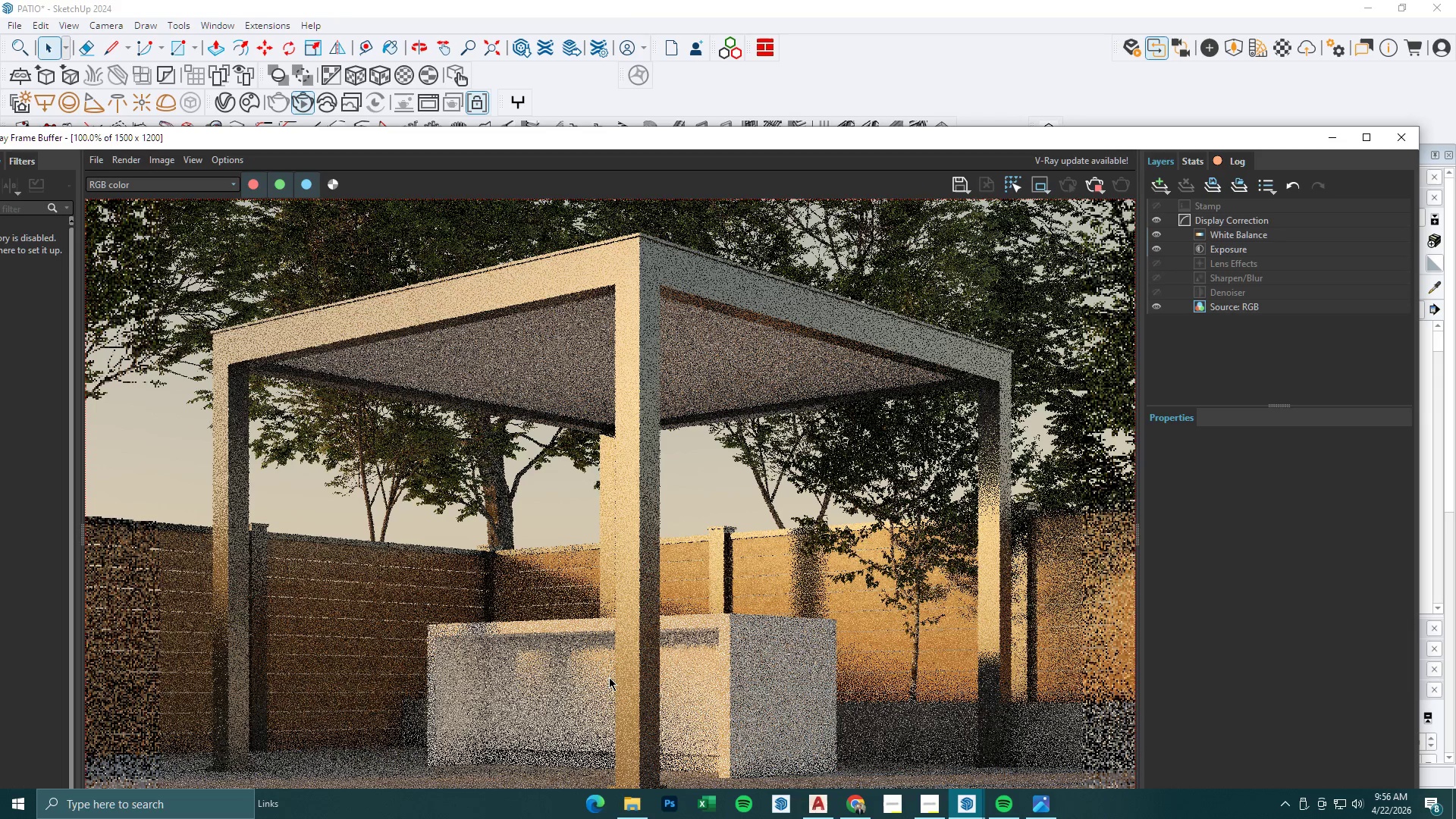 
scroll: coordinate [609, 677], scroll_direction: down, amount: 1.0
 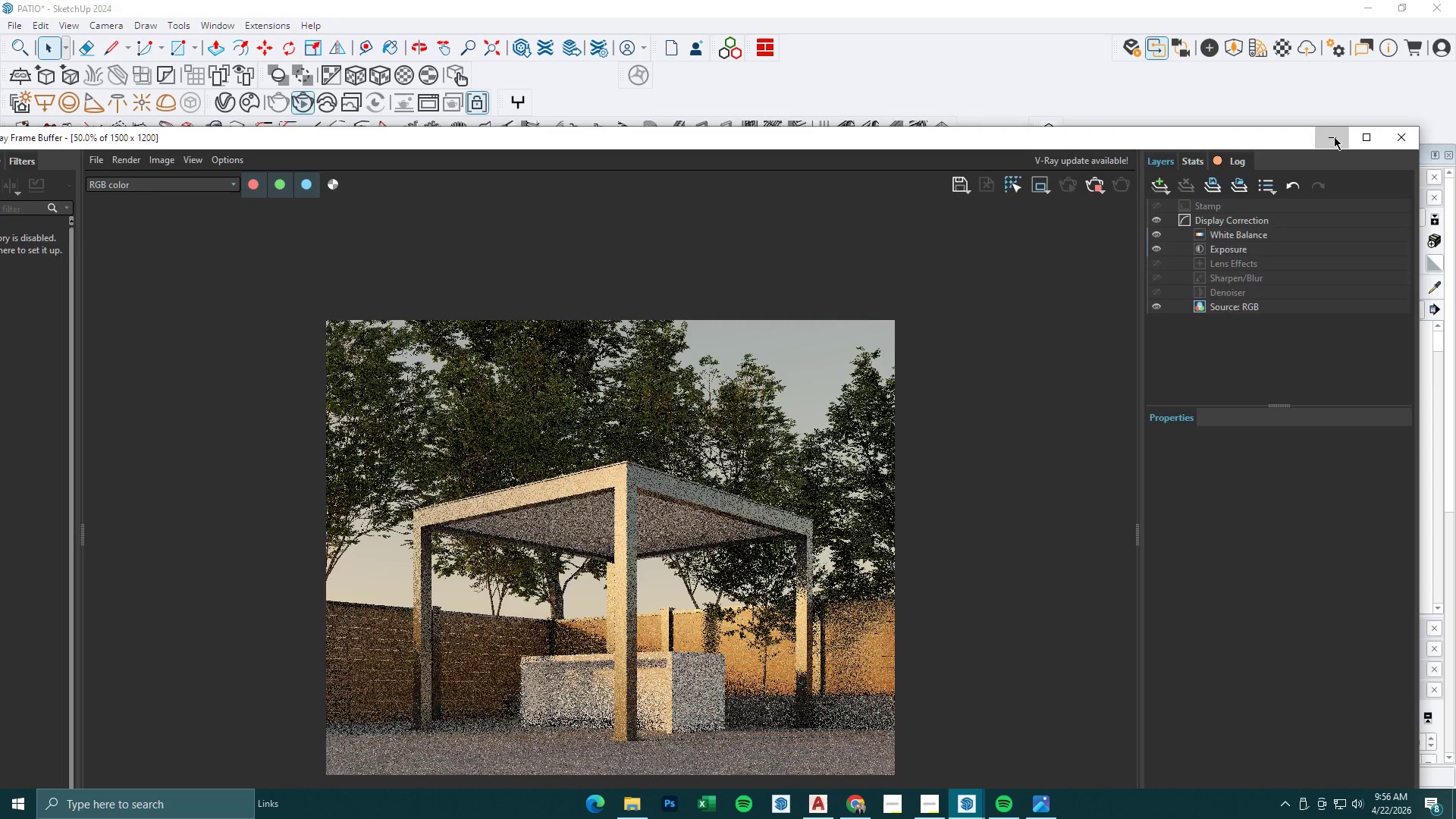 
key(M)
 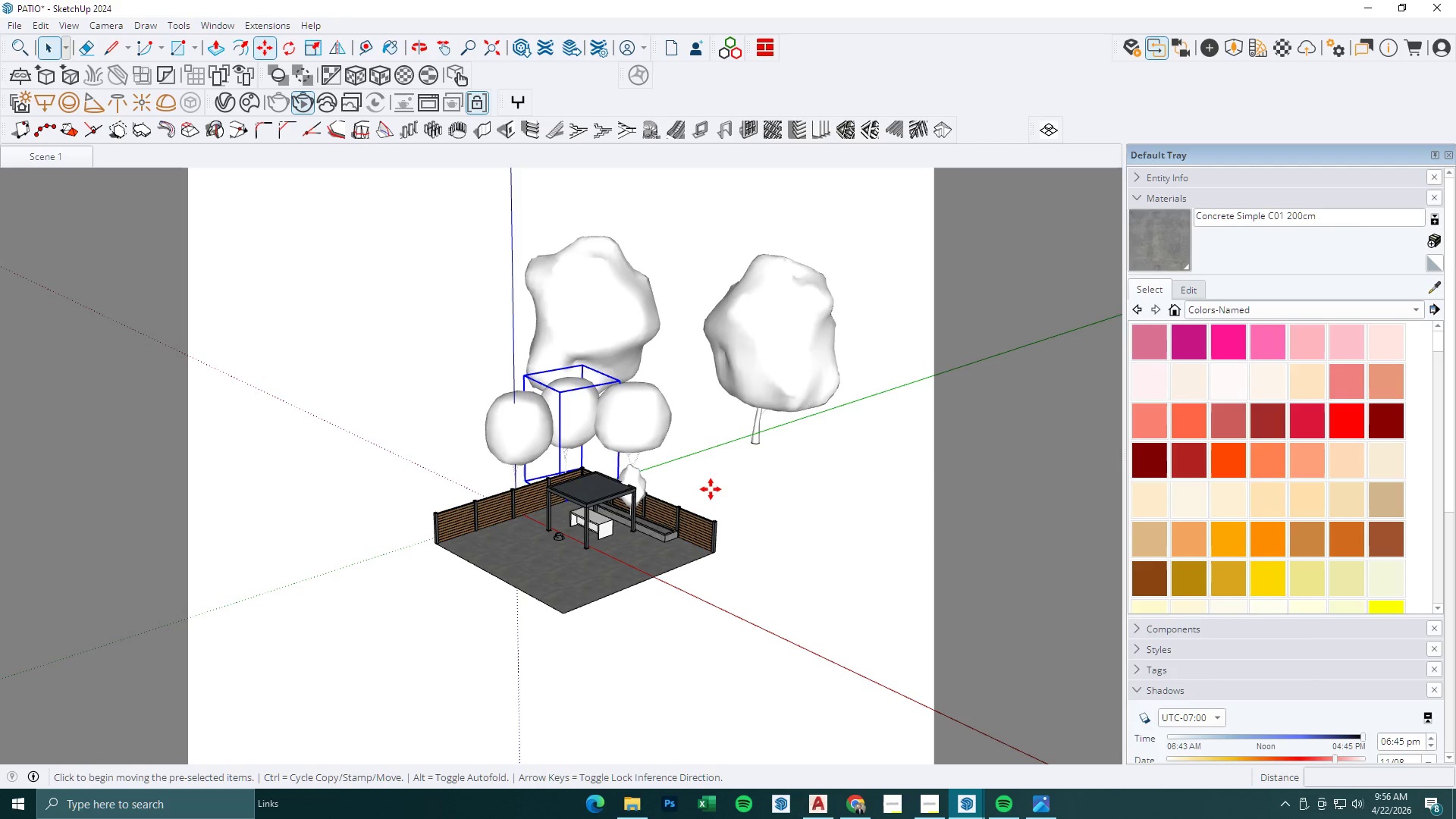 
scroll: coordinate [541, 511], scroll_direction: down, amount: 4.0
 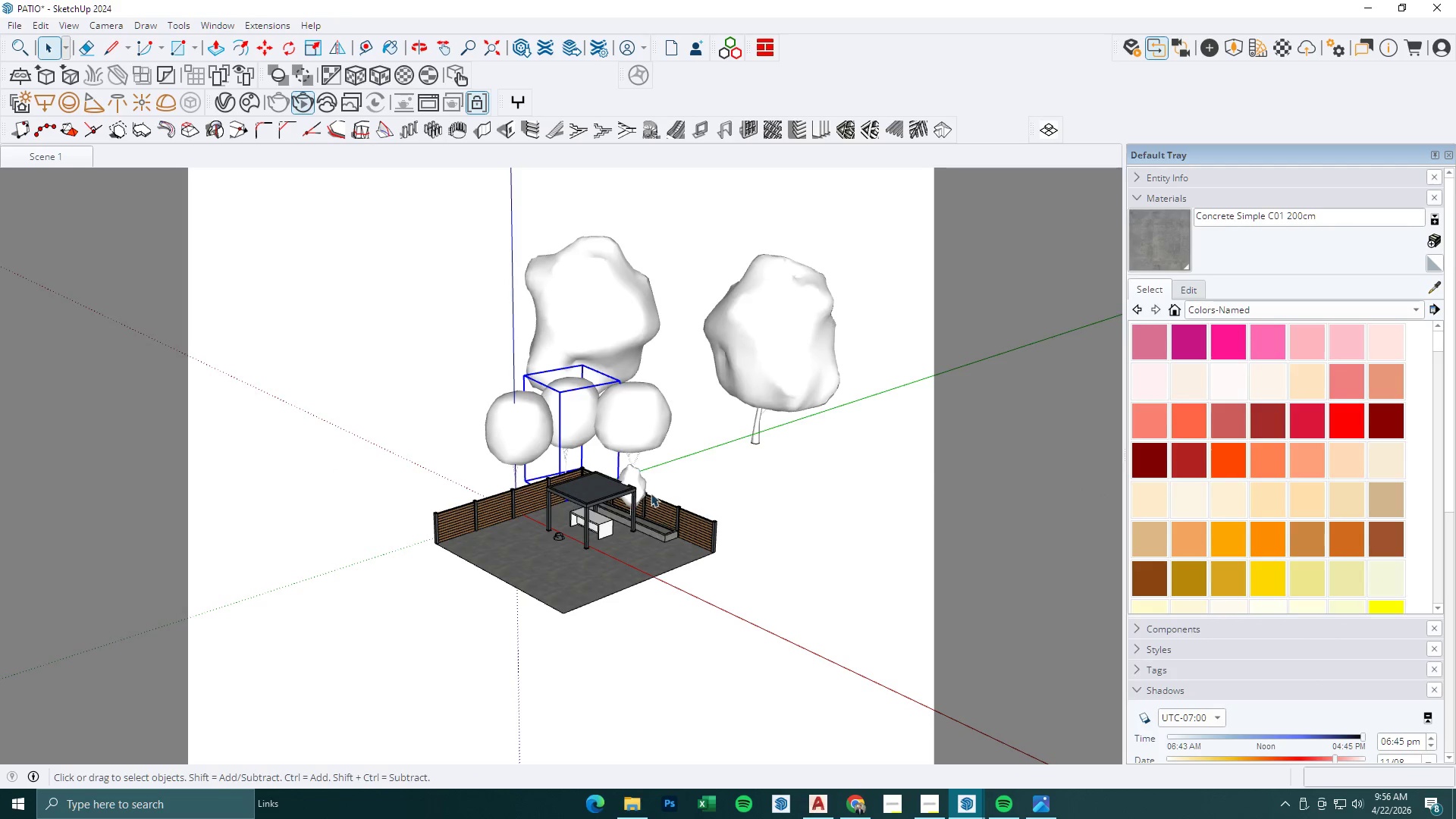 
left_click([711, 489])
 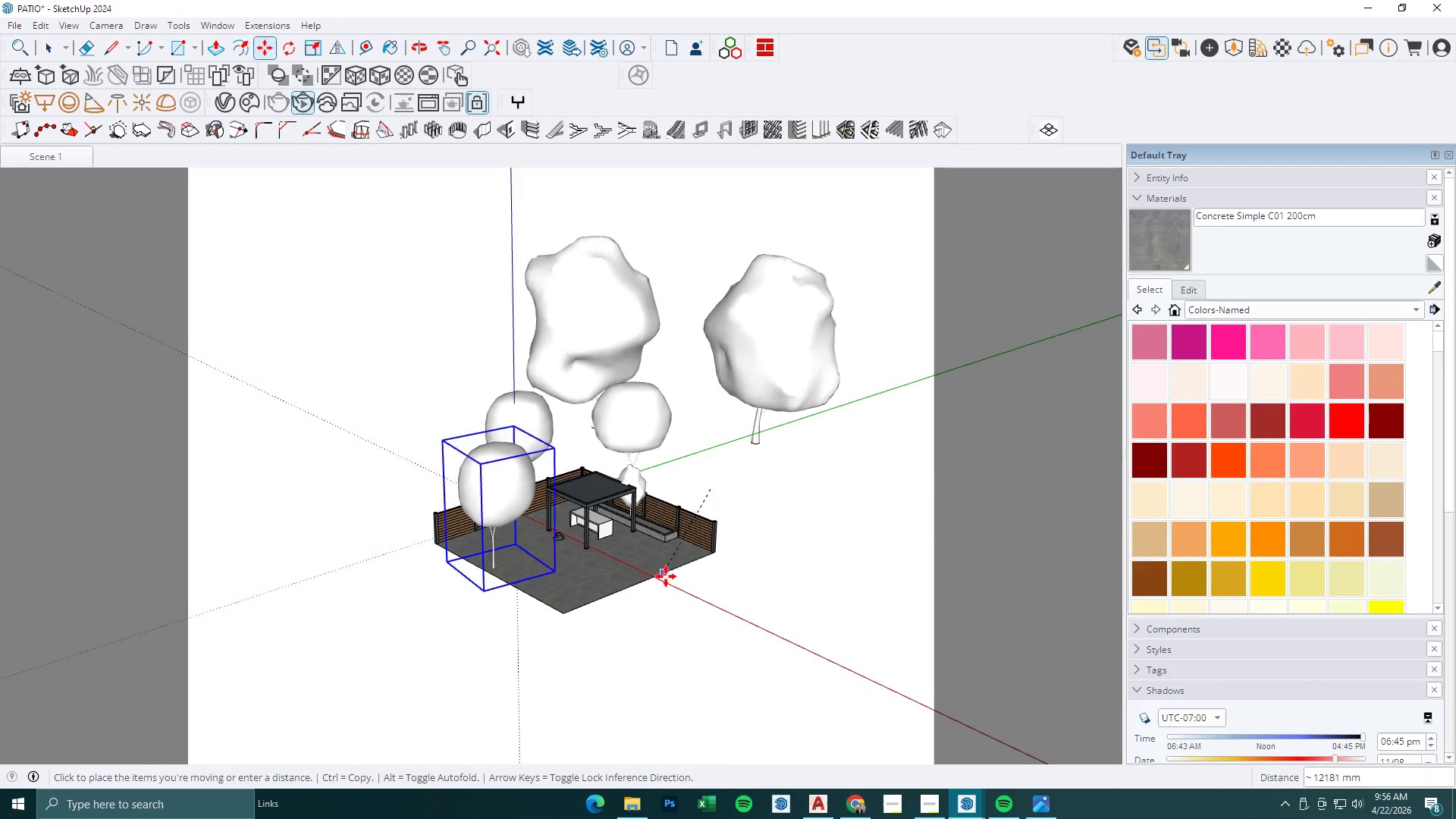 
left_click([651, 567])
 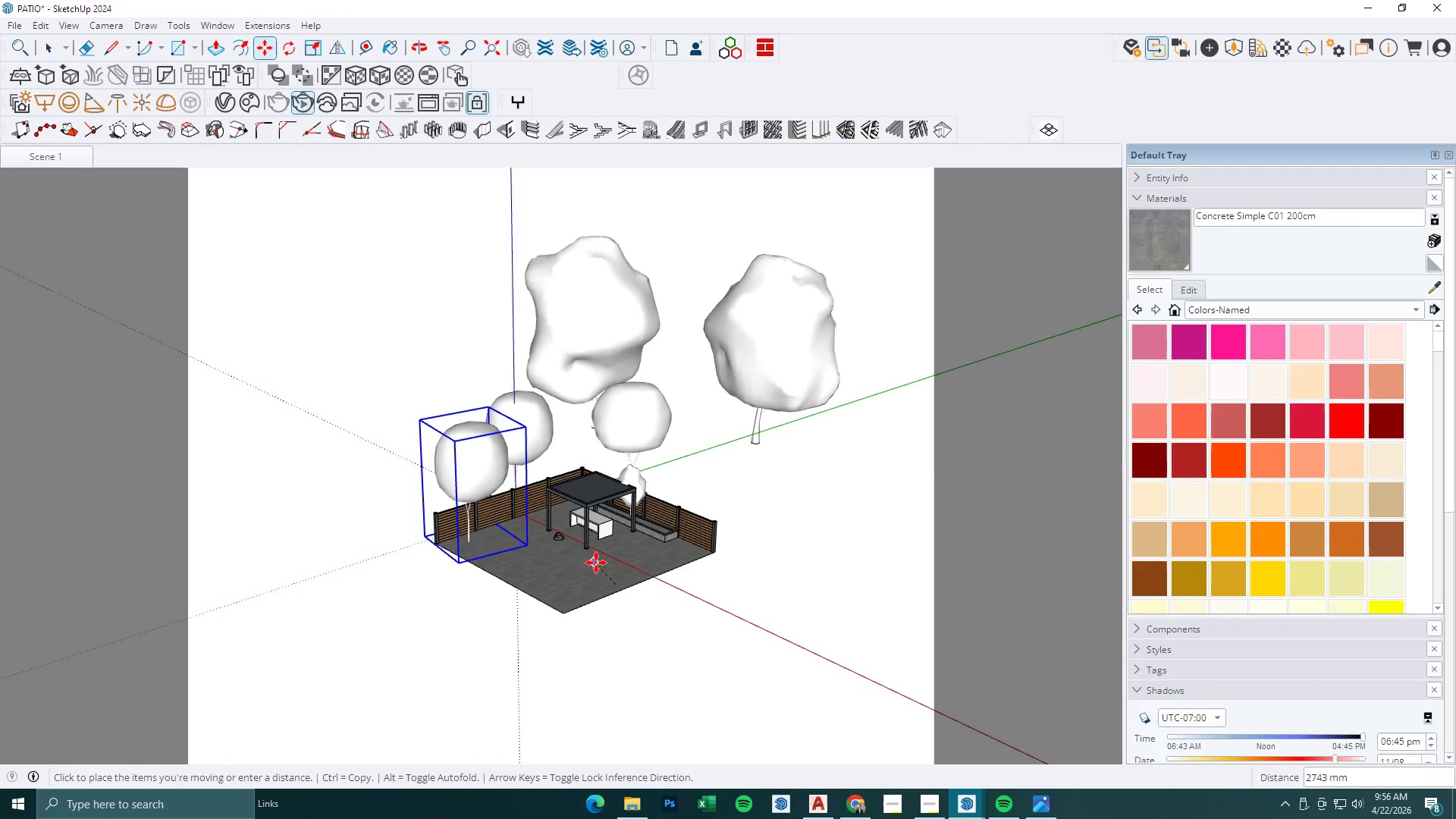 
left_click([596, 563])
 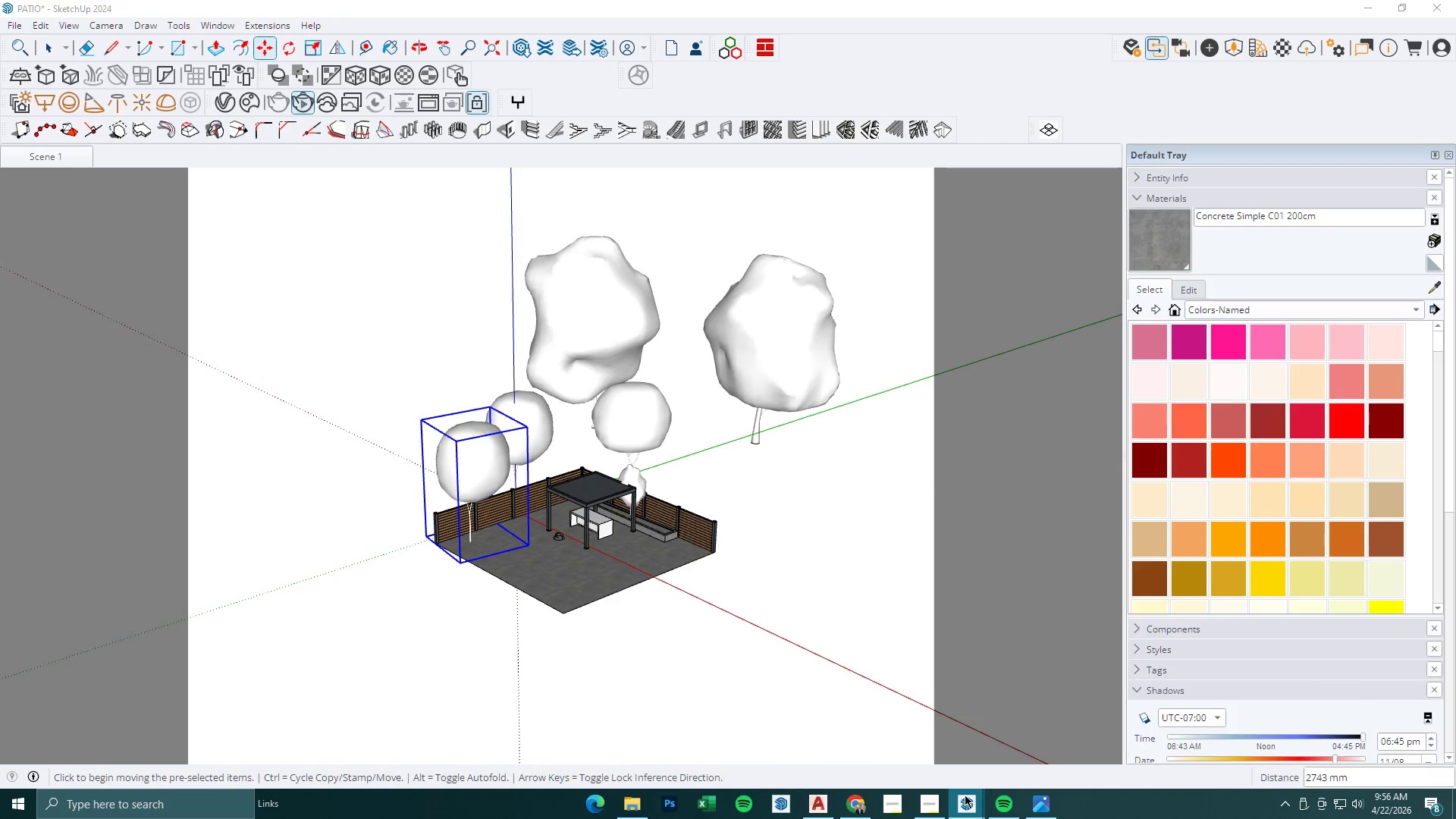 
double_click([977, 762])
 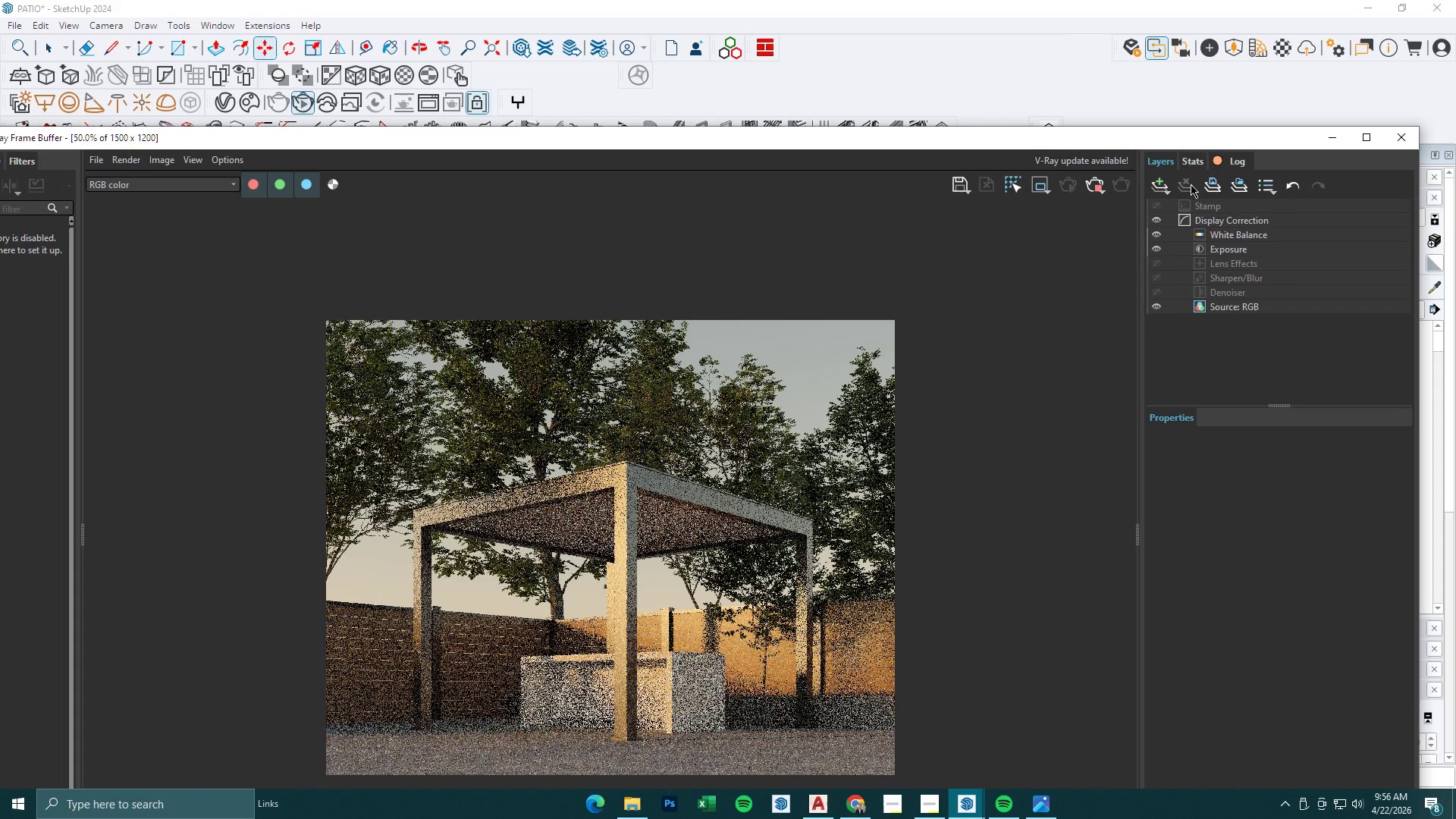 
left_click([1338, 130])
 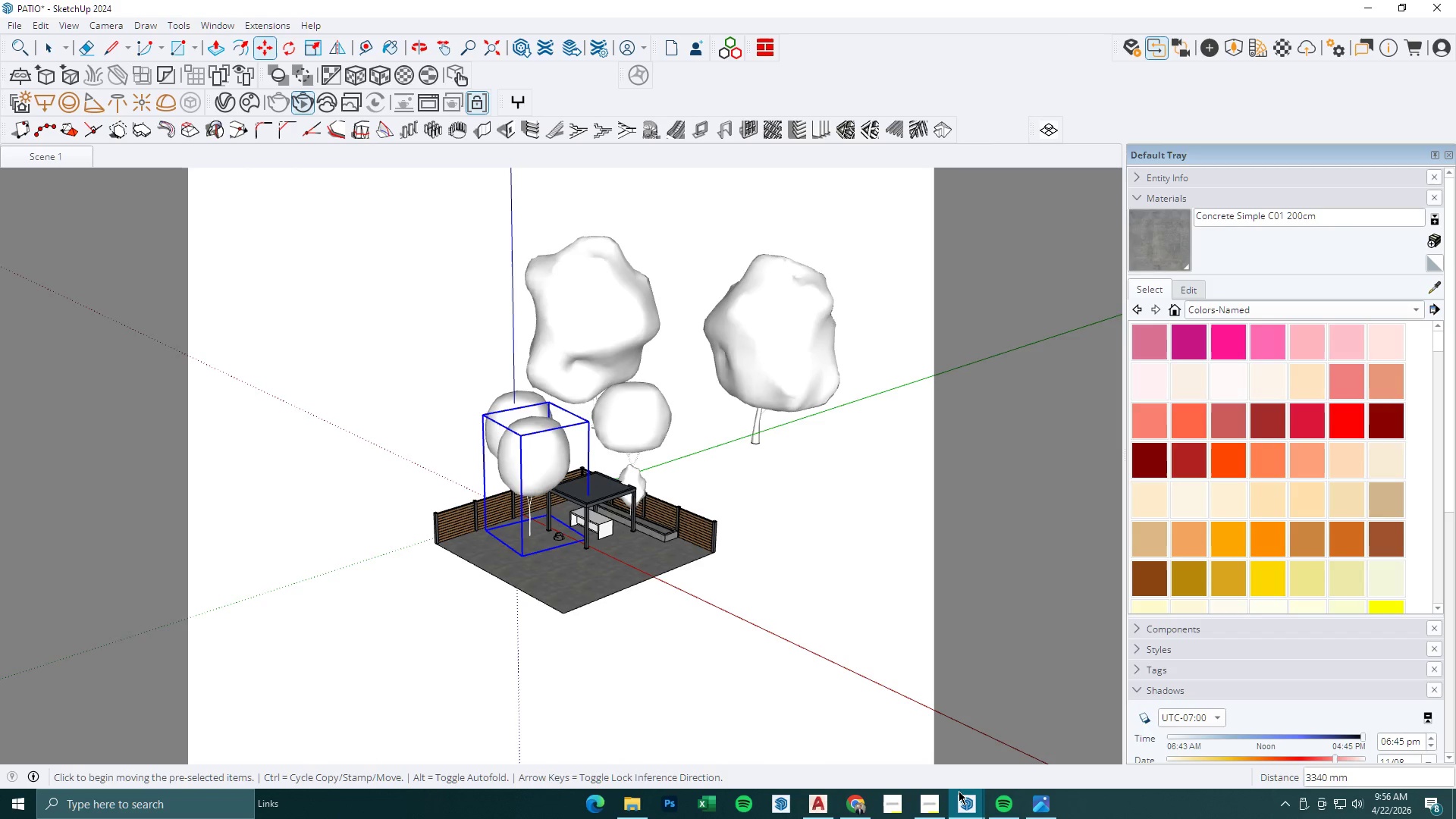 
double_click([948, 758])
 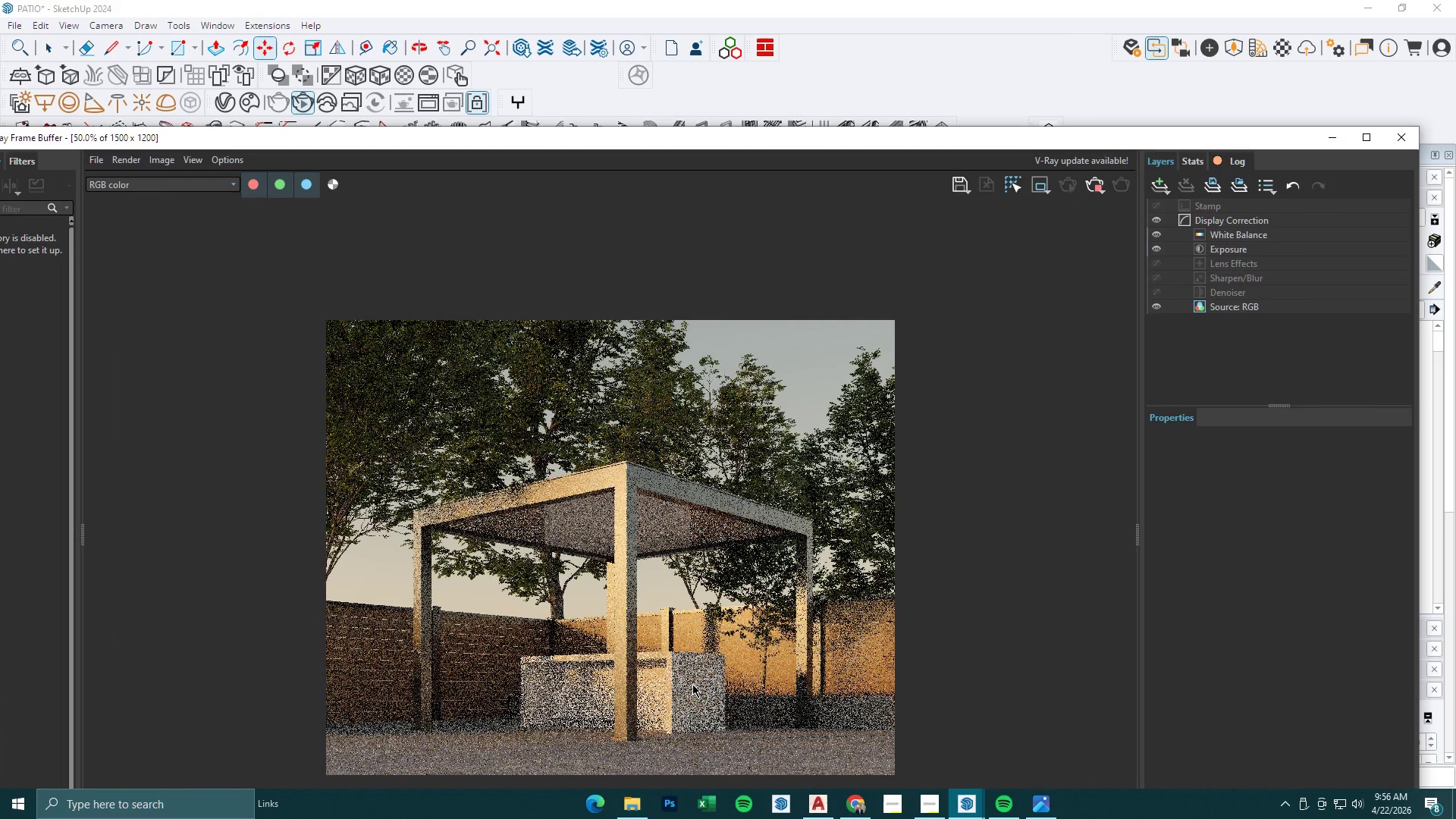 
left_click_drag(start_coordinate=[1332, 140], to_coordinate=[1327, 140])
 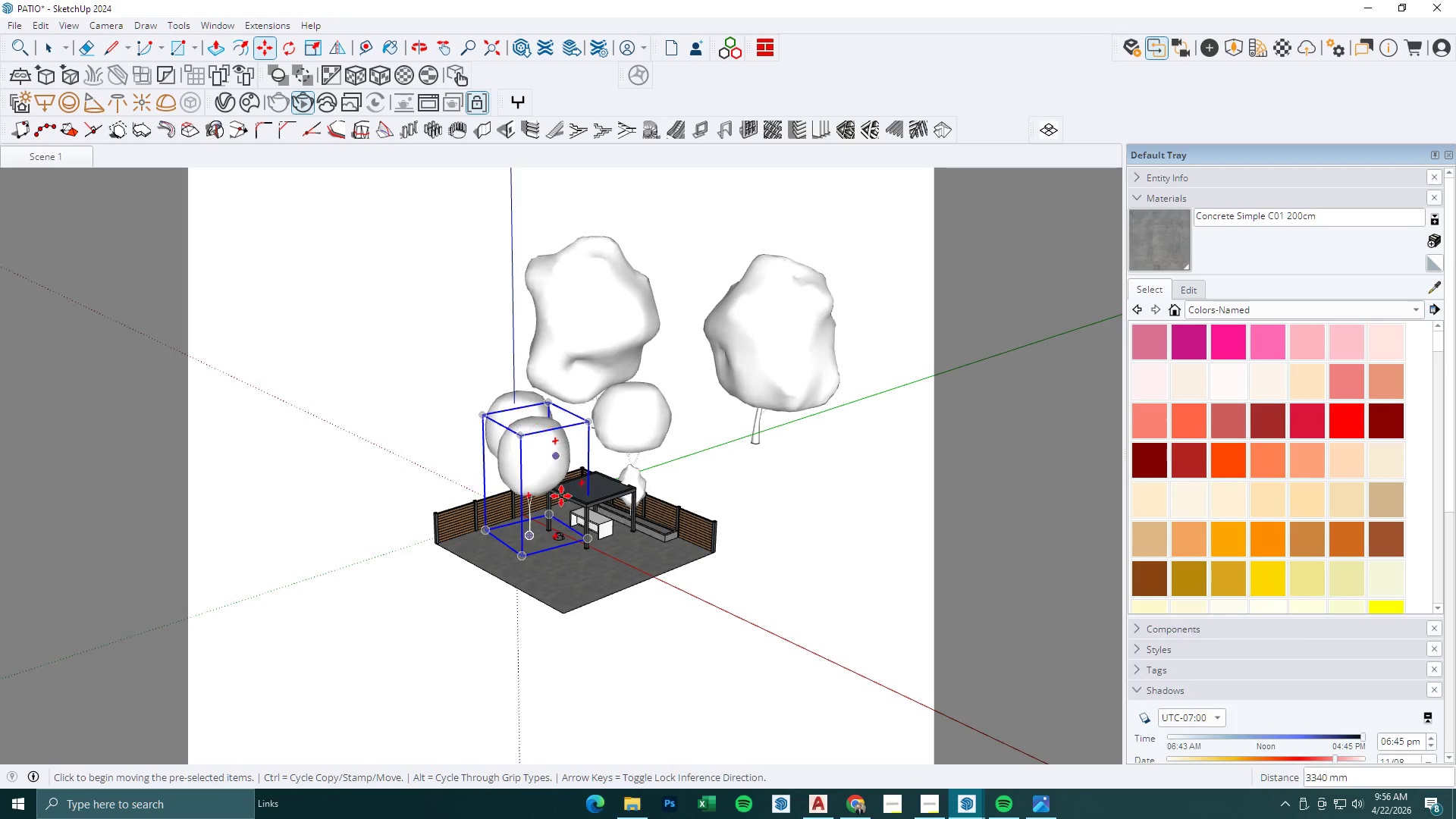 
key(Space)
 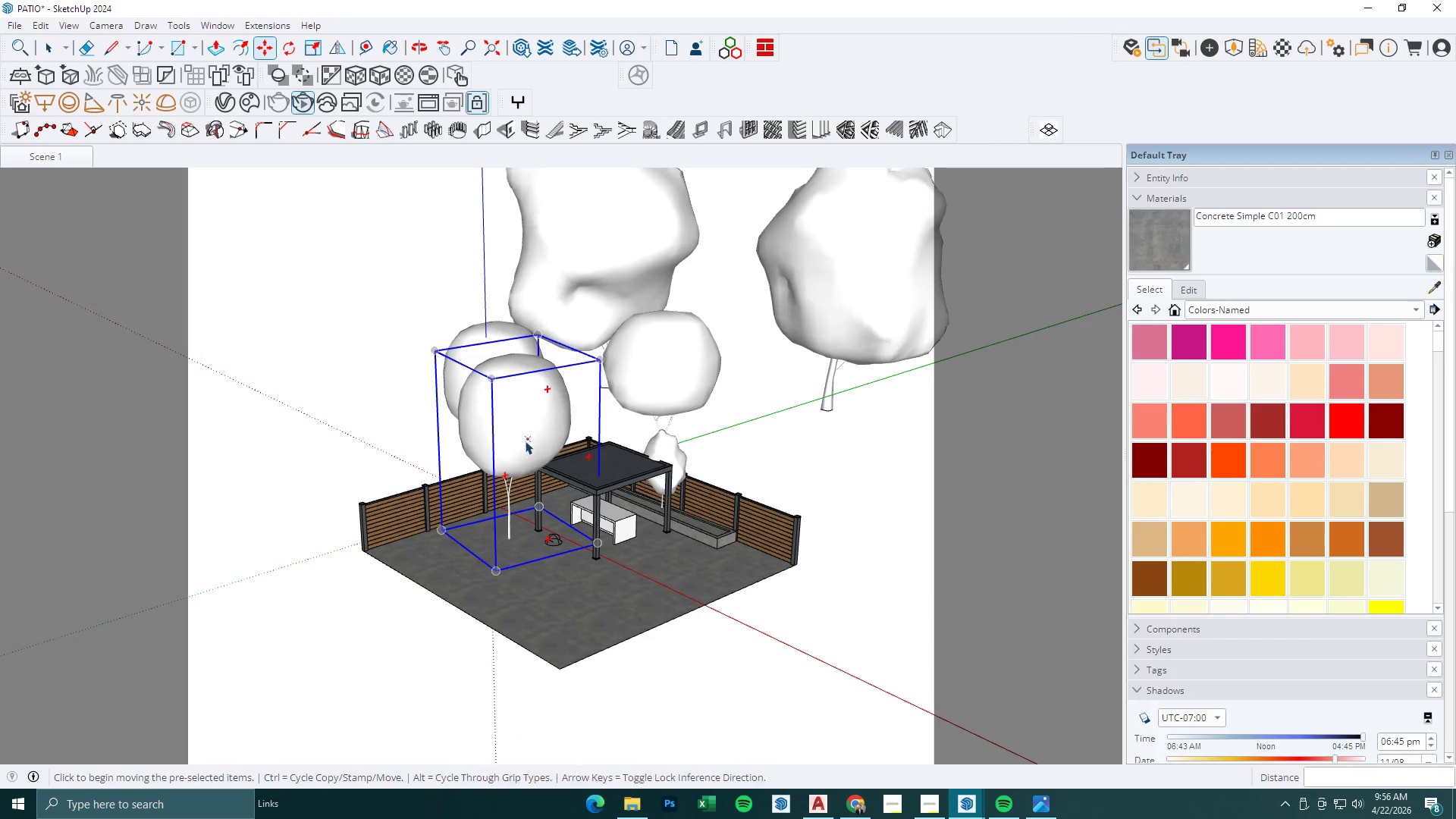 
left_click([525, 441])
 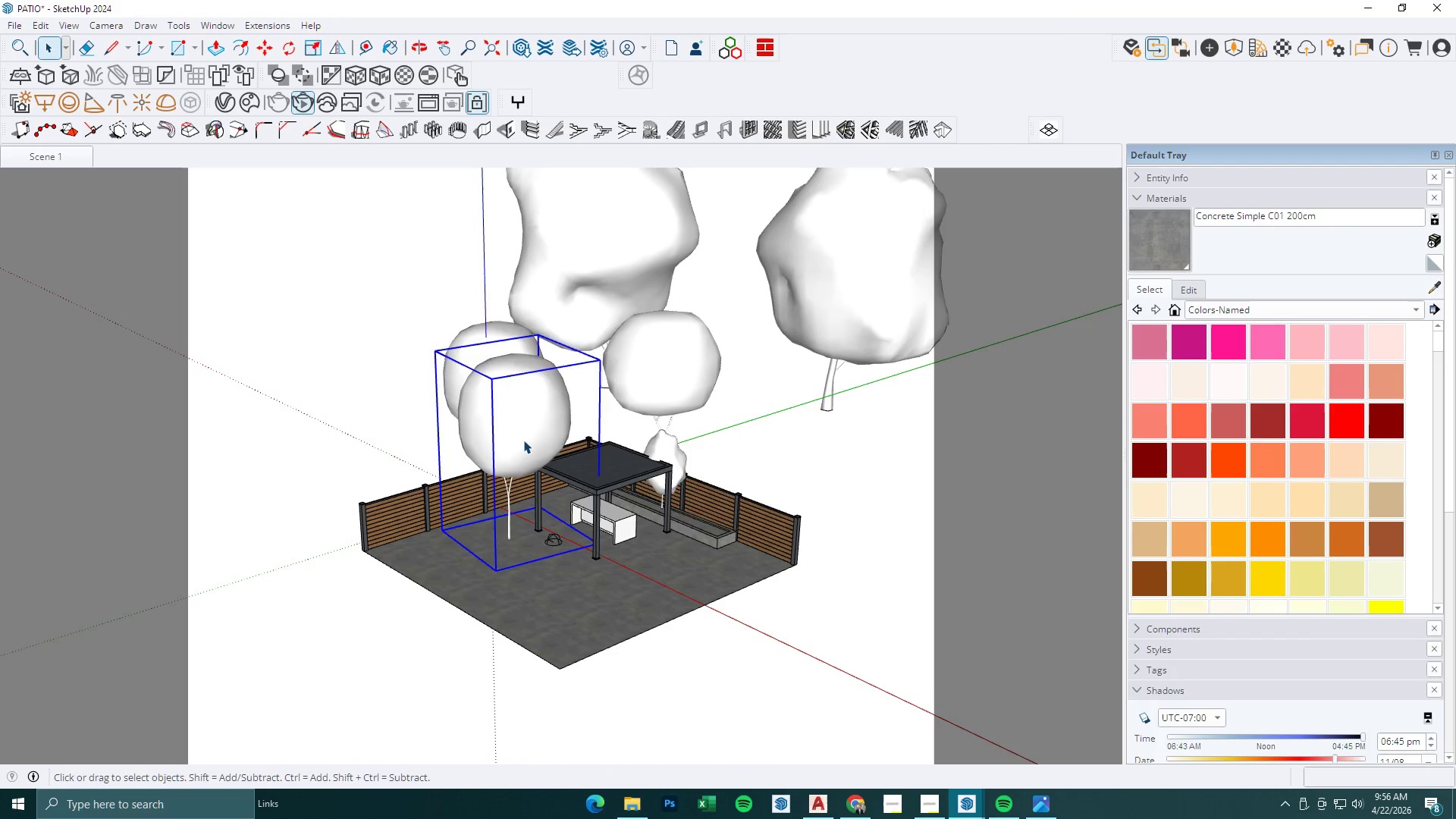 
scroll: coordinate [569, 530], scroll_direction: up, amount: 4.0
 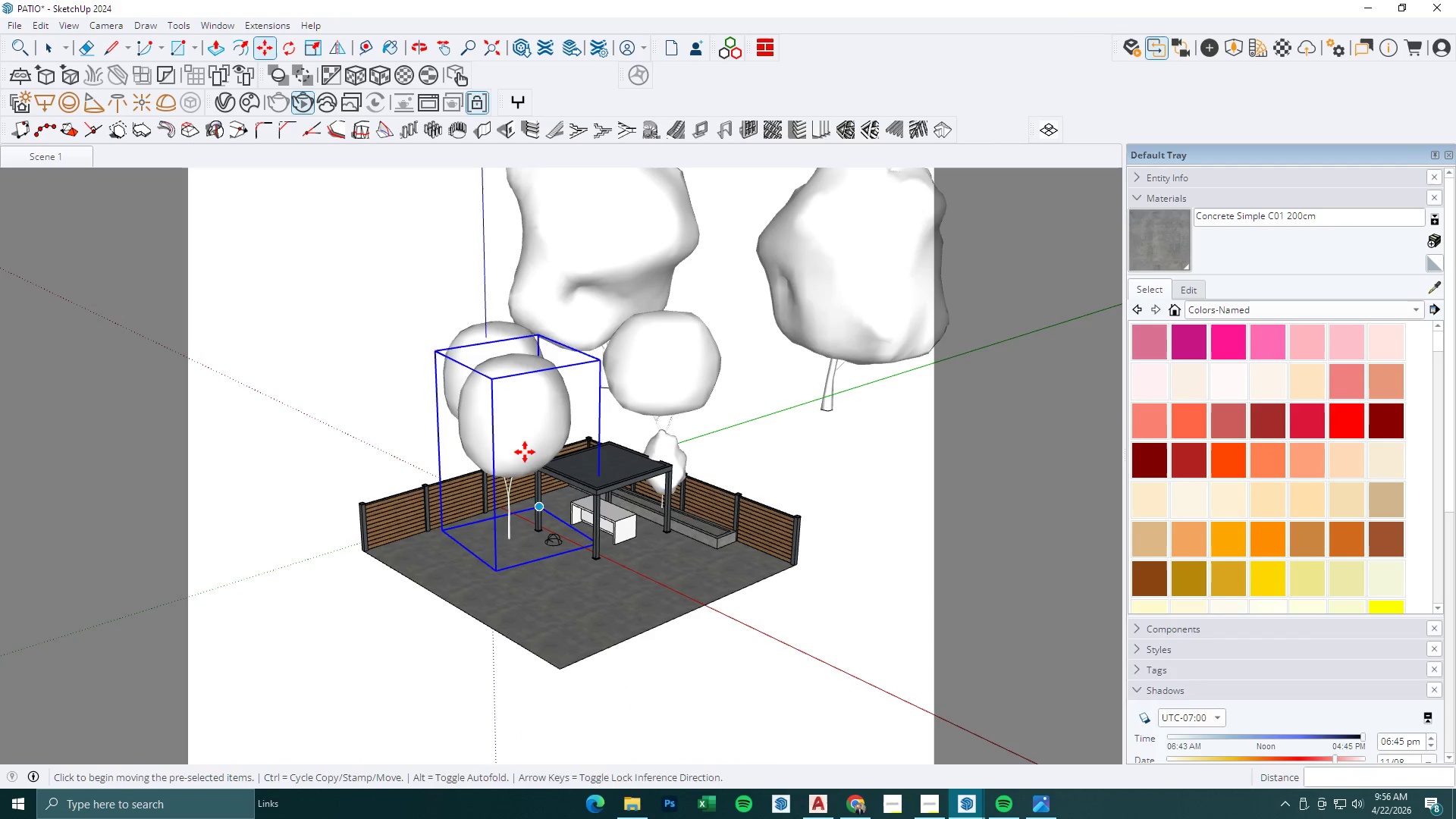 
key(Delete)
 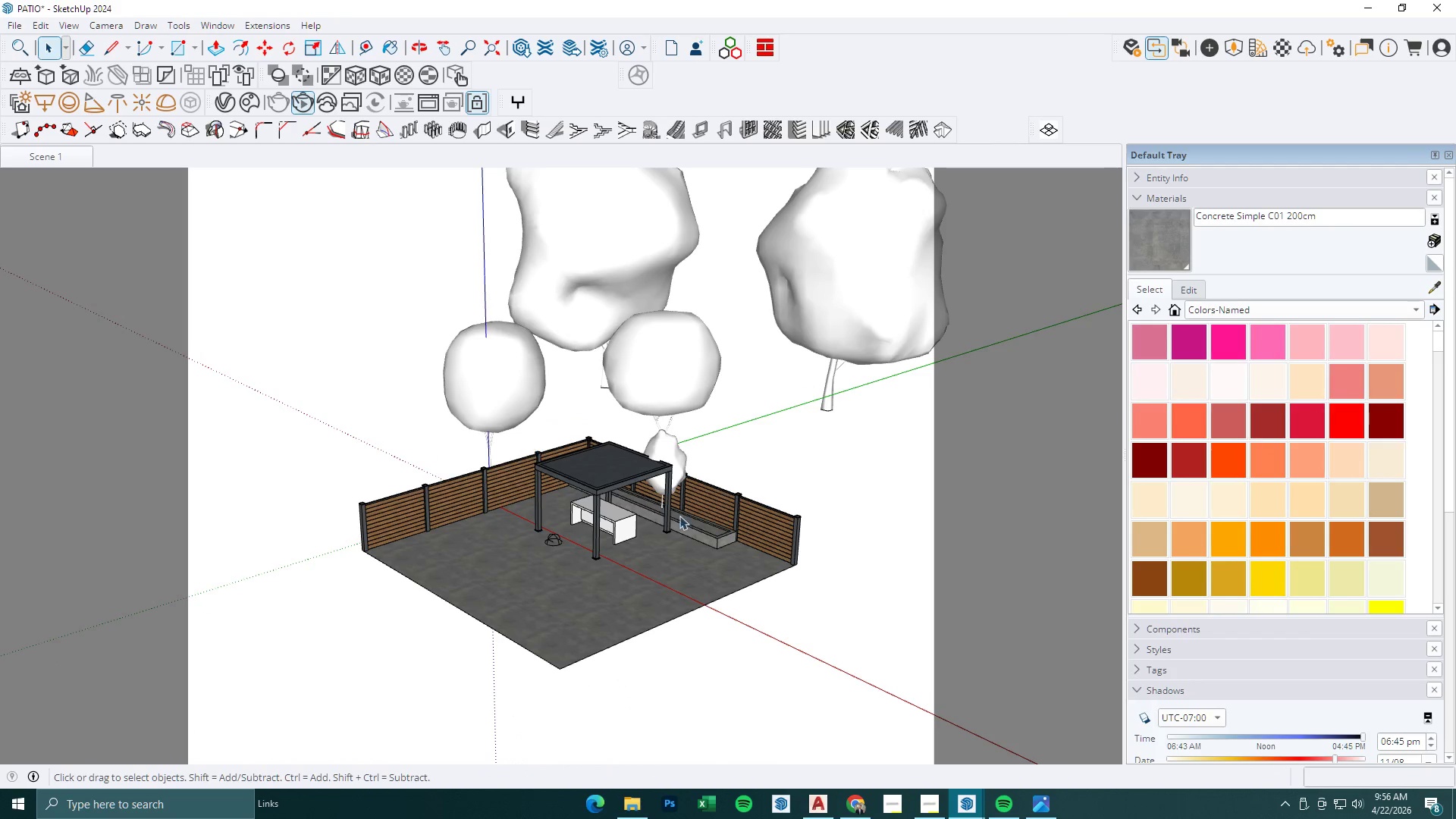 
scroll: coordinate [667, 467], scroll_direction: up, amount: 9.0
 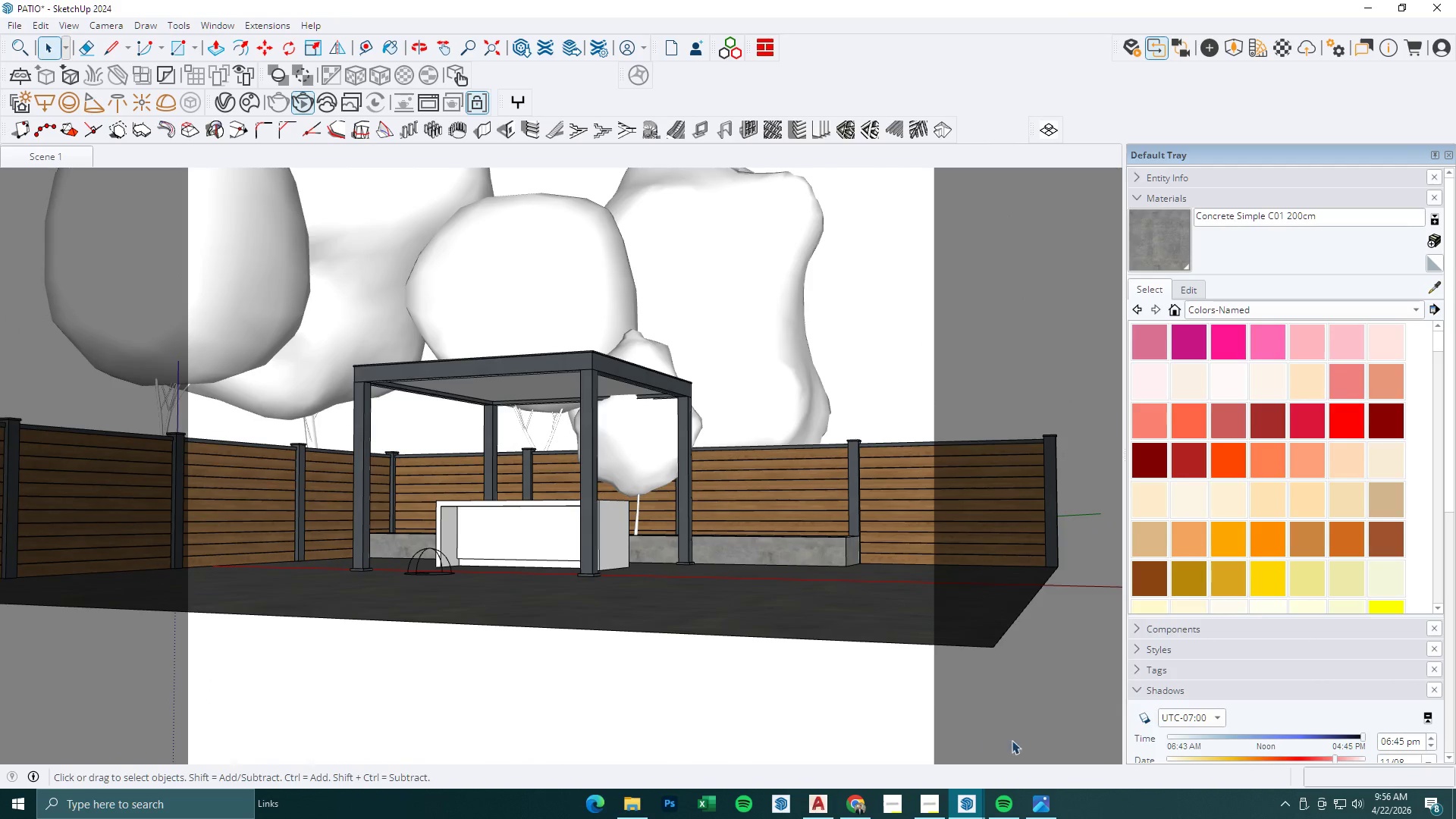 
left_click([1041, 799])
 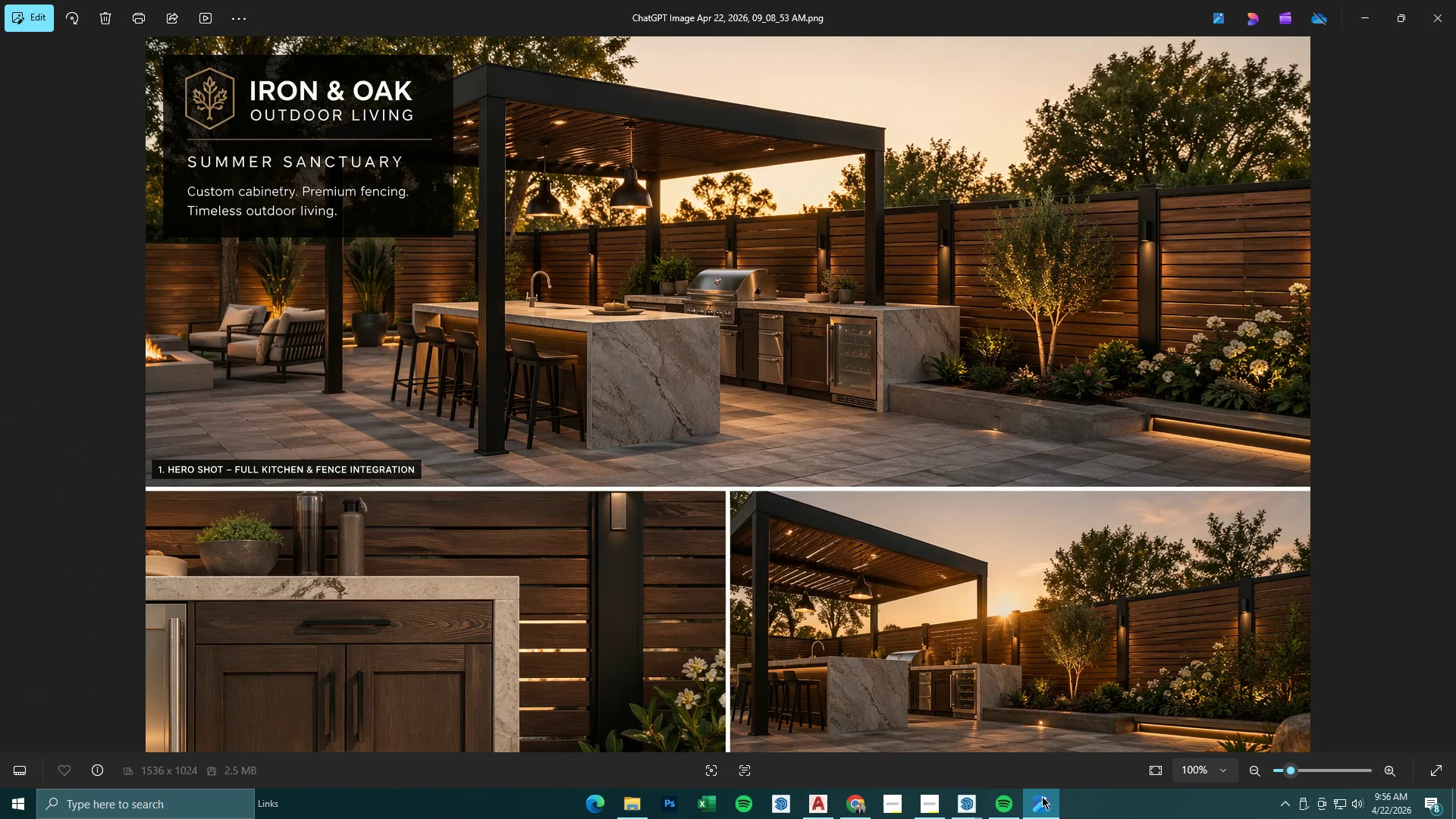 
wait(5.92)
 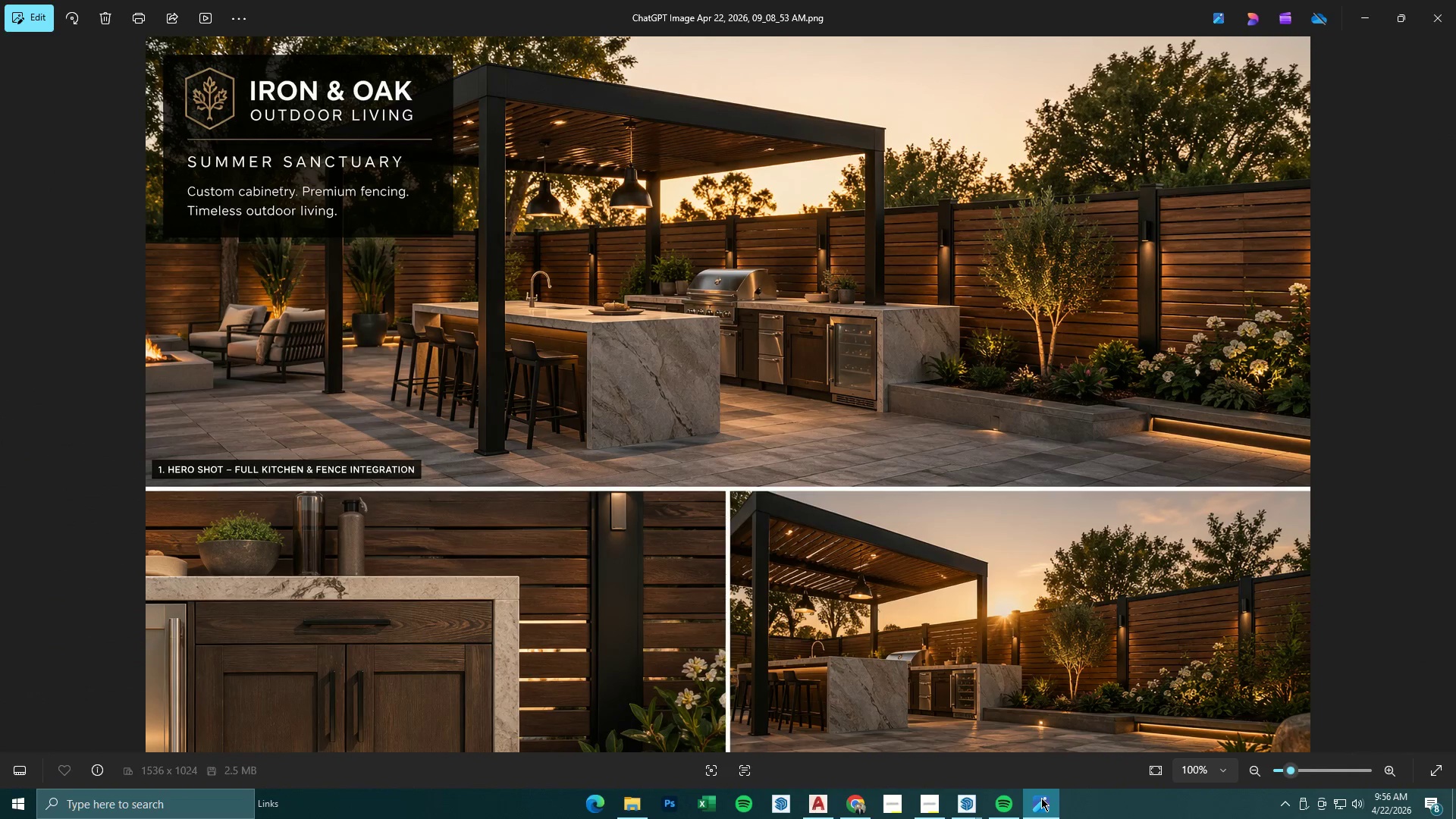 
left_click([1042, 796])
 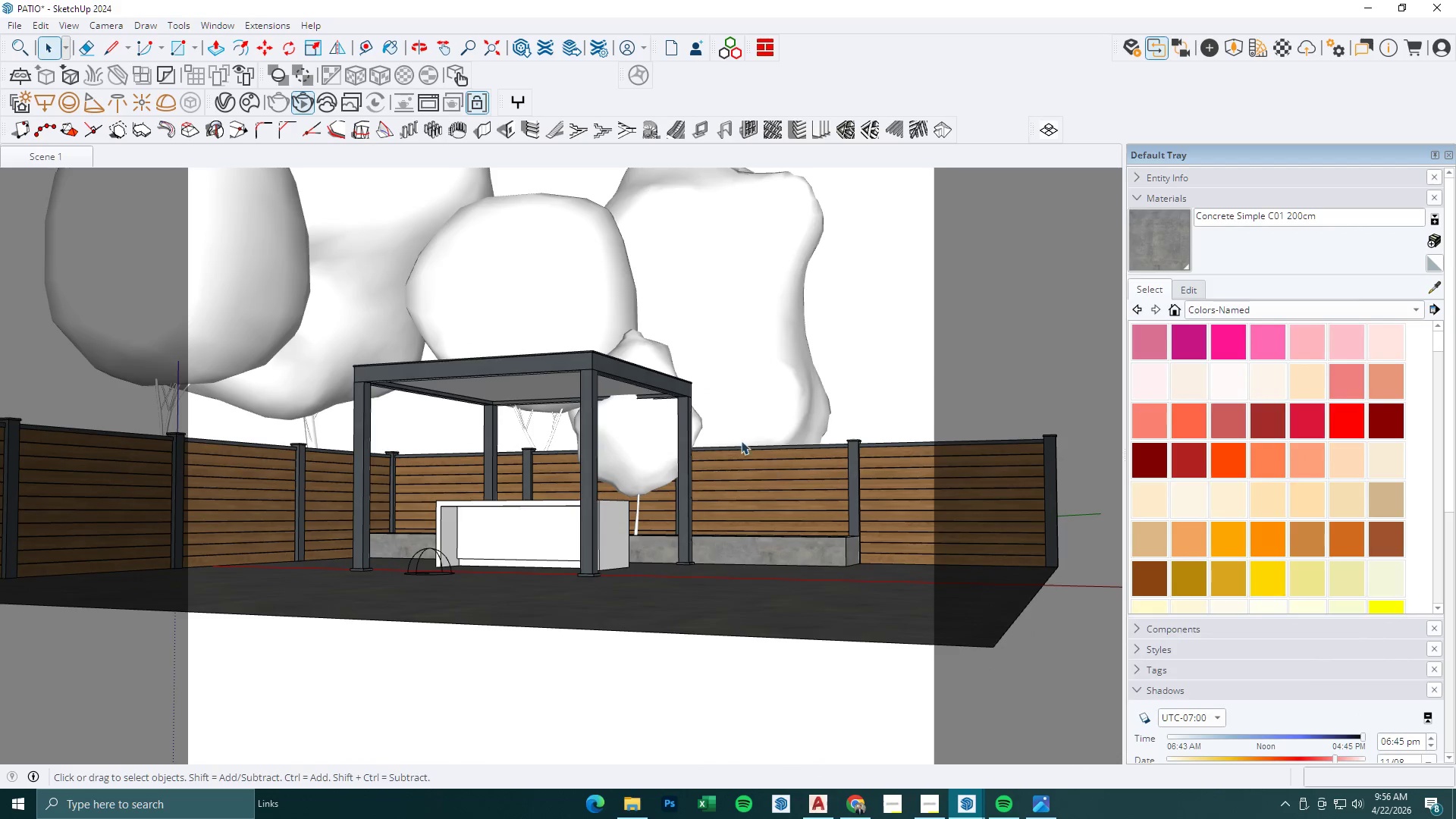 
scroll: coordinate [738, 443], scroll_direction: down, amount: 2.0
 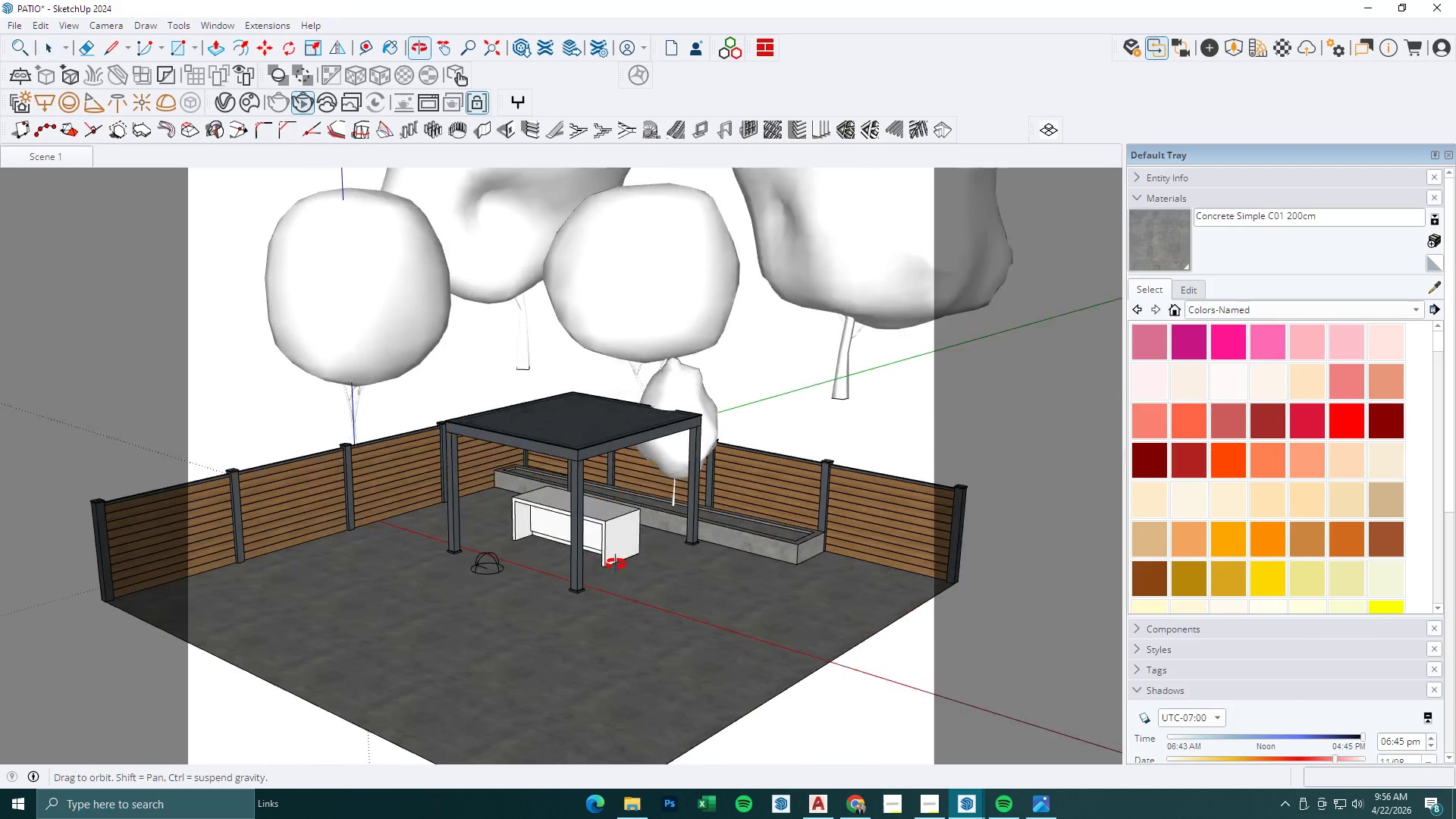 
scroll: coordinate [554, 337], scroll_direction: up, amount: 6.0
 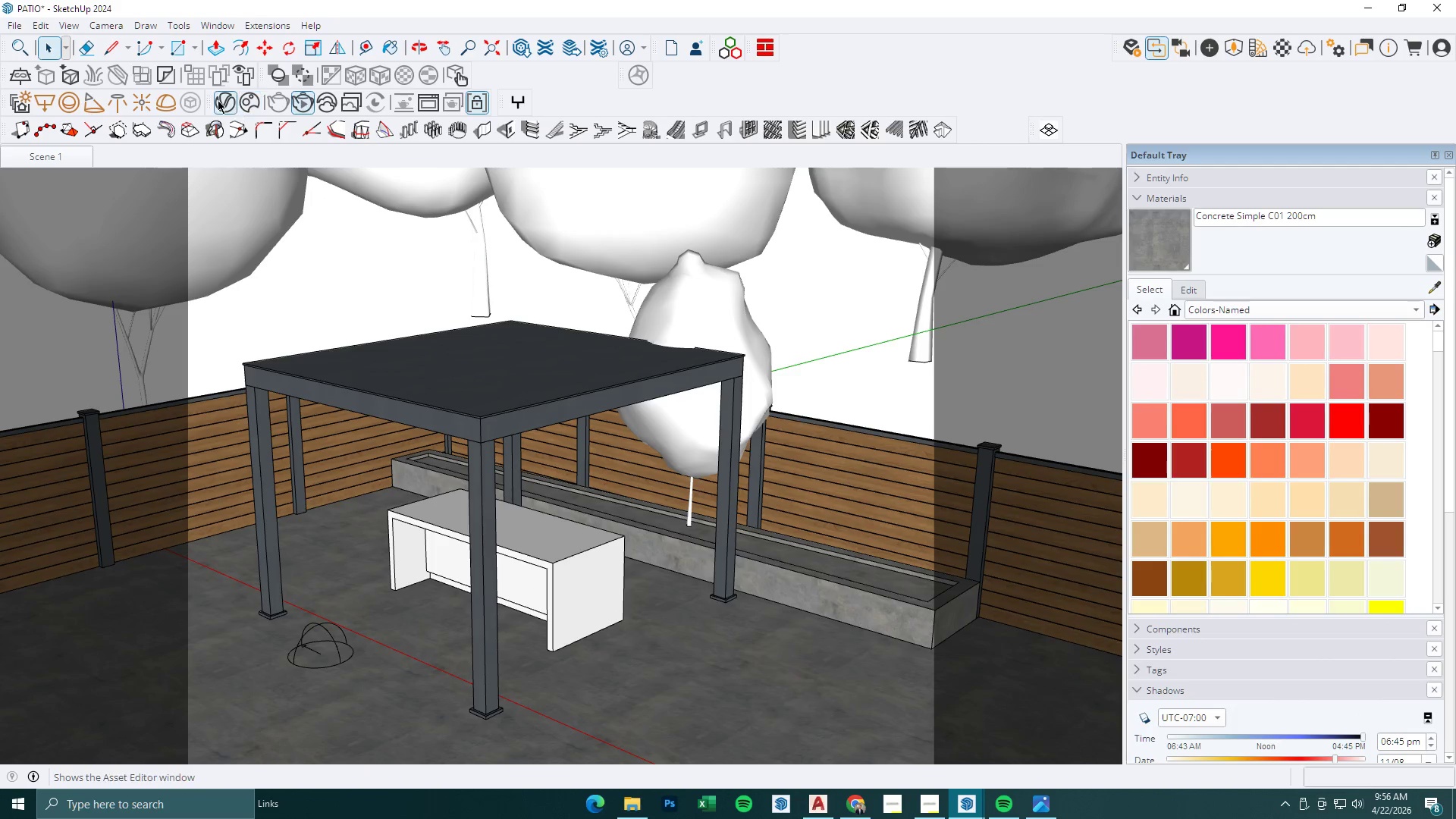 
left_click([243, 100])
 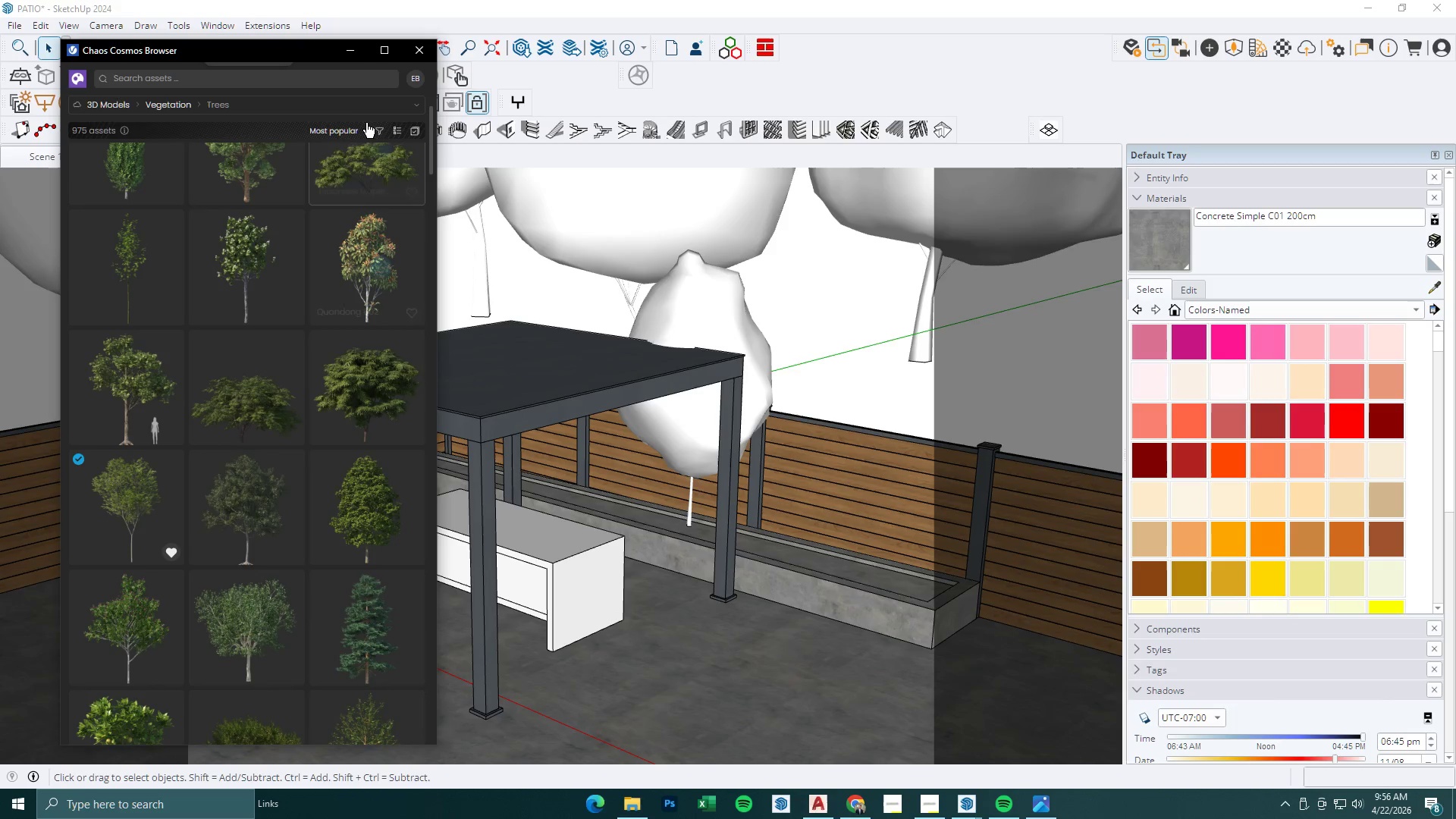 
left_click([371, 102])
 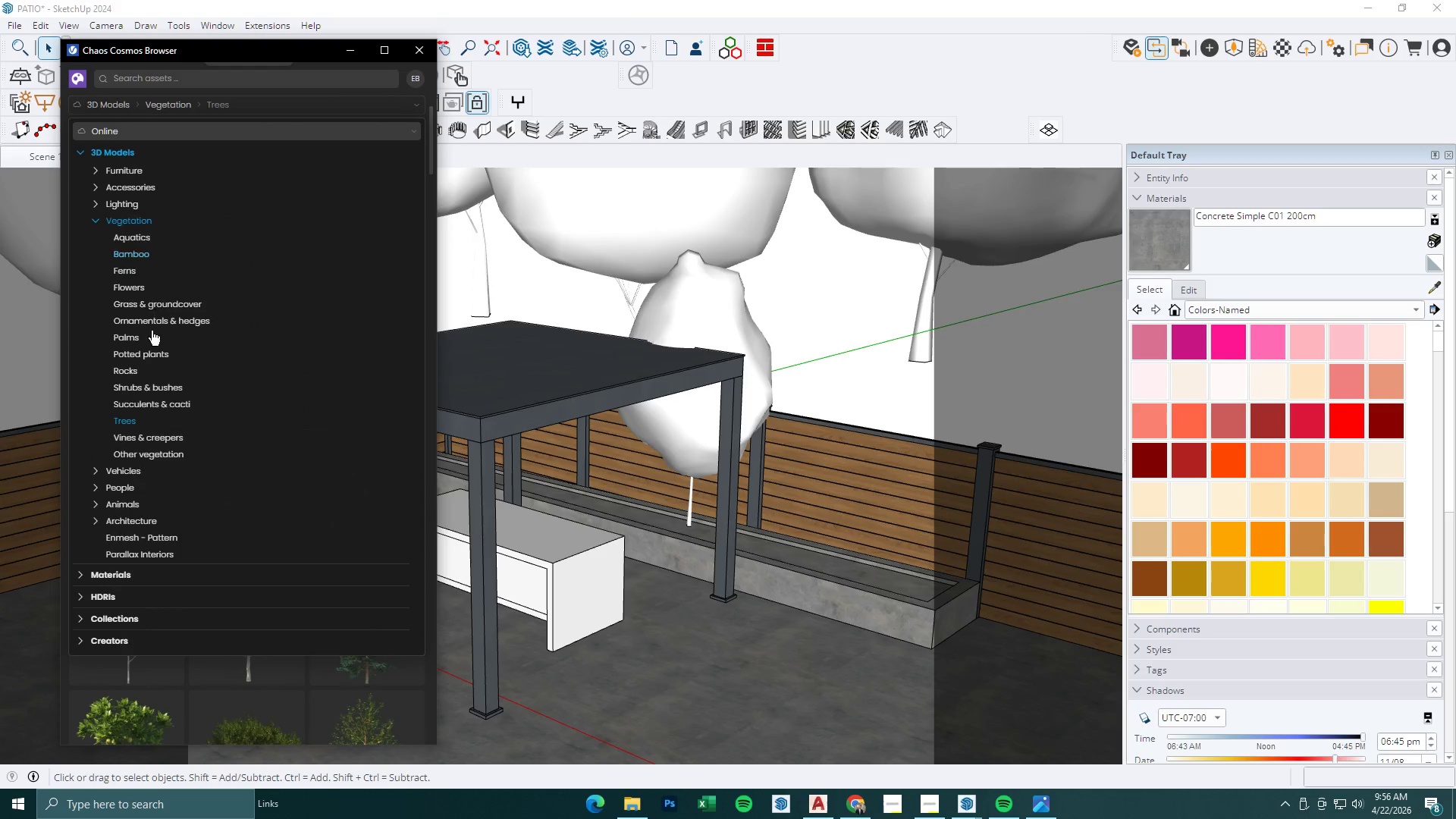 
left_click([152, 391])
 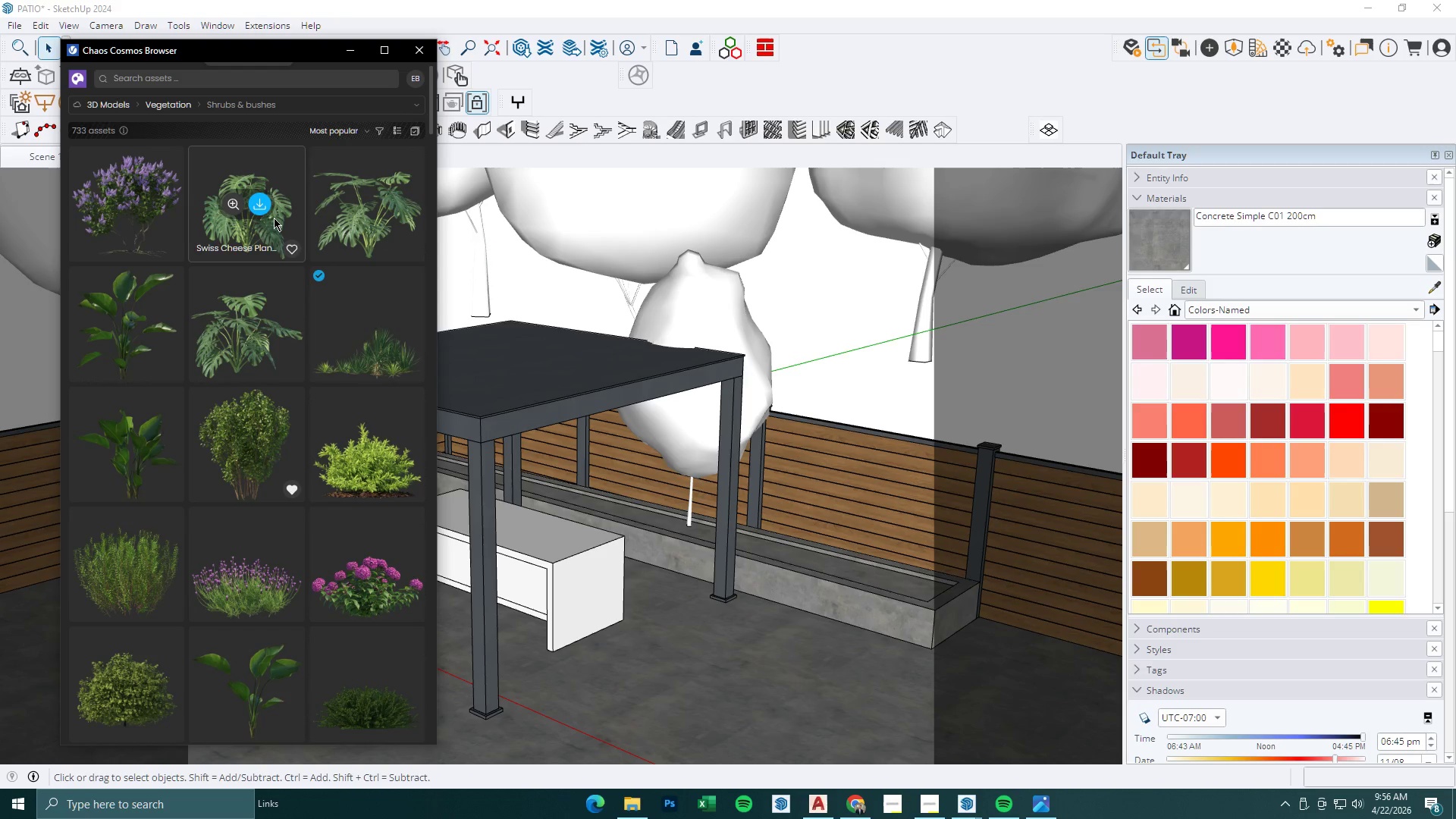 
left_click([259, 202])
 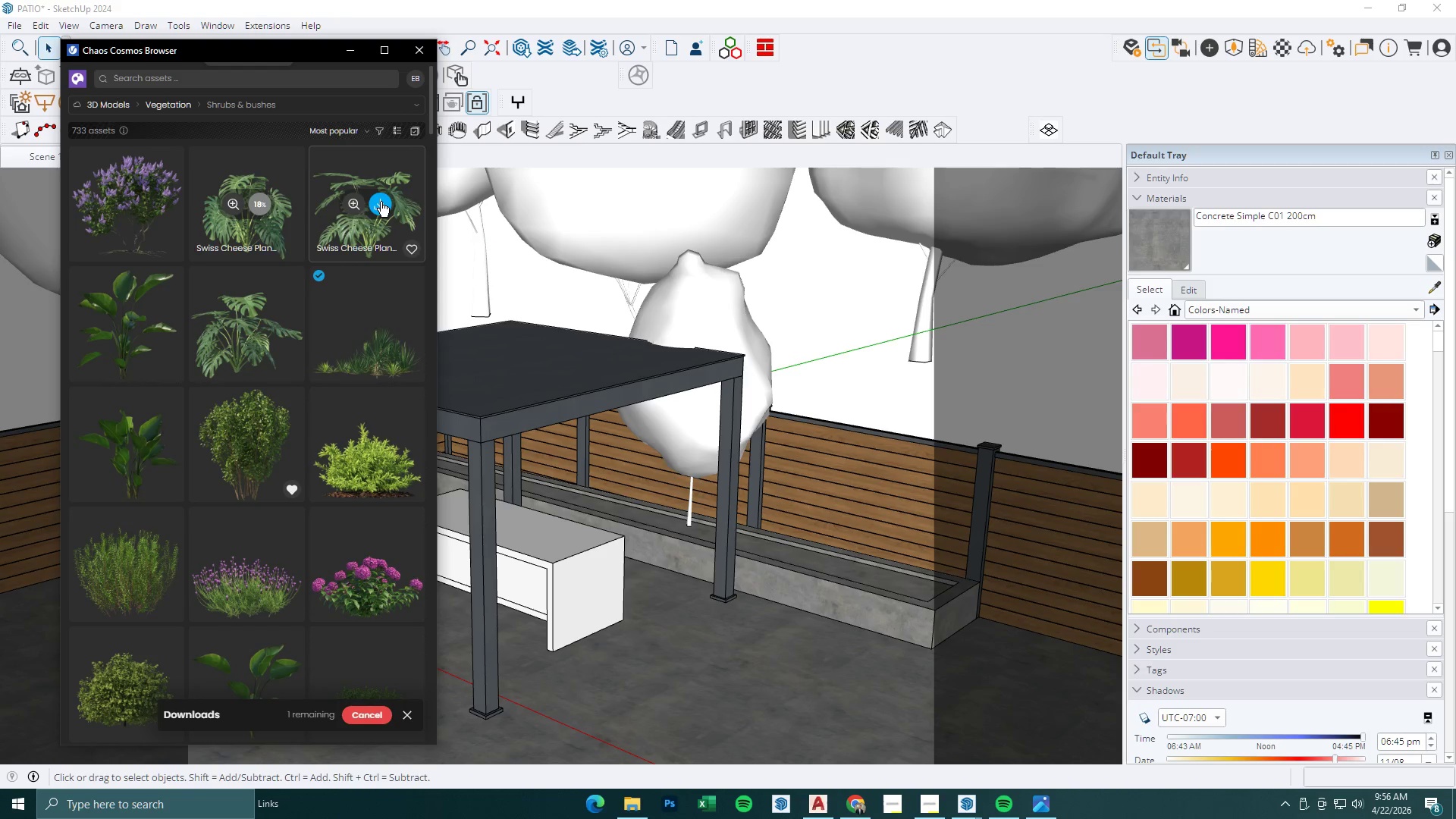 
left_click([381, 202])
 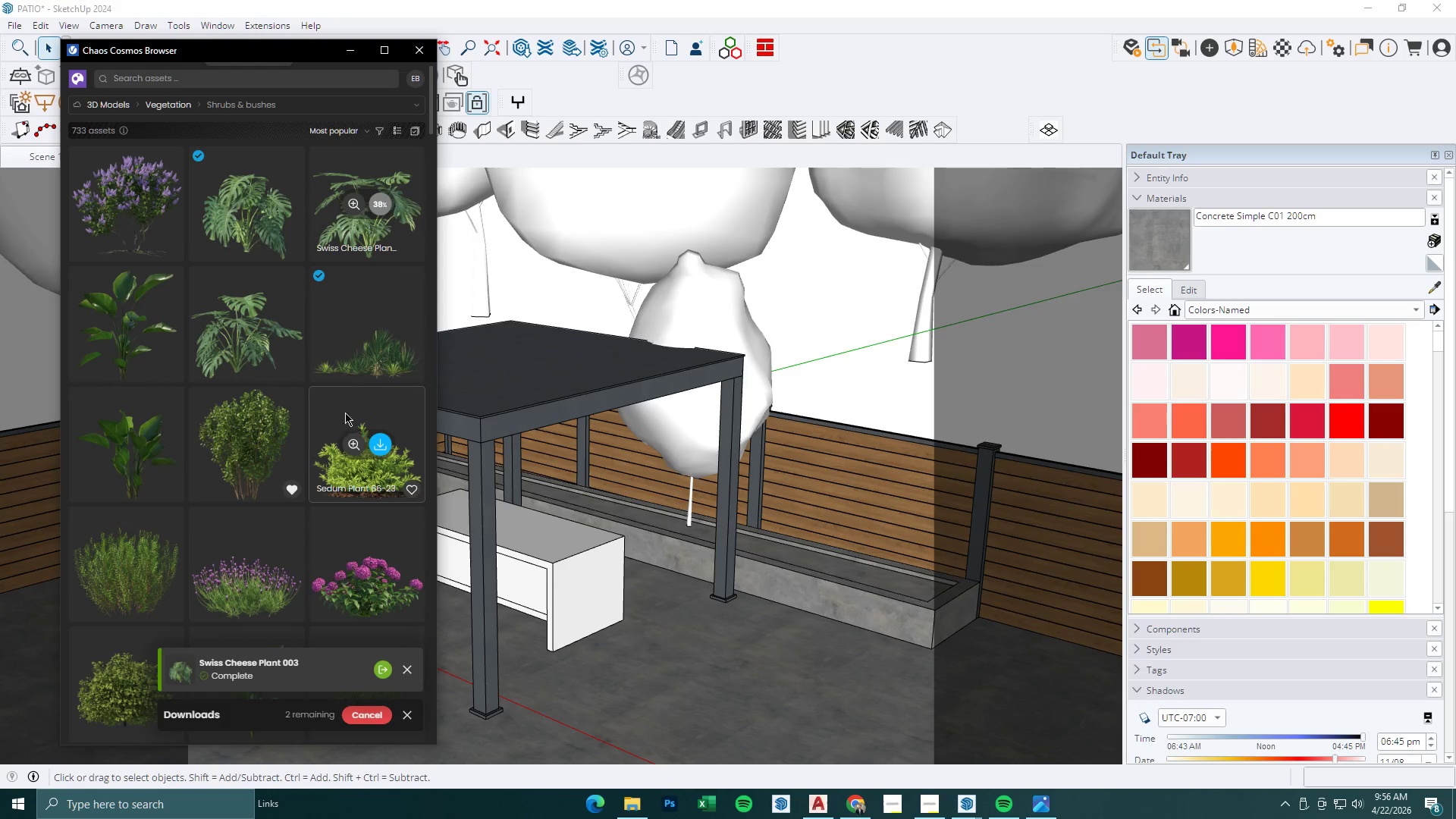 
left_click([259, 205])
 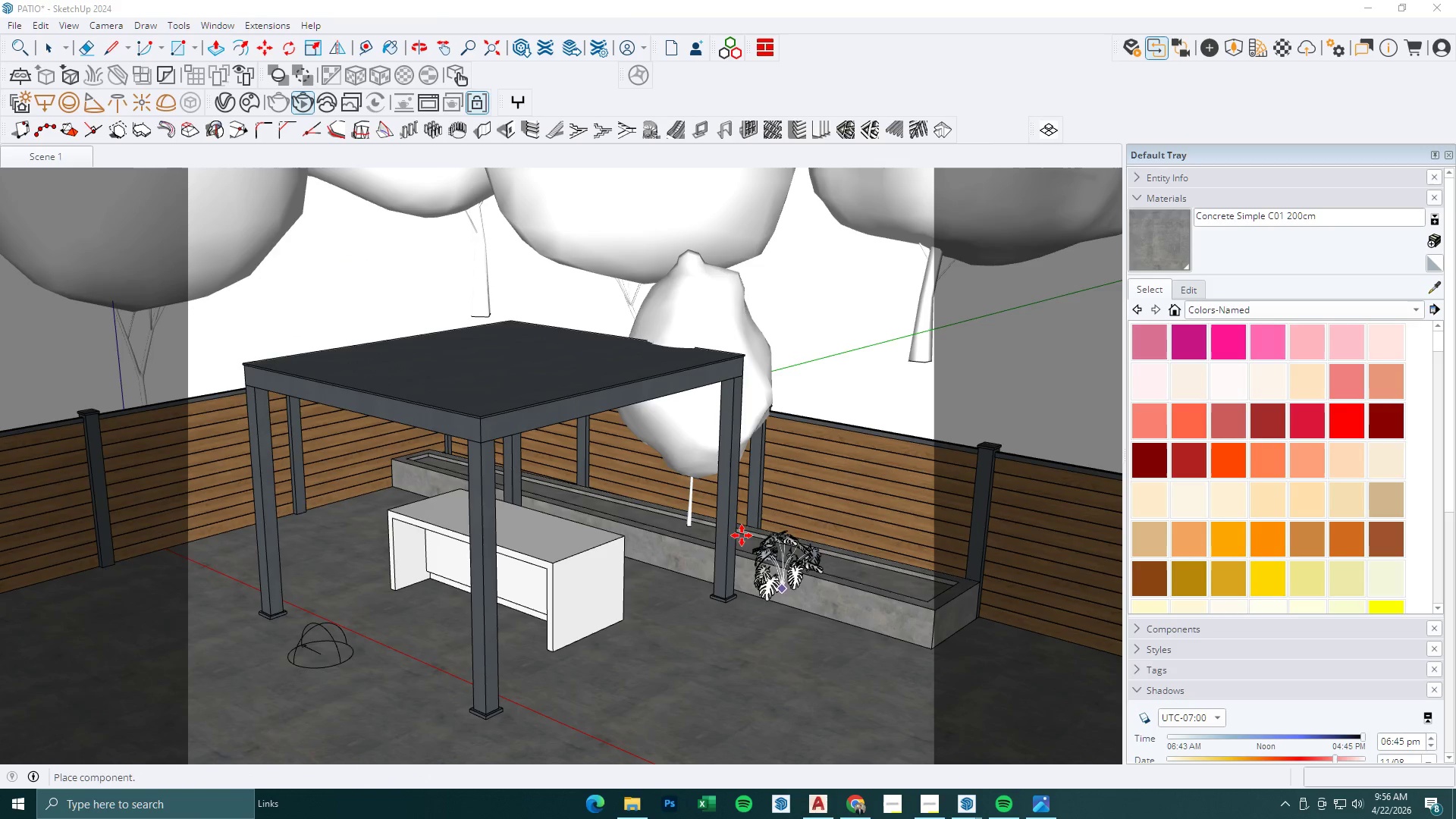 
scroll: coordinate [695, 551], scroll_direction: up, amount: 11.0
 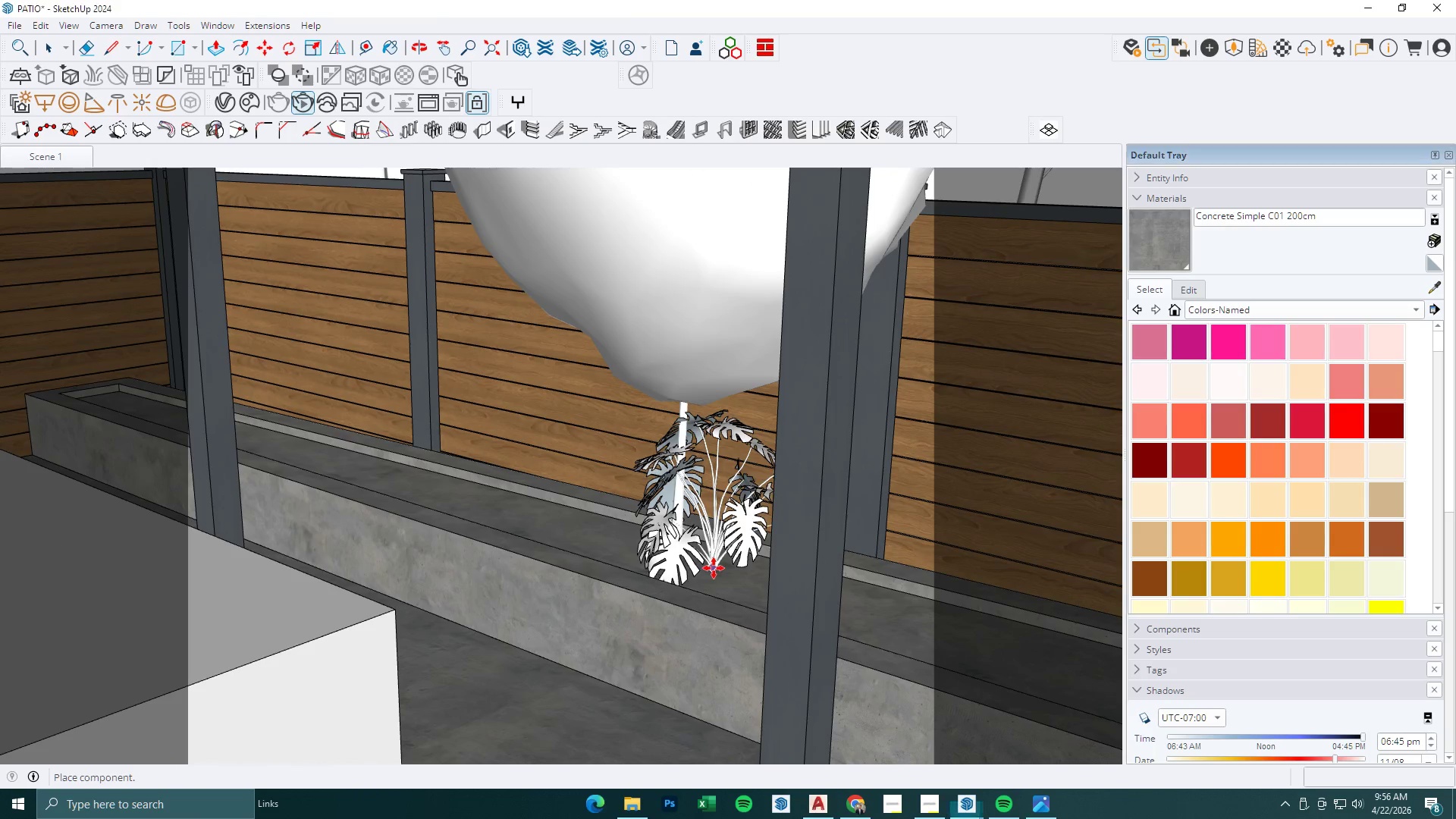 
scroll: coordinate [618, 515], scroll_direction: down, amount: 5.0
 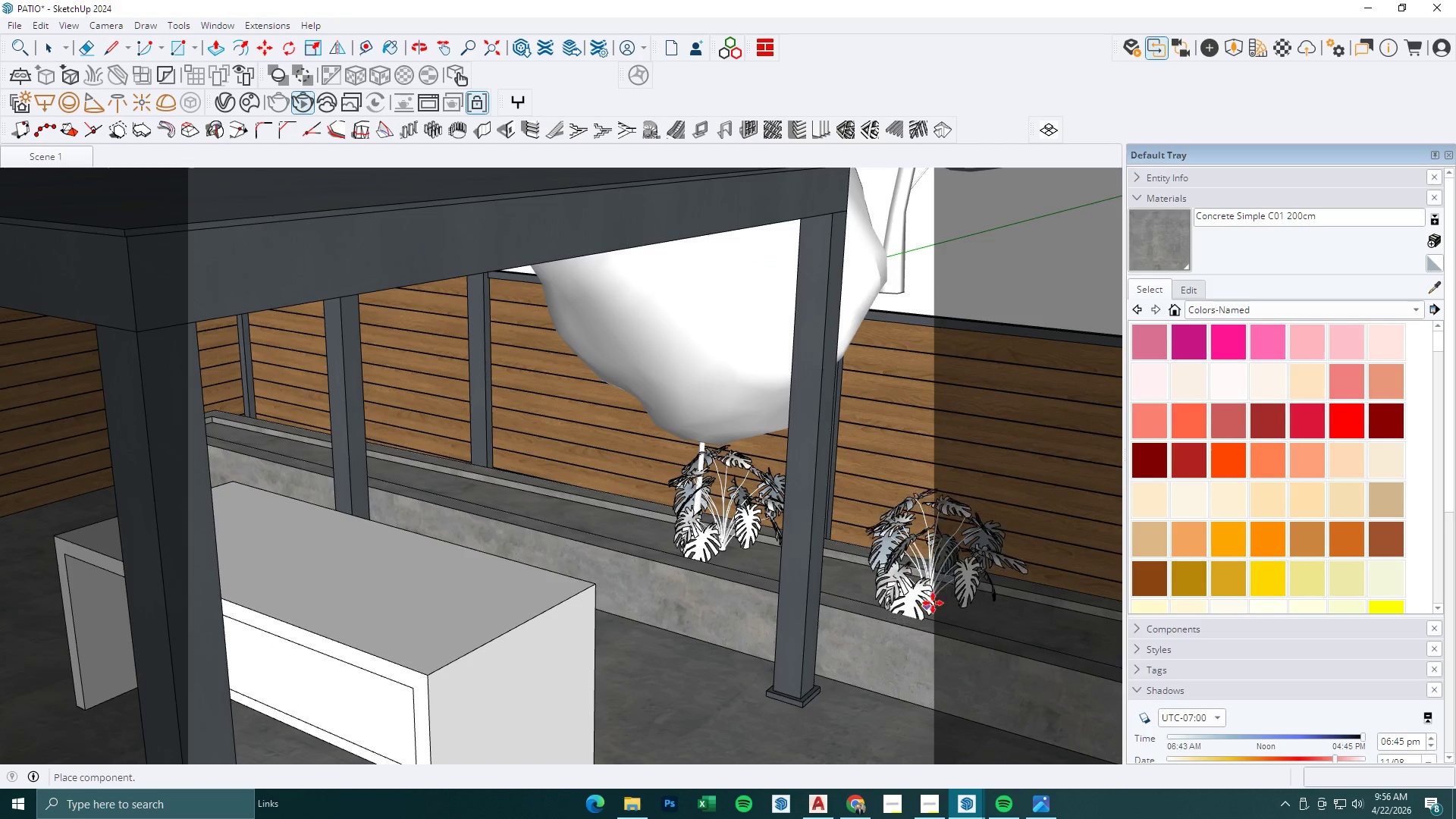 
left_click([933, 603])
 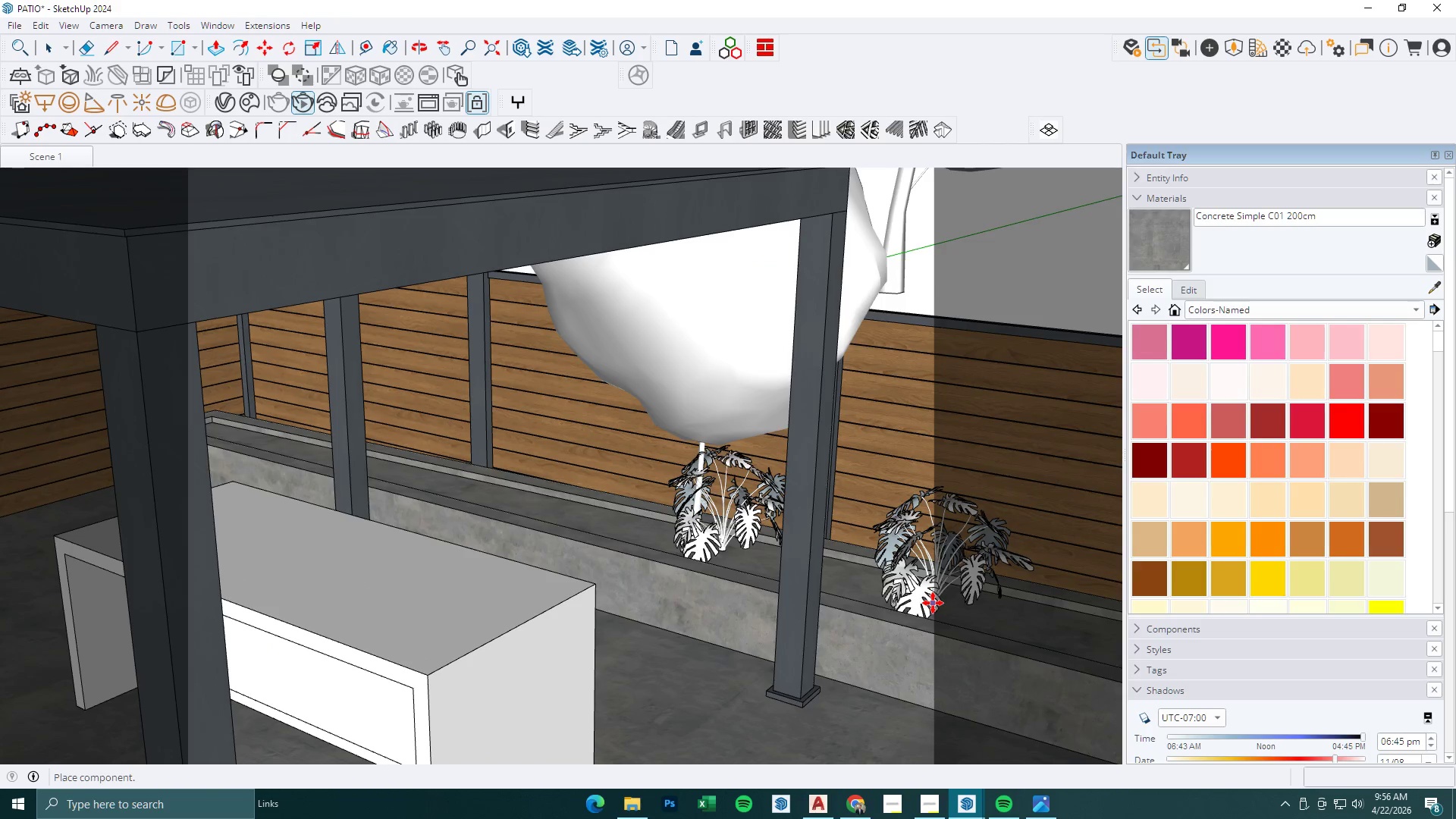 
key(Space)
 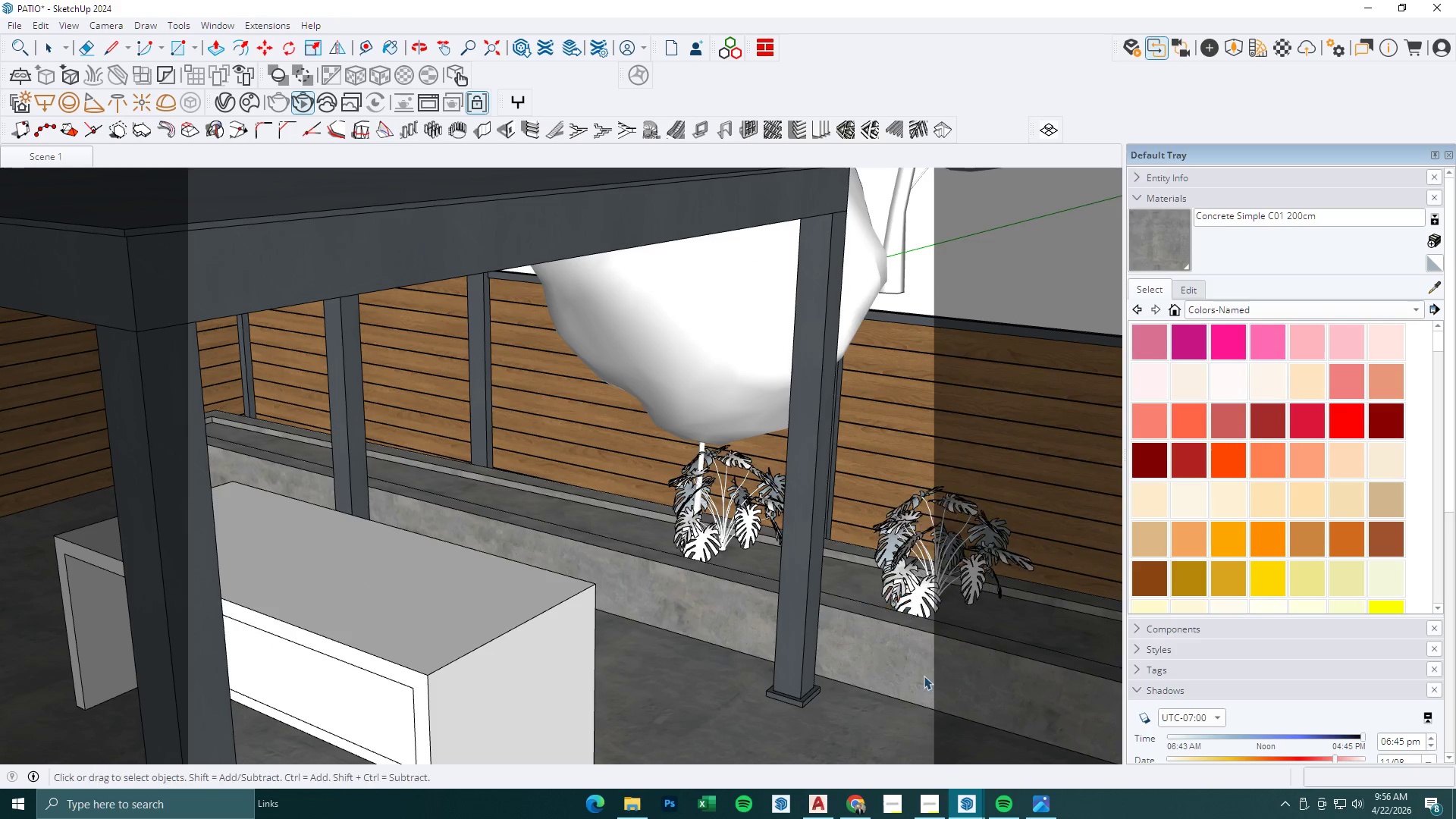 
key(Escape)
 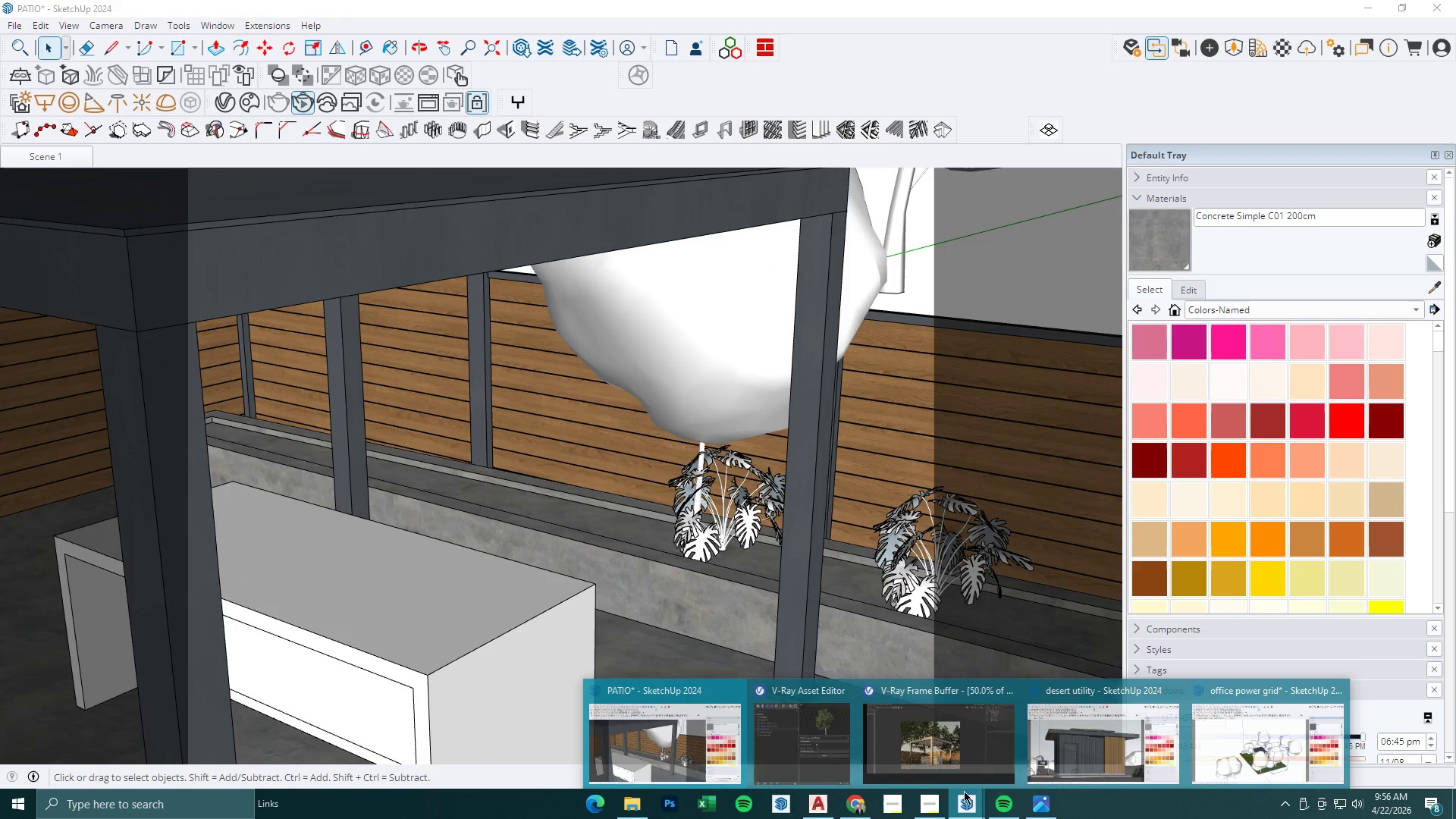 
double_click([953, 768])
 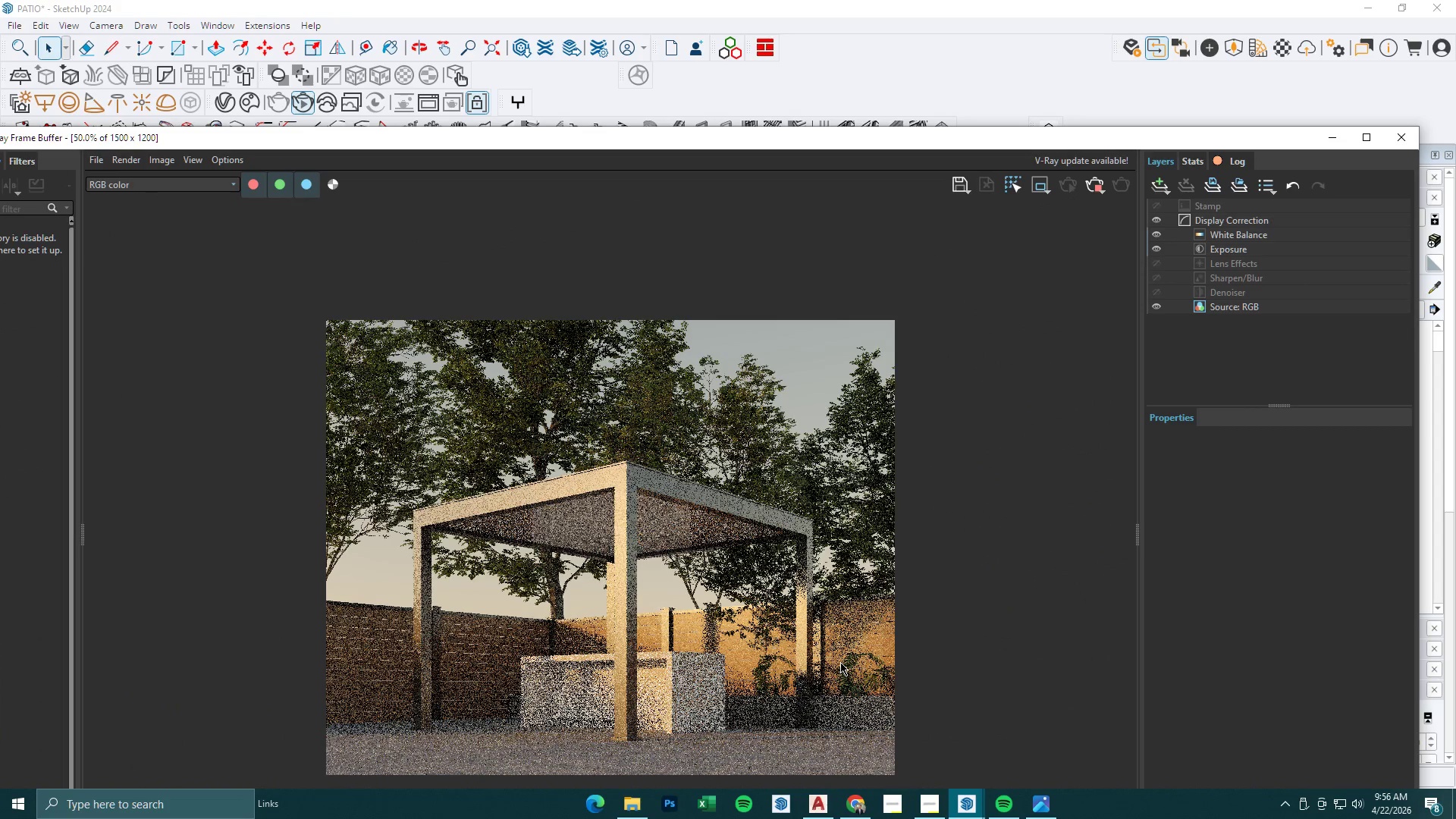 
scroll: coordinate [699, 726], scroll_direction: up, amount: 1.0
 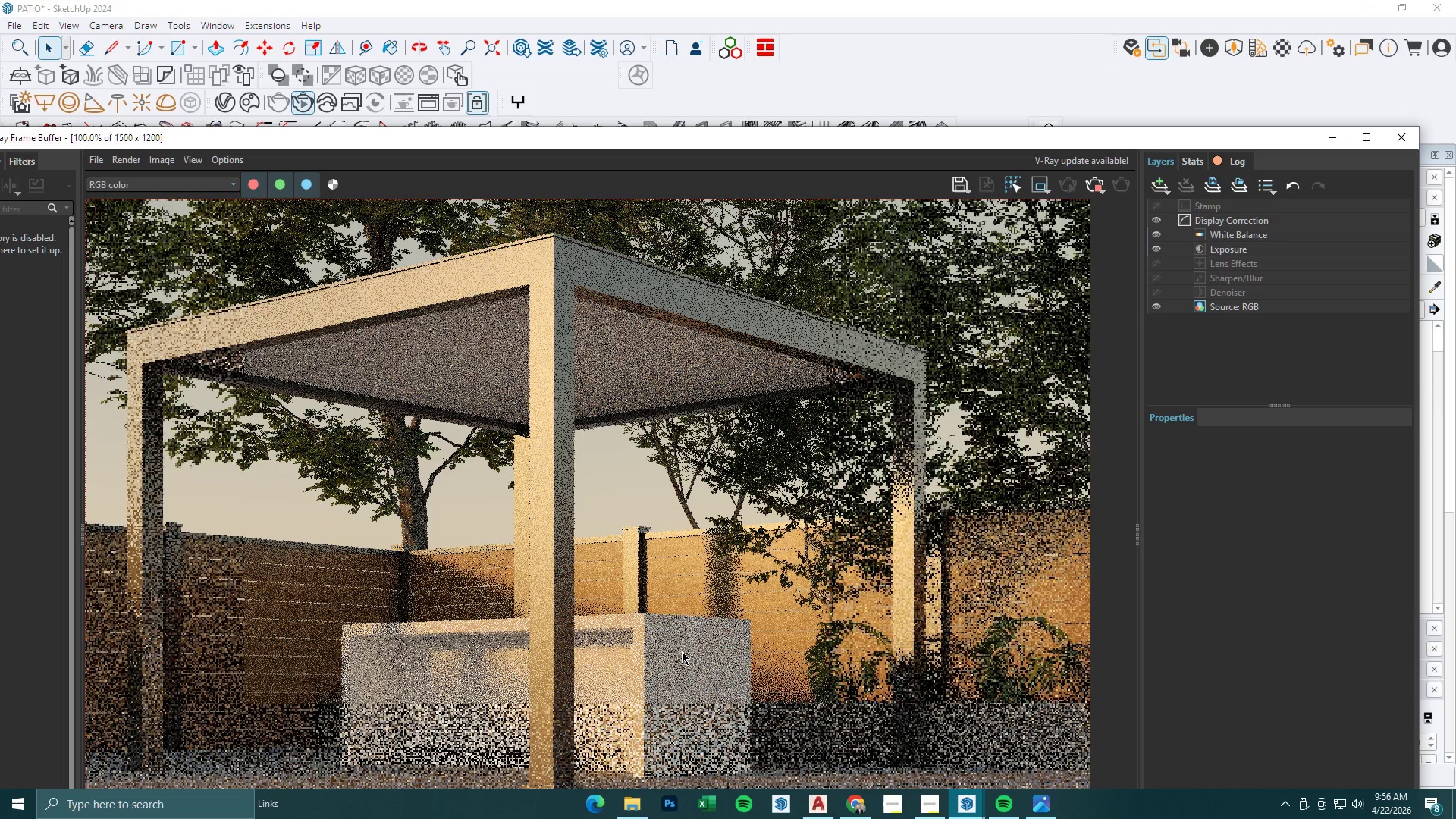 
scroll: coordinate [682, 651], scroll_direction: down, amount: 1.0
 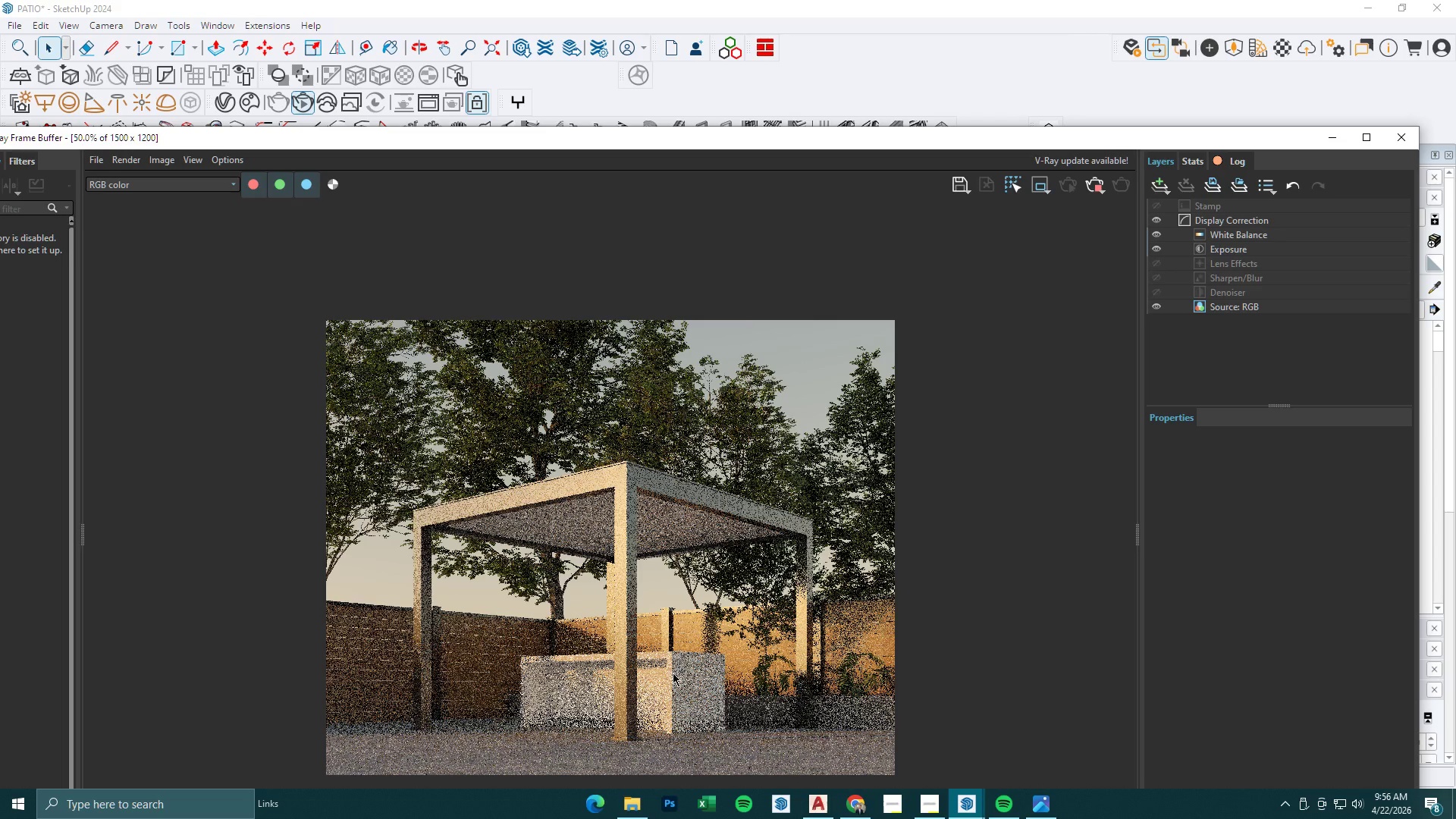 
scroll: coordinate [670, 686], scroll_direction: up, amount: 1.0
 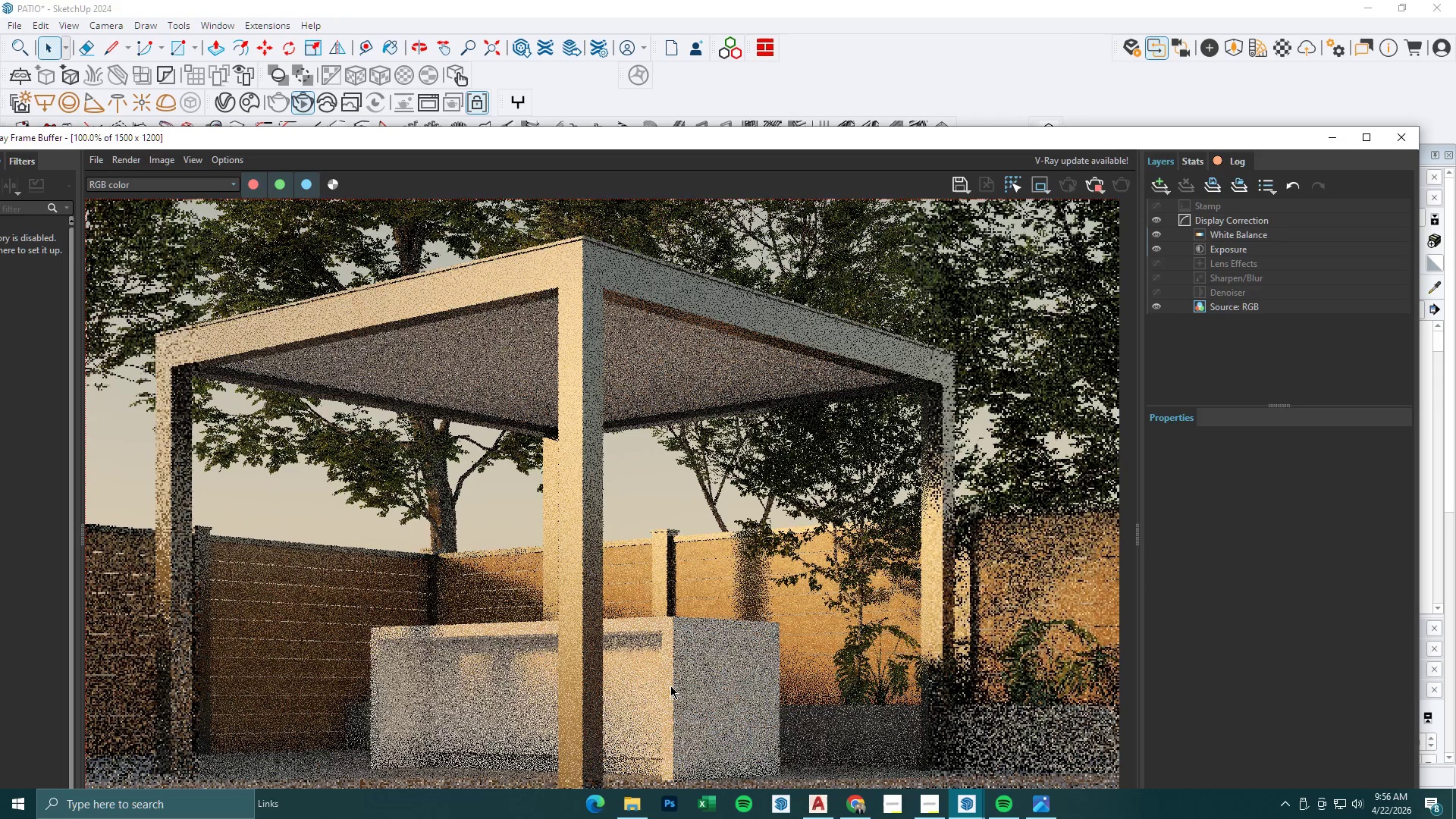 
scroll: coordinate [670, 686], scroll_direction: down, amount: 1.0
 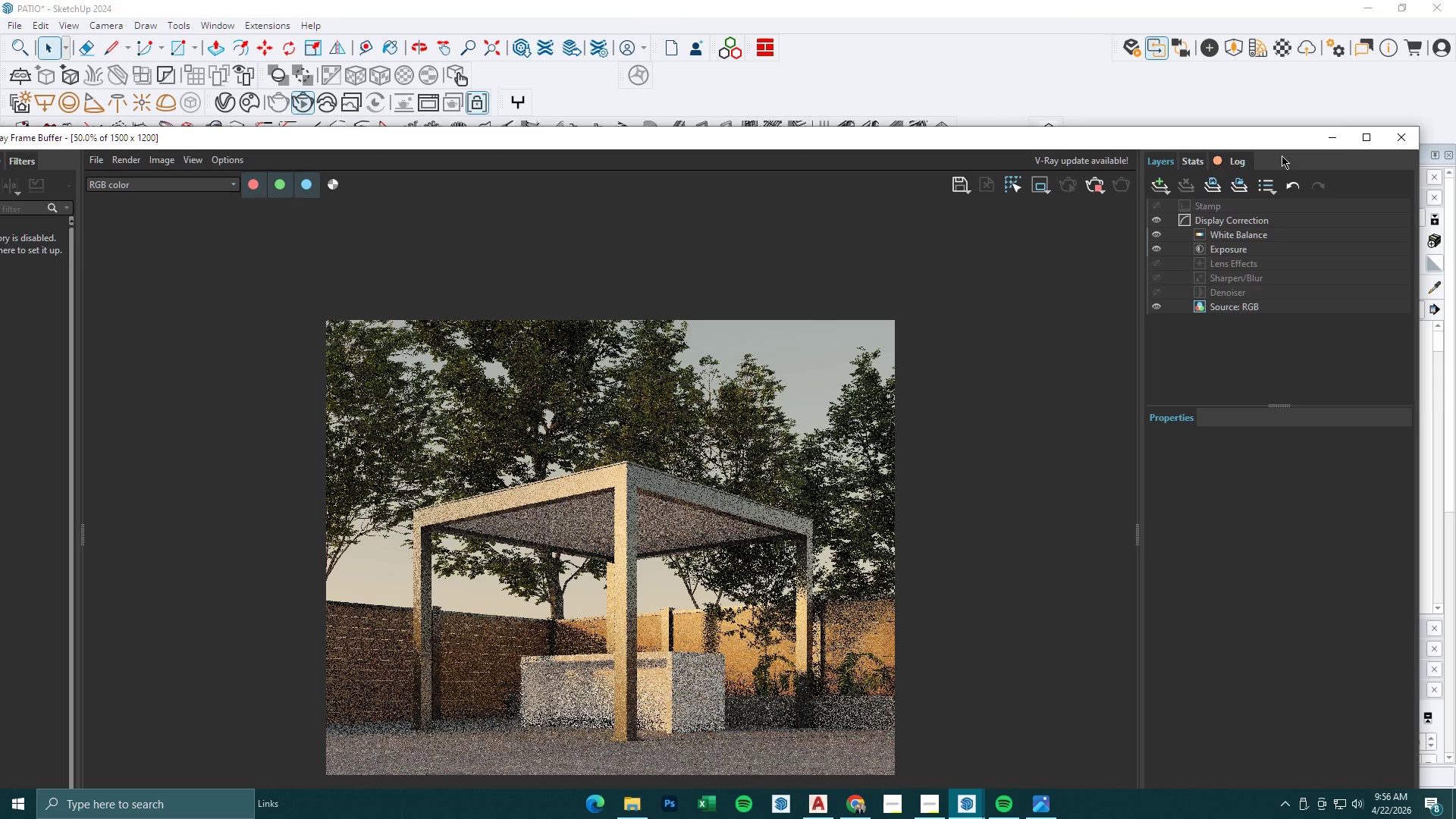 
left_click([1340, 146])
 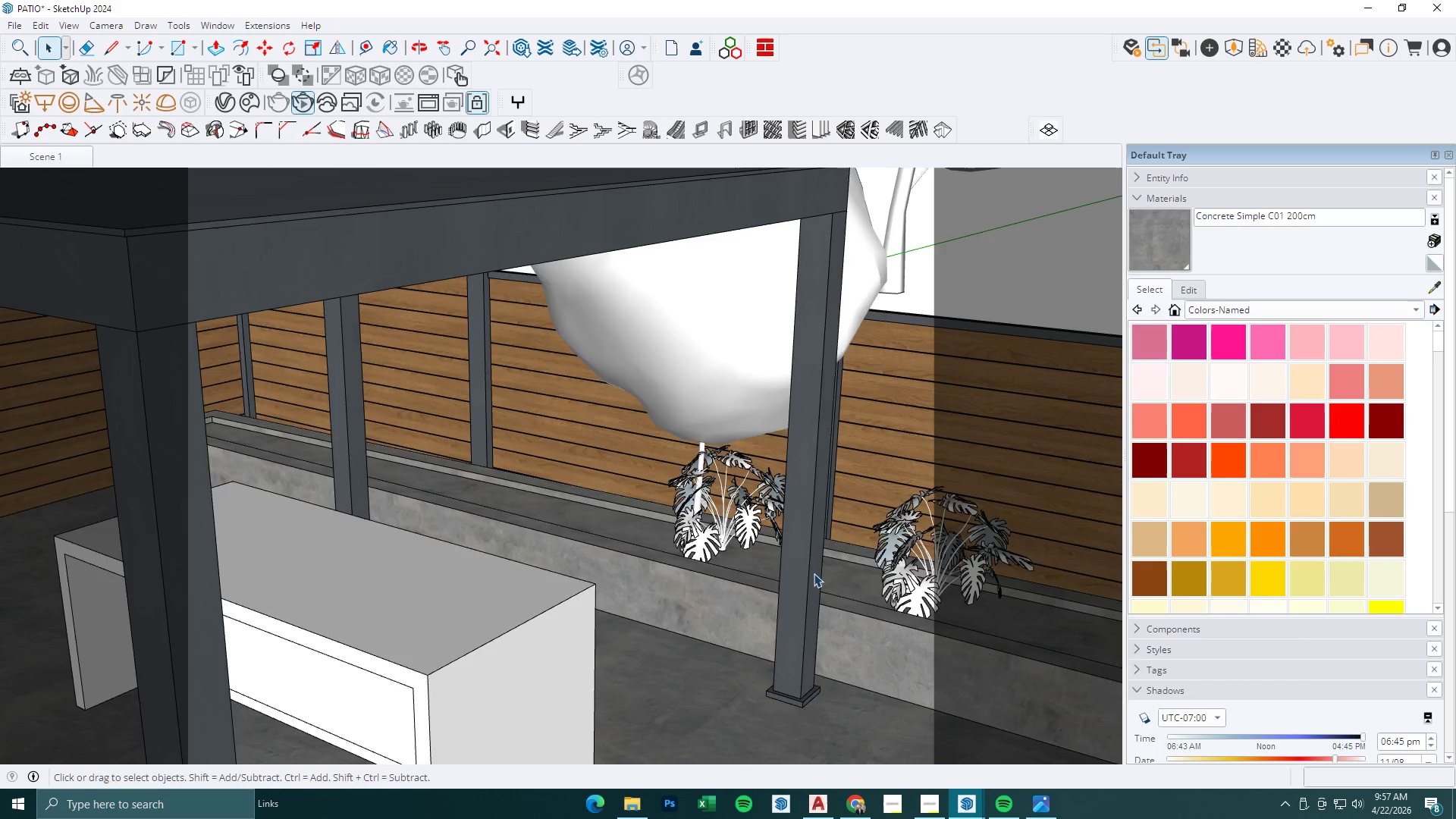 
key(Space)
 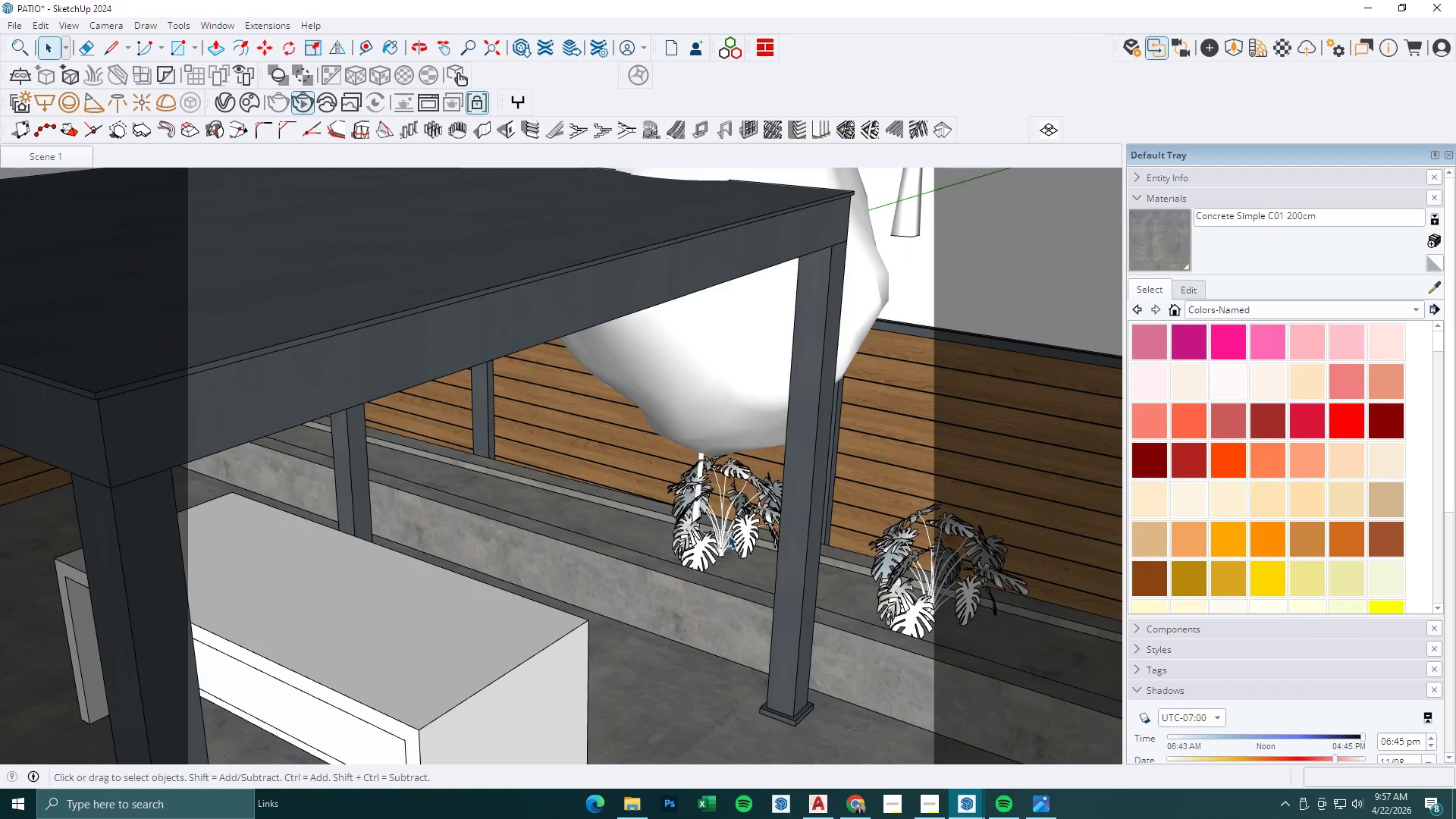 
left_click([723, 524])
 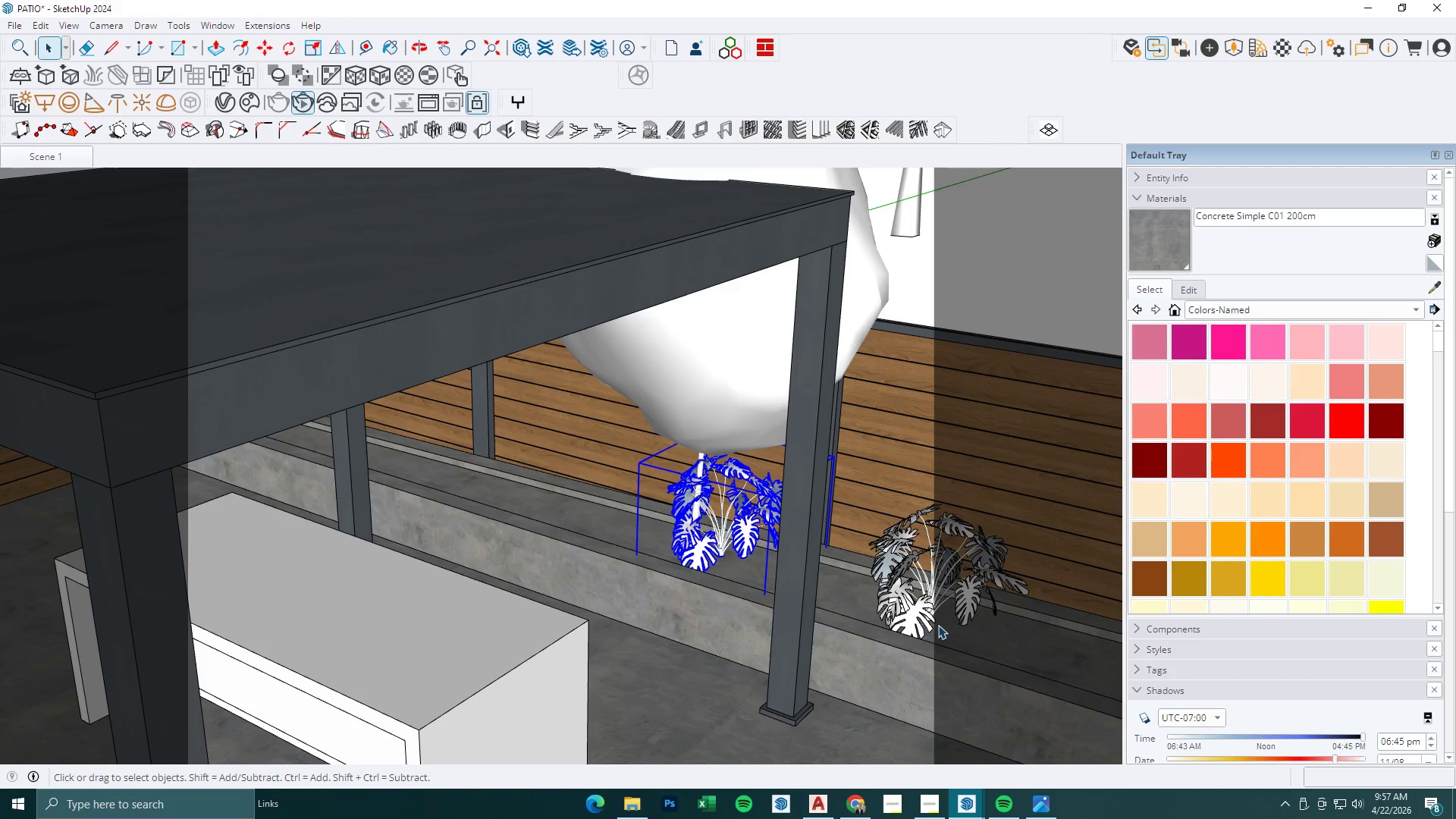 
key(Delete)
 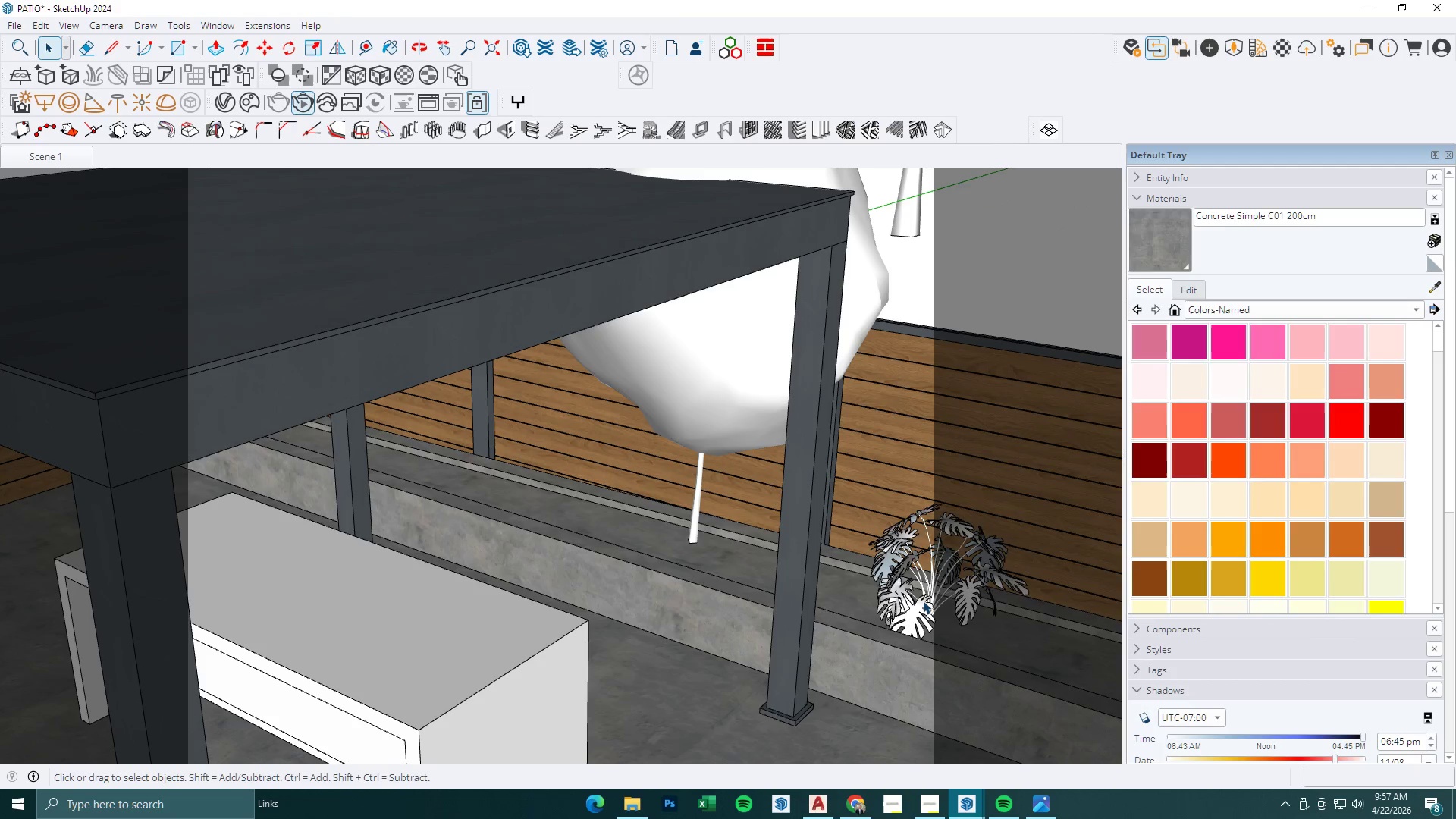 
left_click([923, 601])
 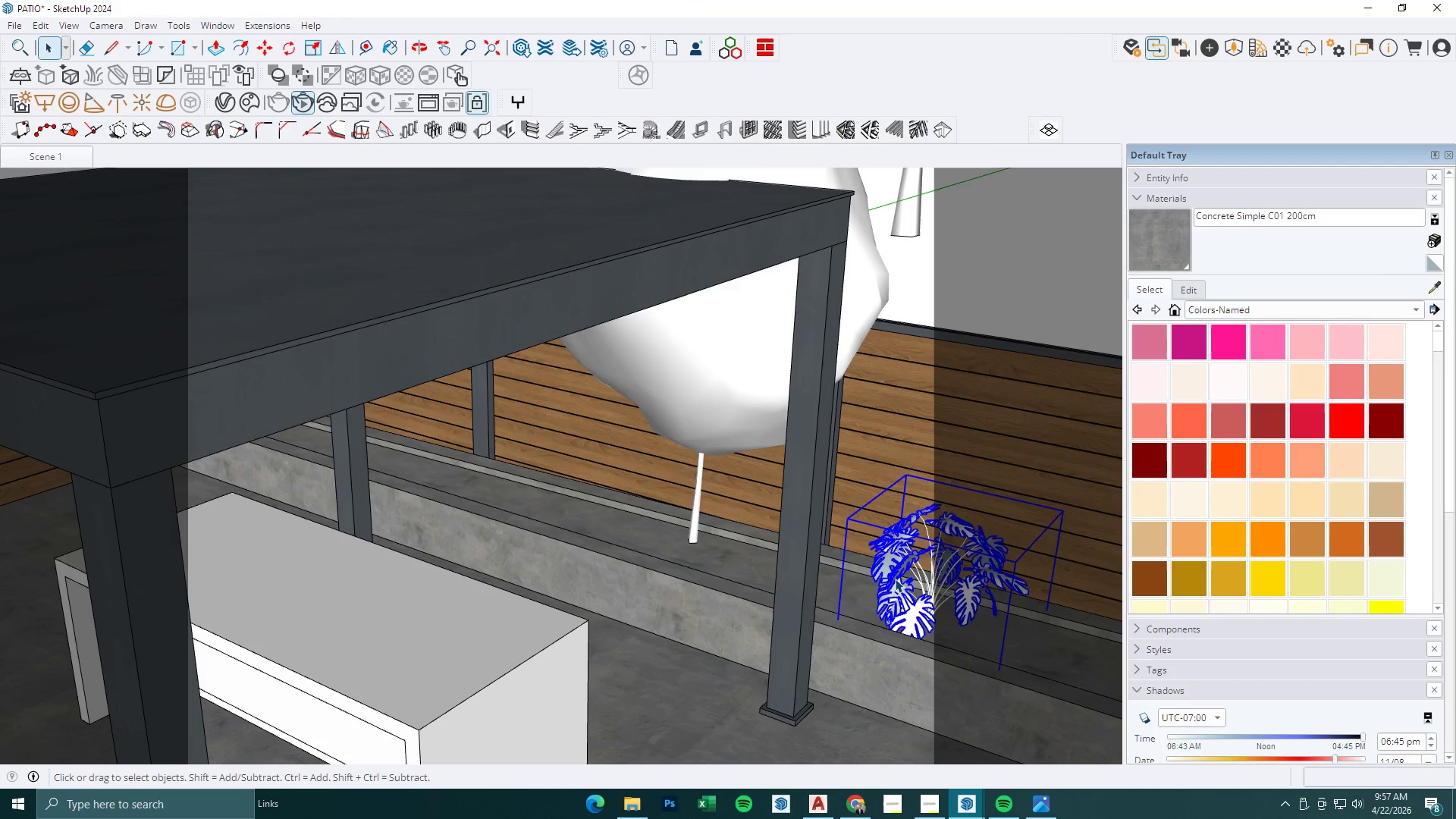 
key(Delete)
 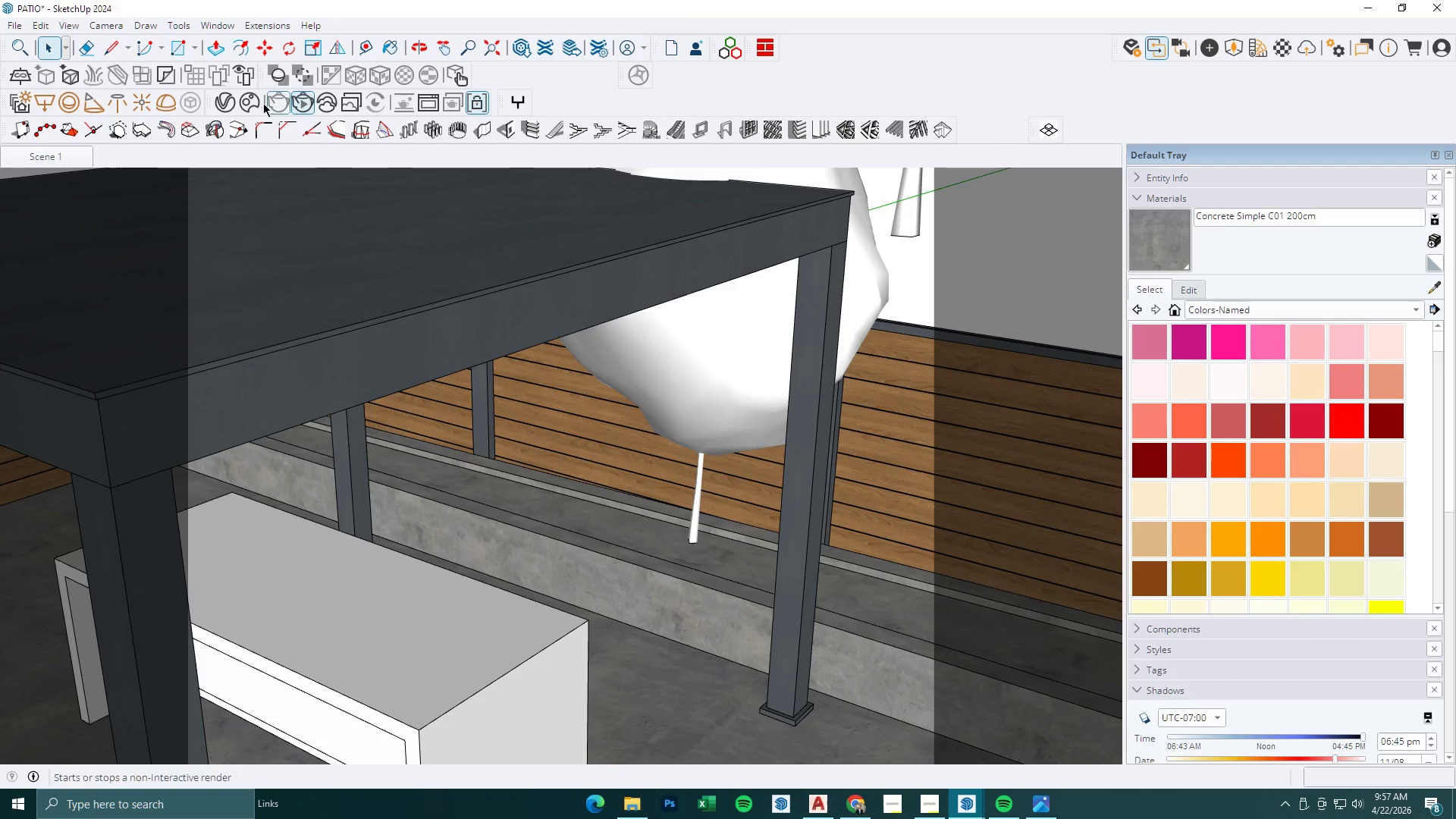 
double_click([253, 102])
 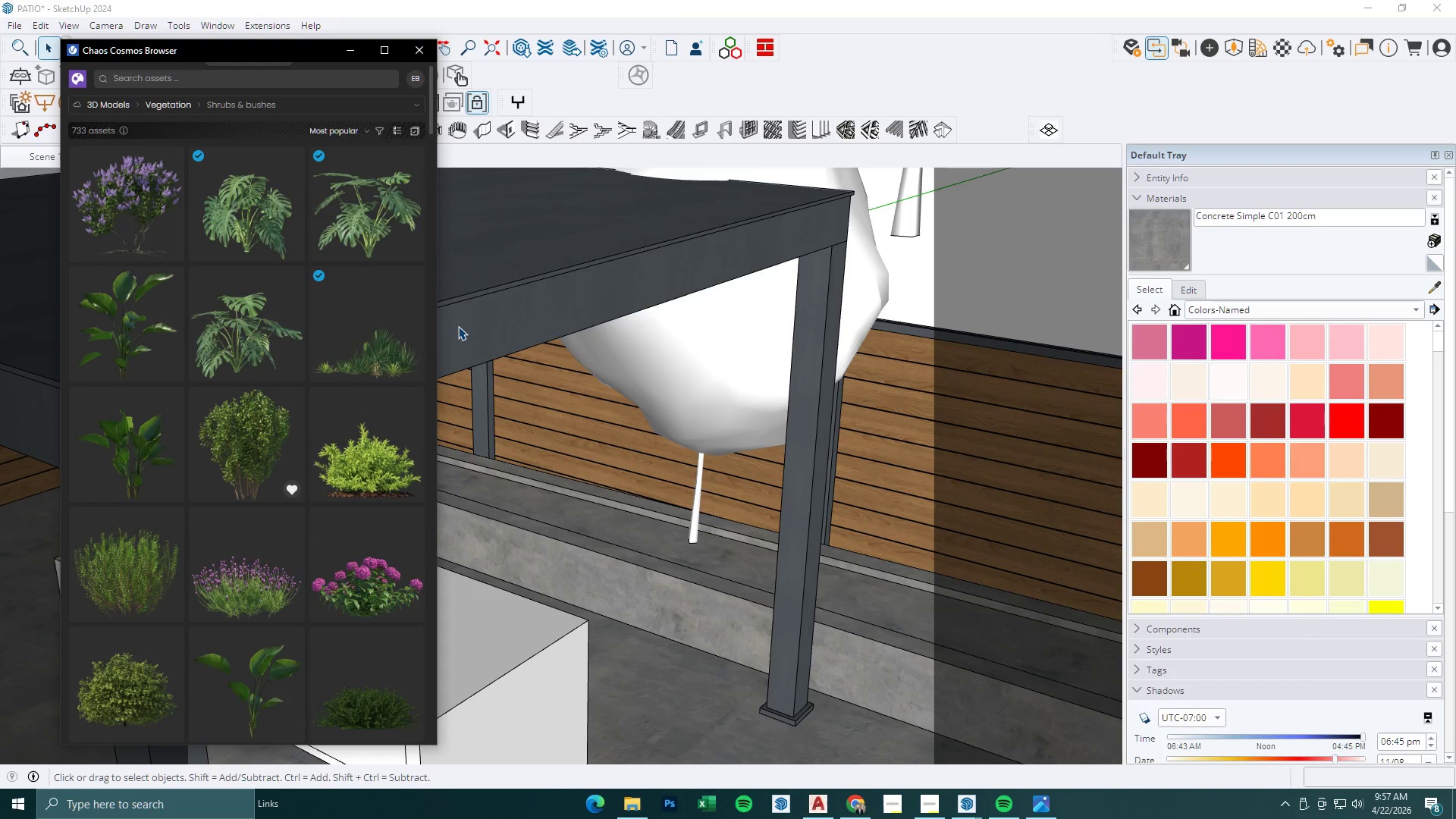 
mouse_move([328, 395])
 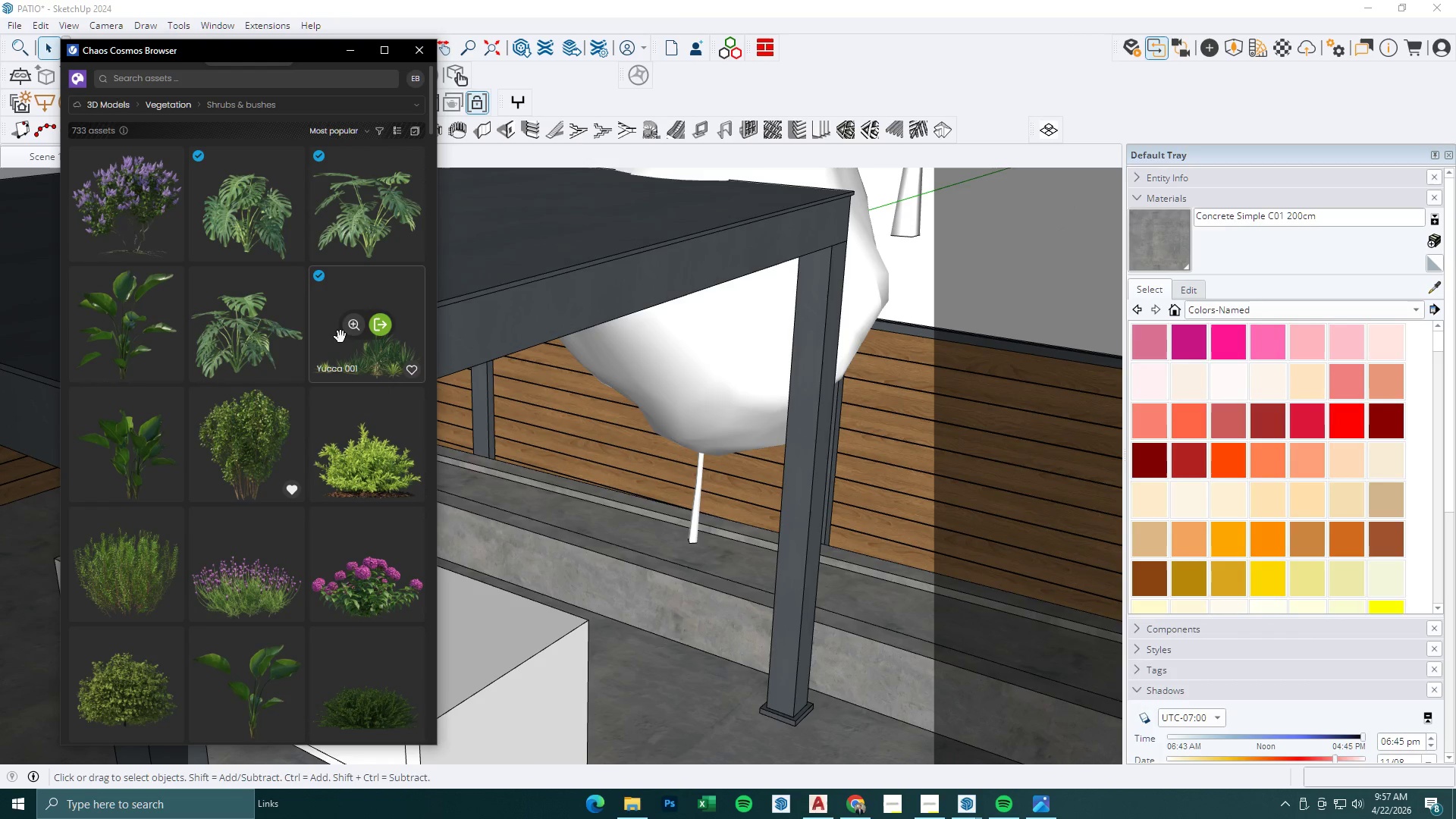 
scroll: coordinate [341, 337], scroll_direction: up, amount: 2.0
 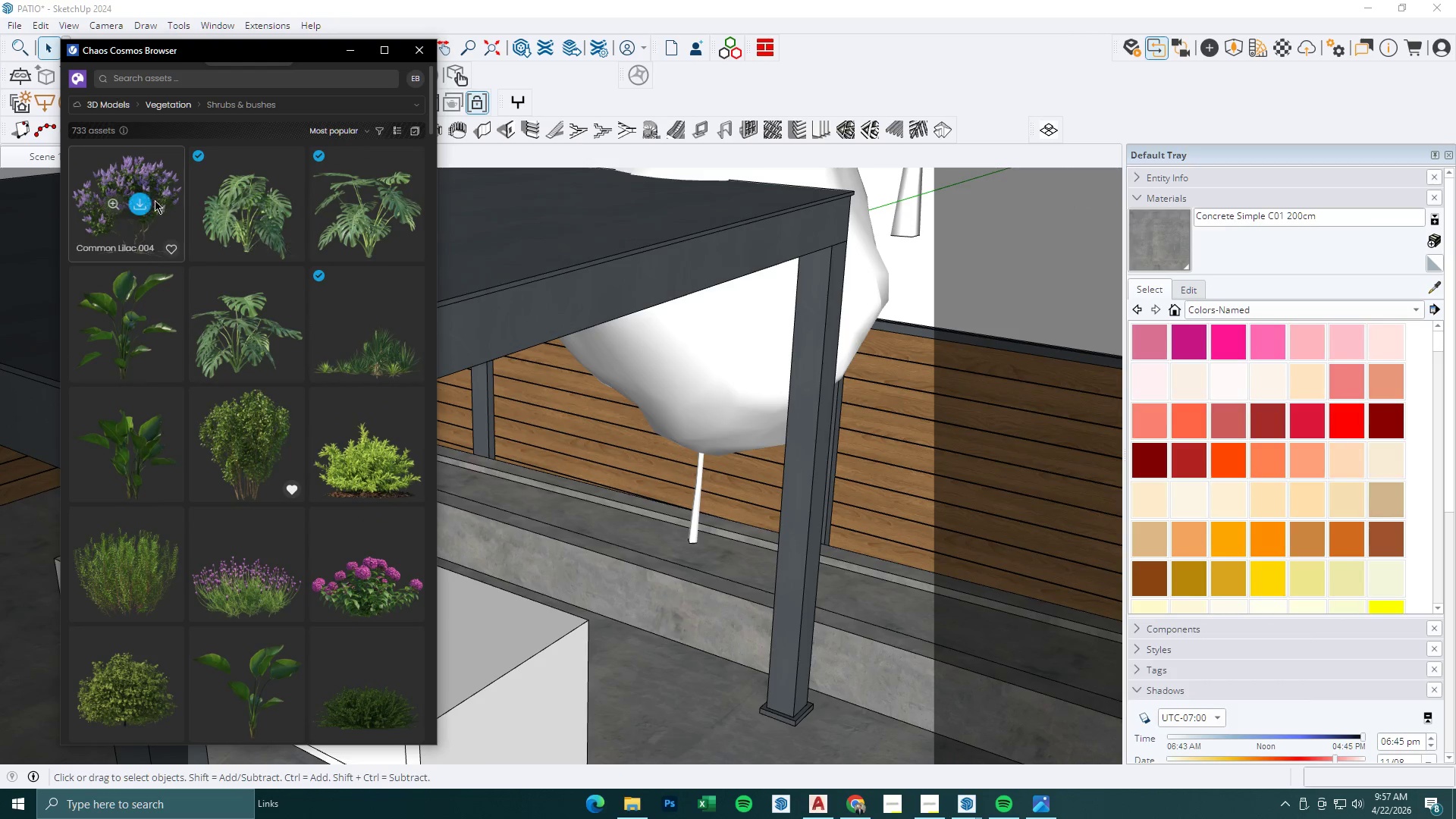 
left_click([146, 201])
 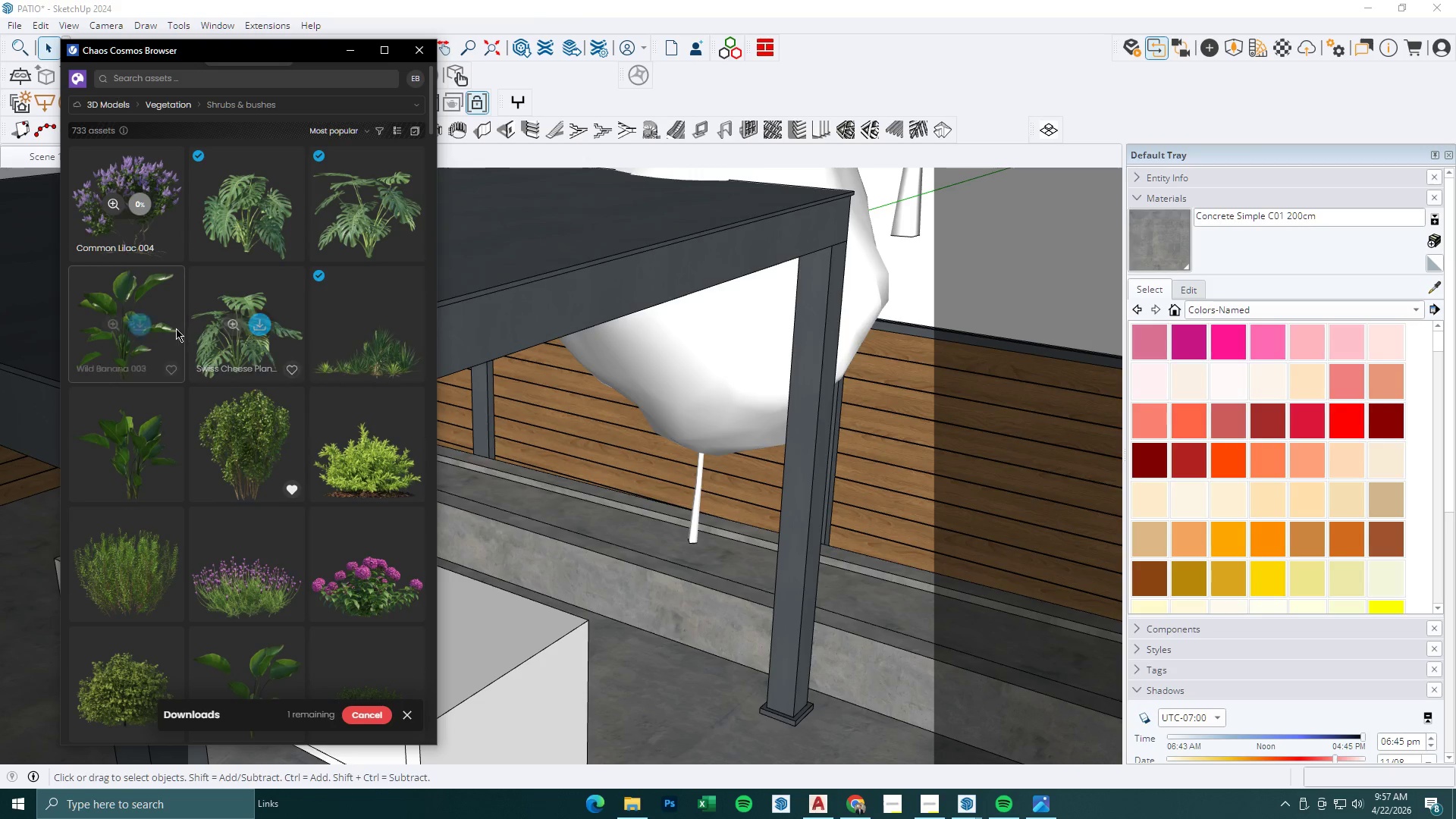 
left_click([146, 323])
 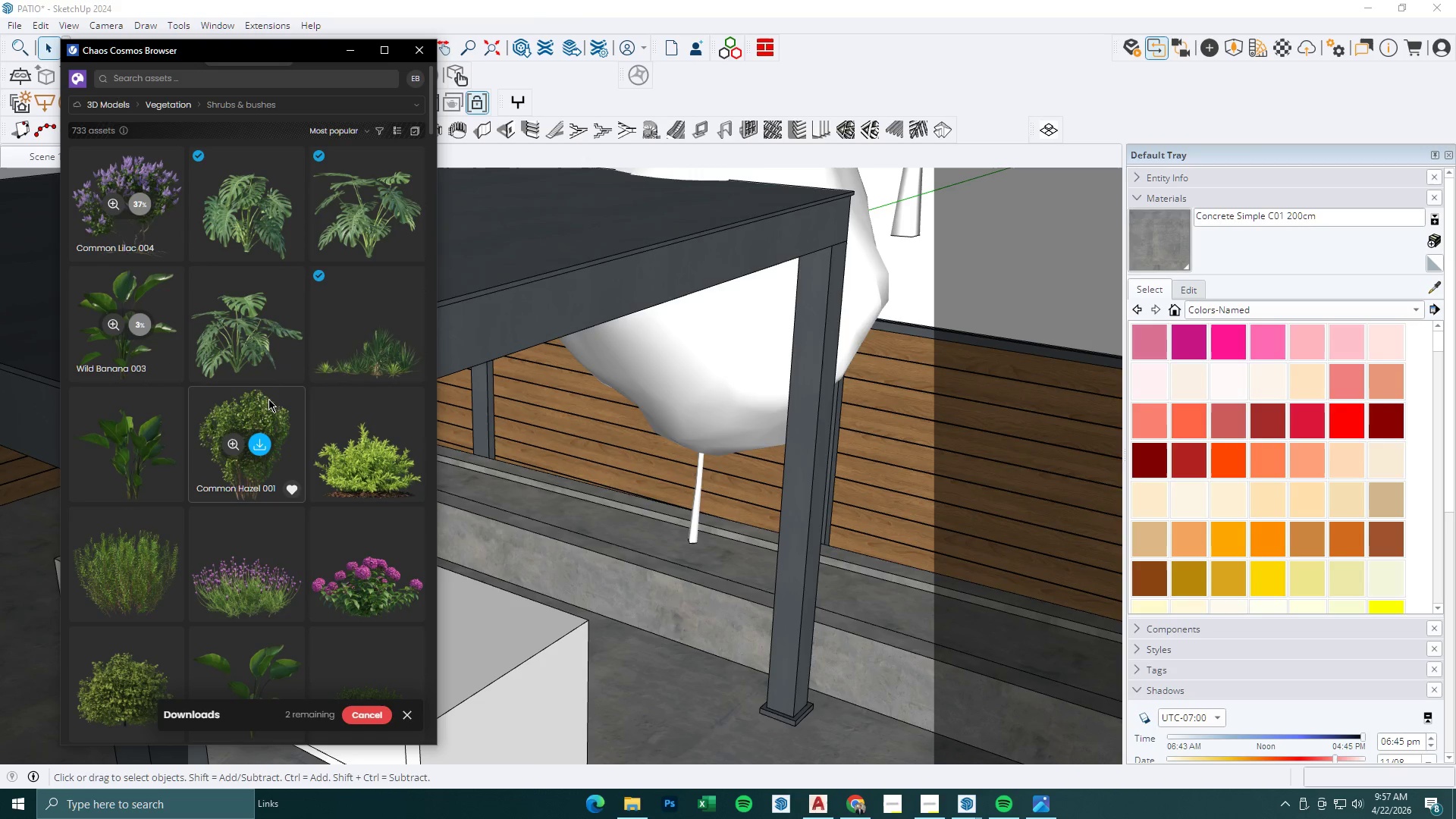 
scroll: coordinate [323, 510], scroll_direction: down, amount: 2.0
 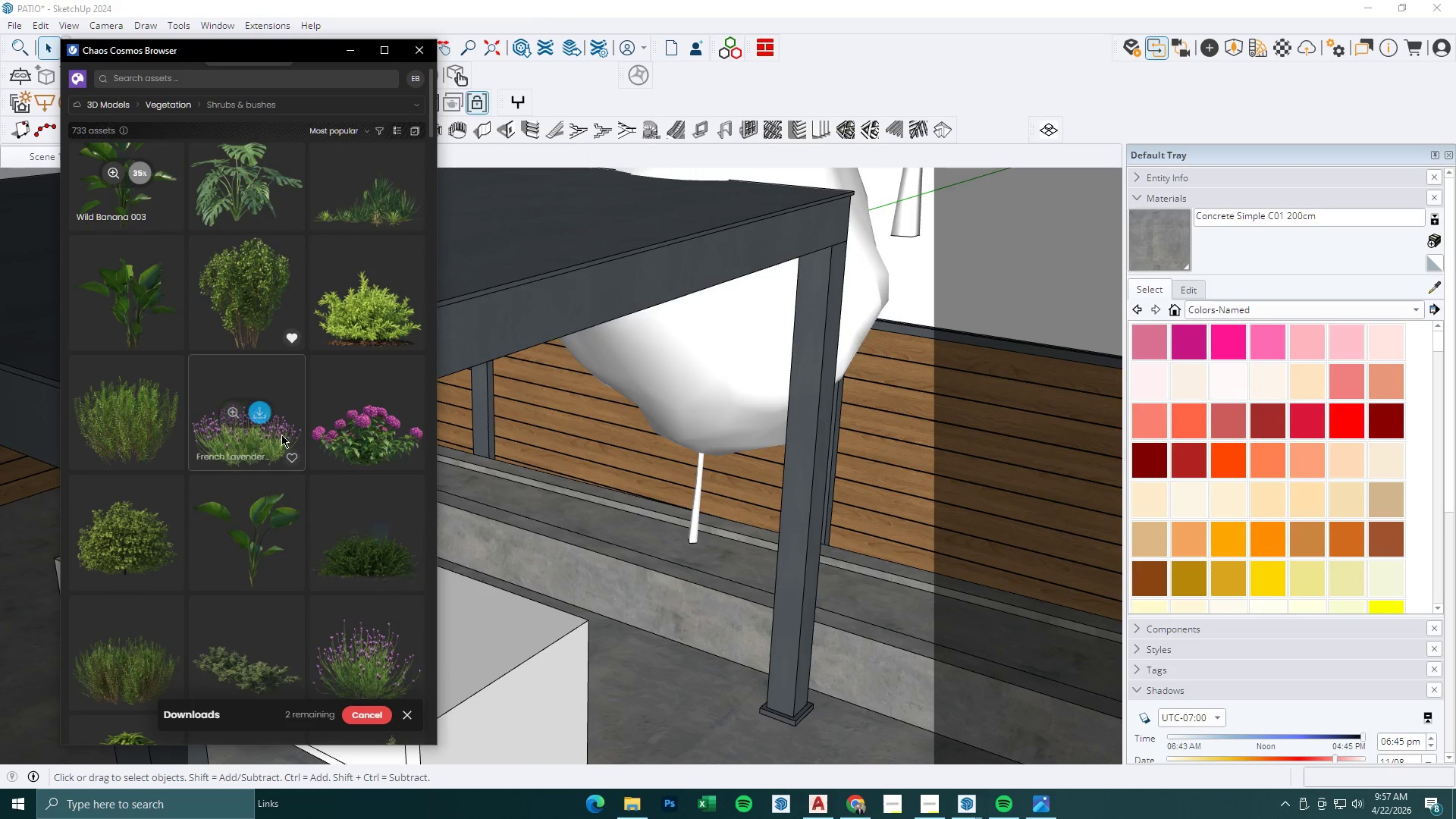 
left_click([262, 416])
 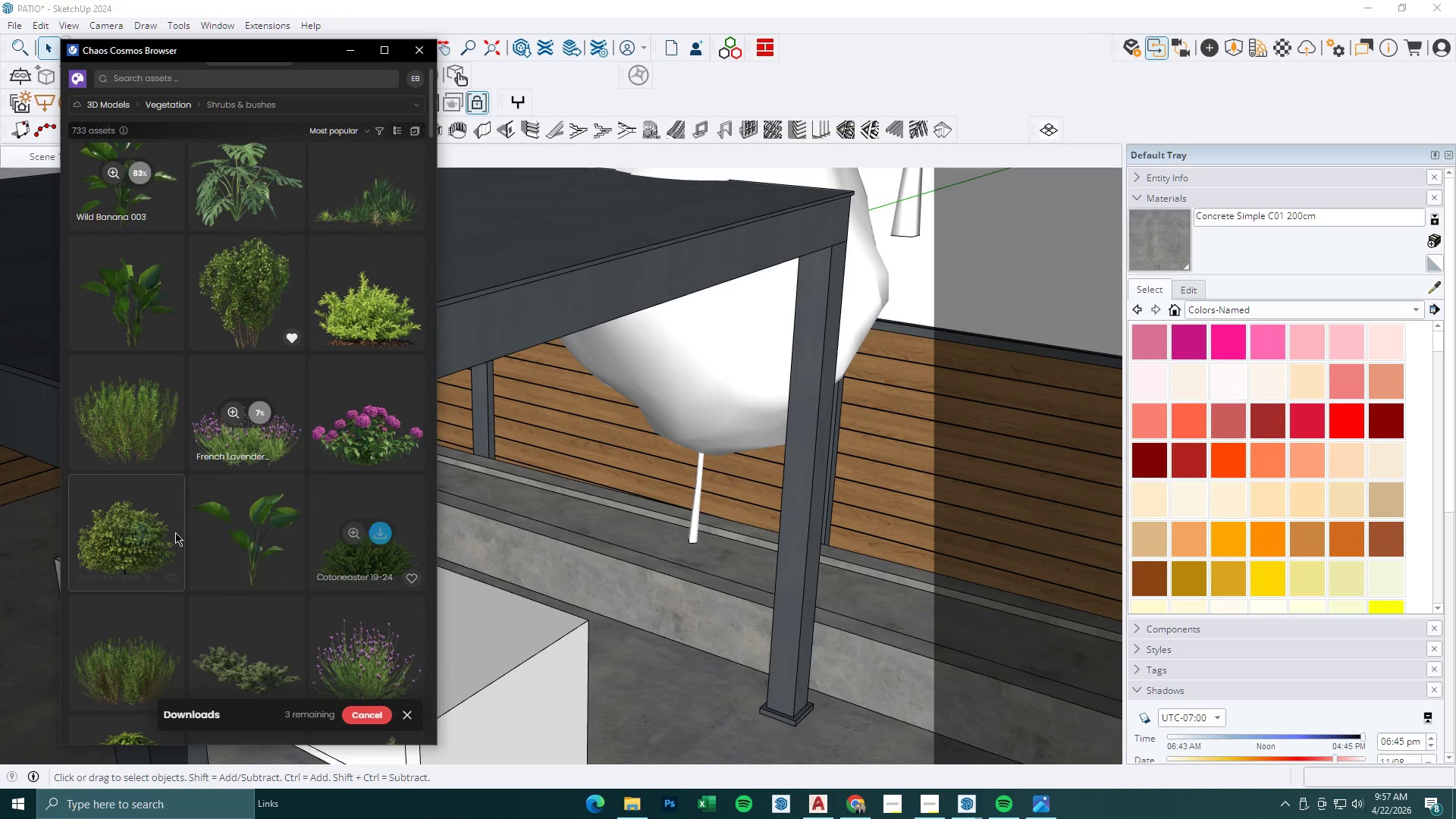 
left_click([146, 532])
 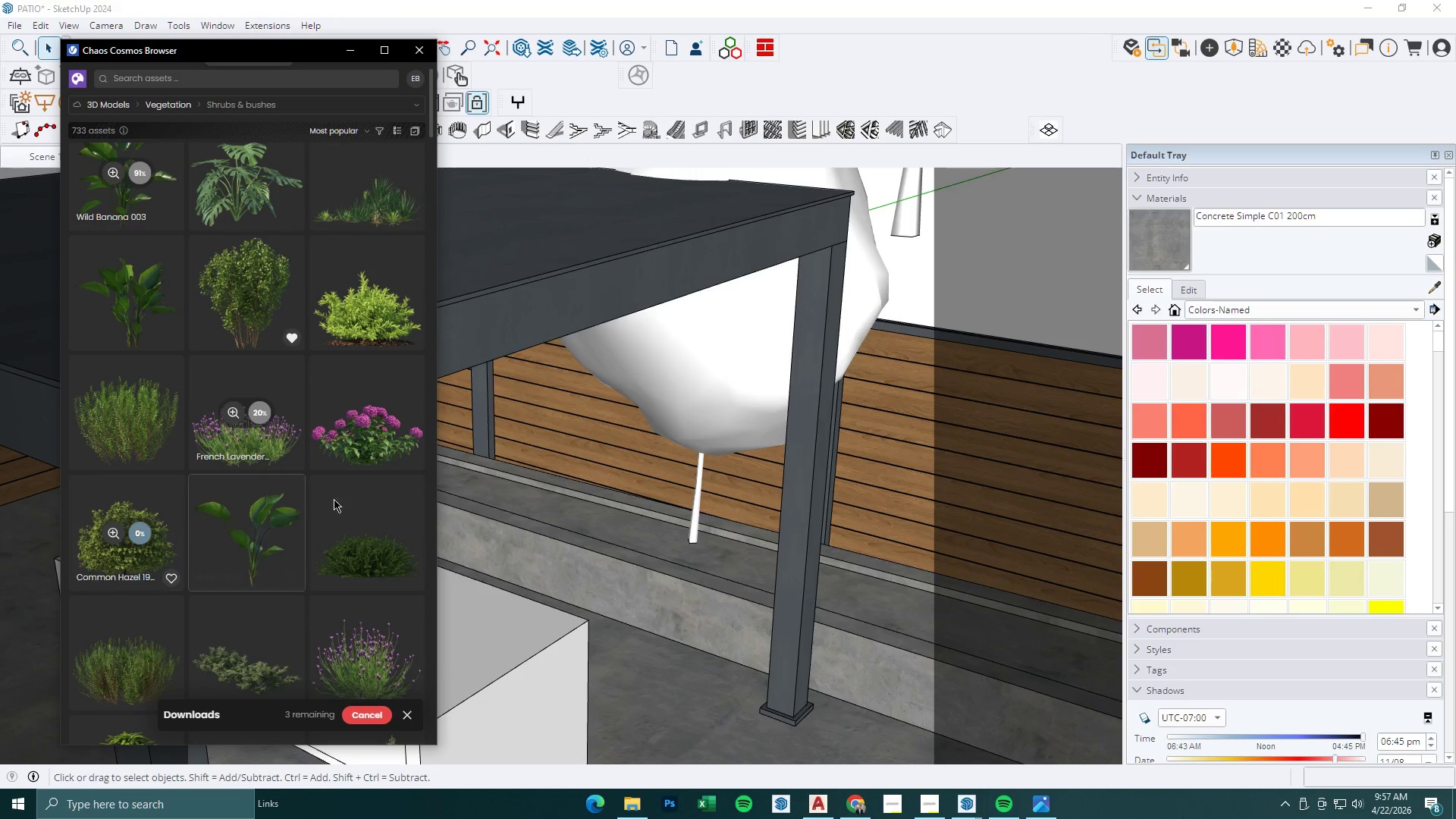 
scroll: coordinate [348, 499], scroll_direction: down, amount: 1.0
 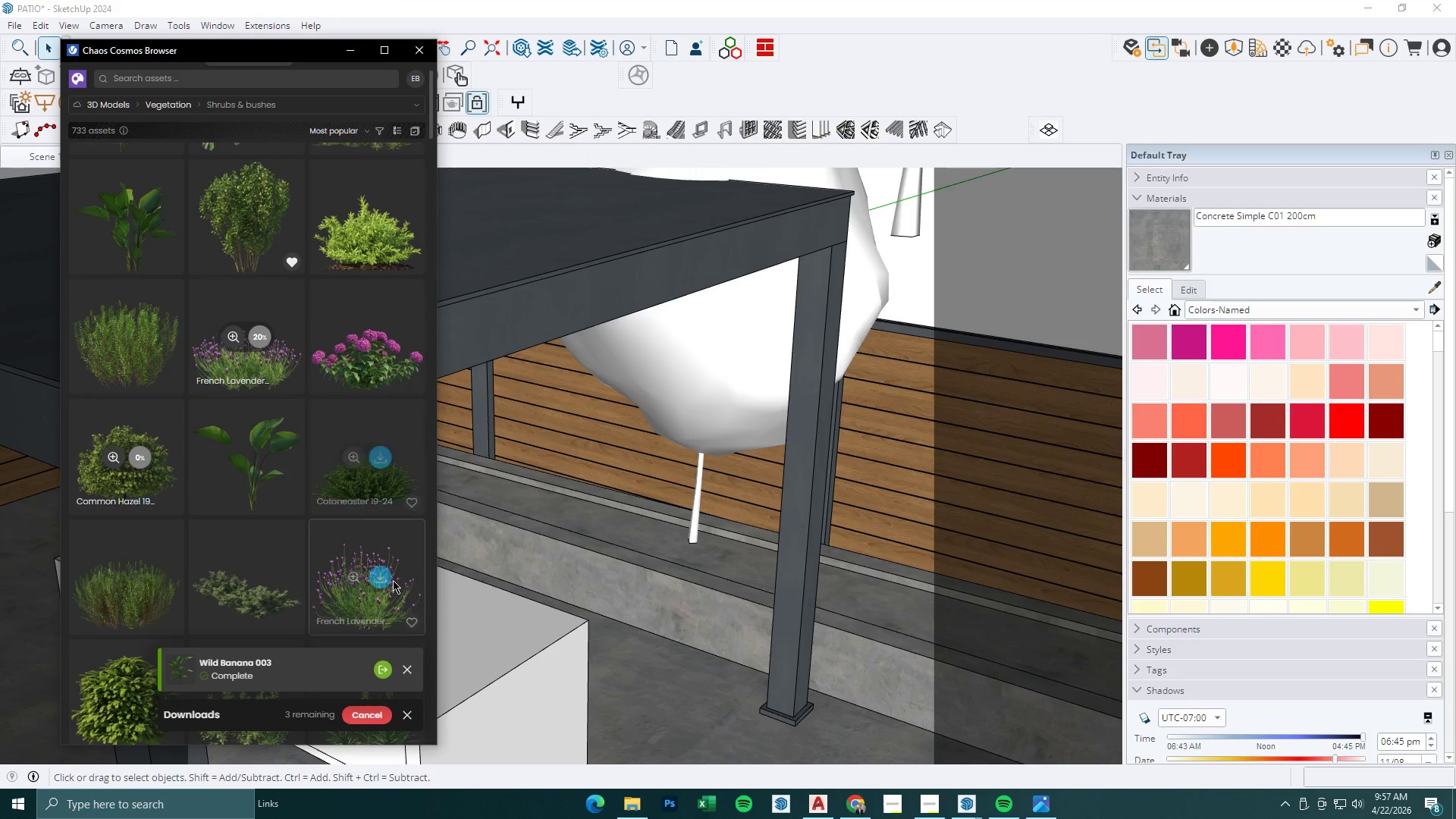 
left_click([376, 572])
 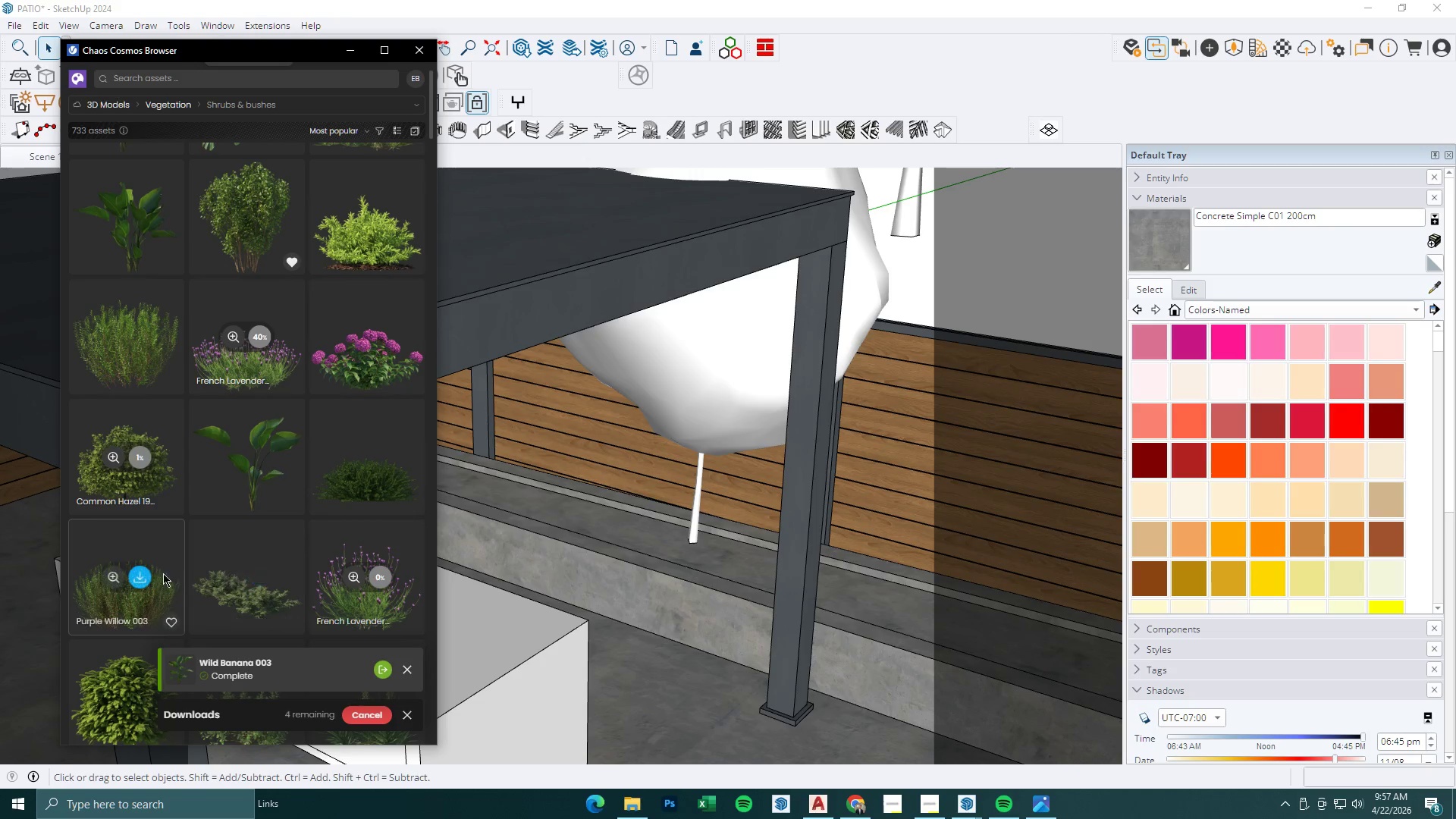 
left_click([143, 573])
 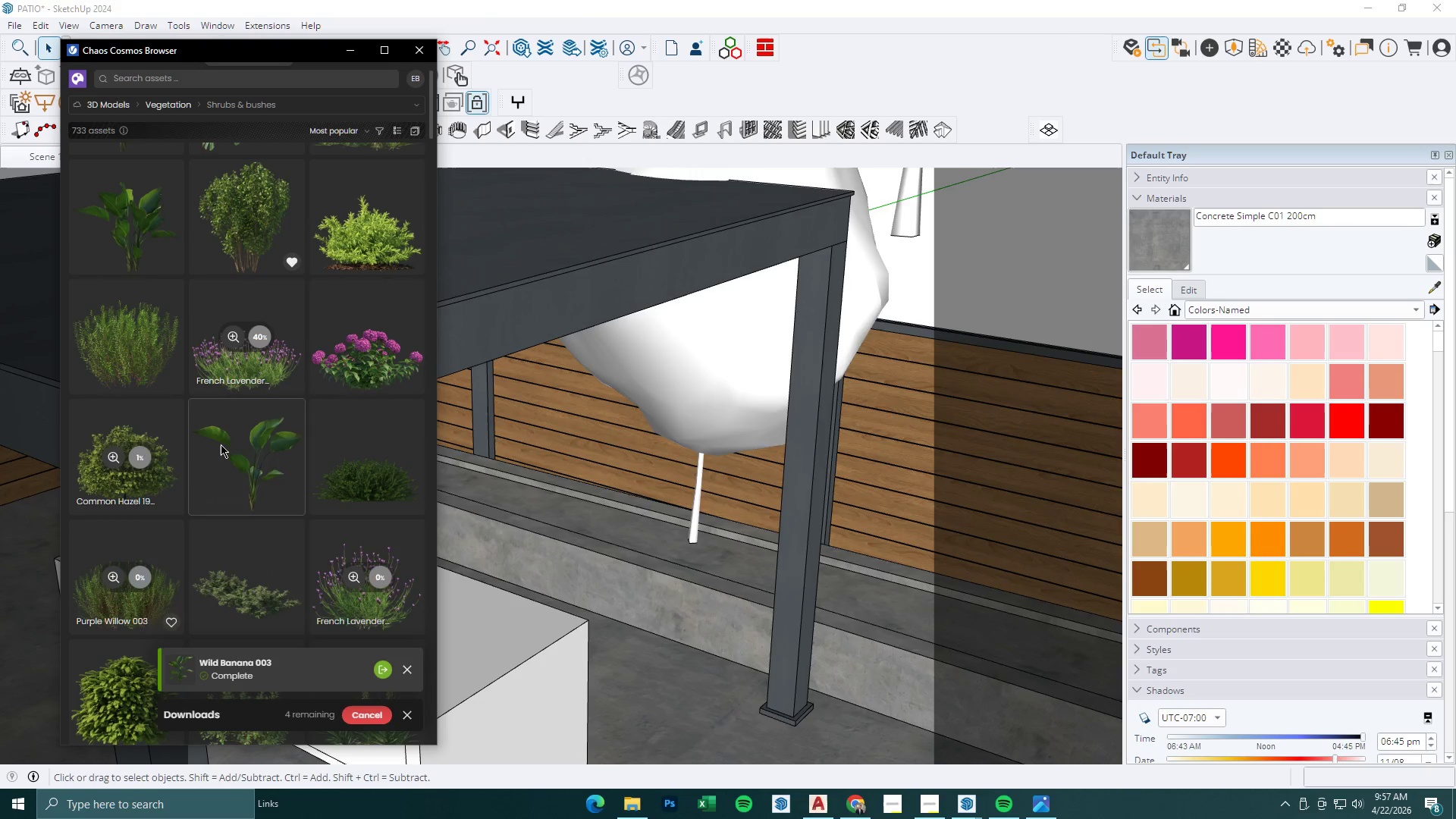 
scroll: coordinate [221, 444], scroll_direction: up, amount: 5.0
 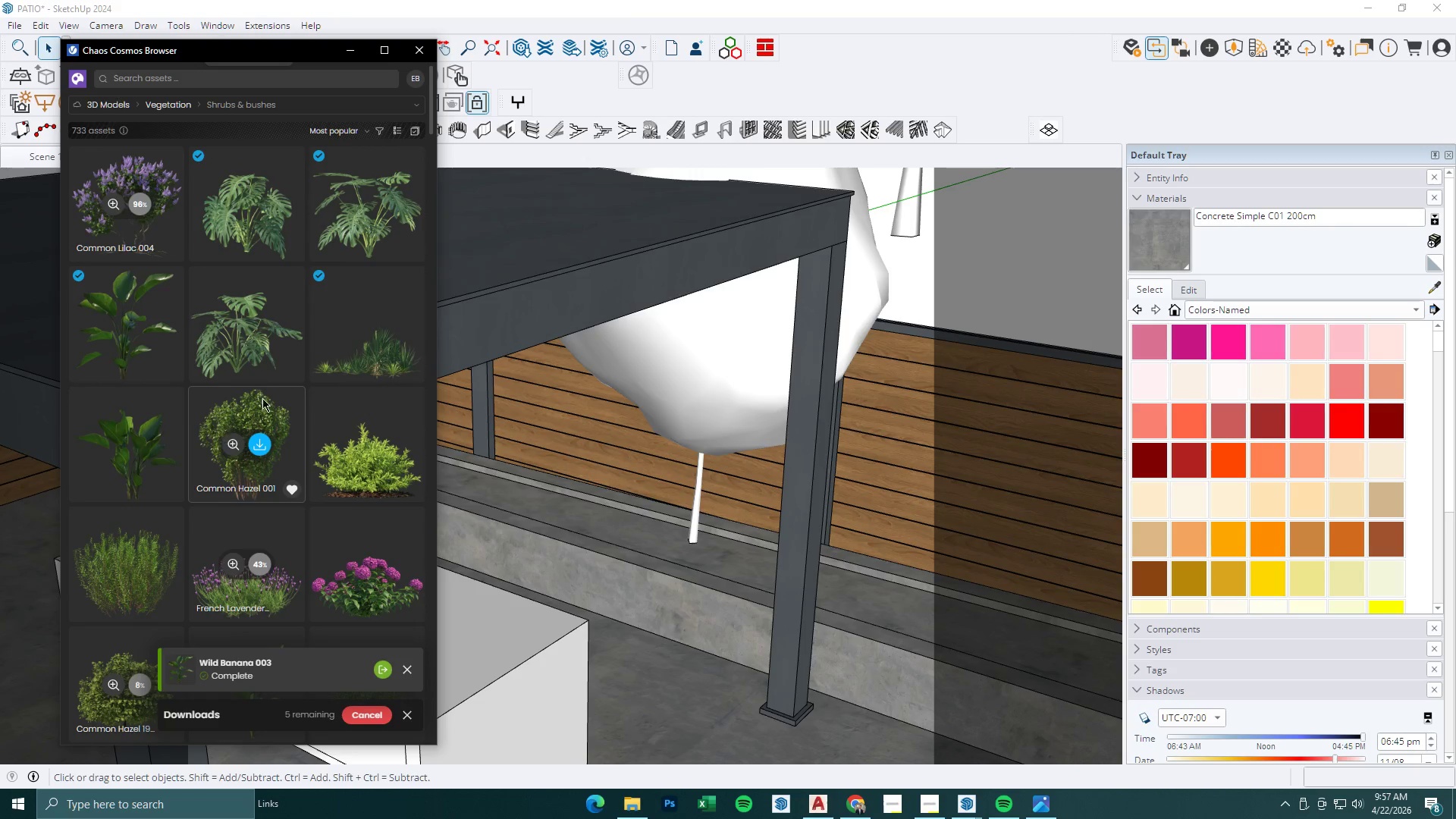 
mouse_move([295, 339])
 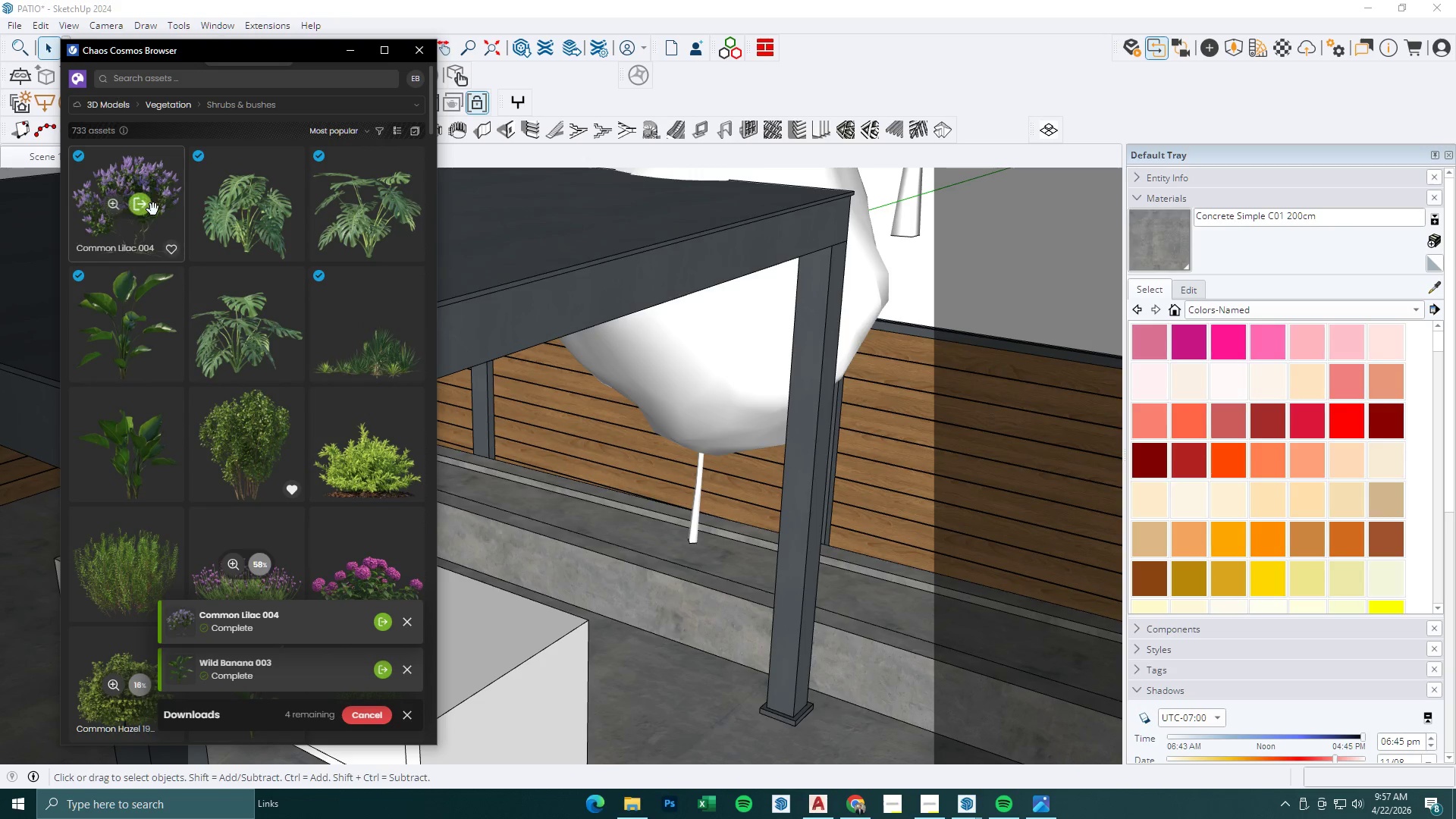 
left_click([147, 212])
 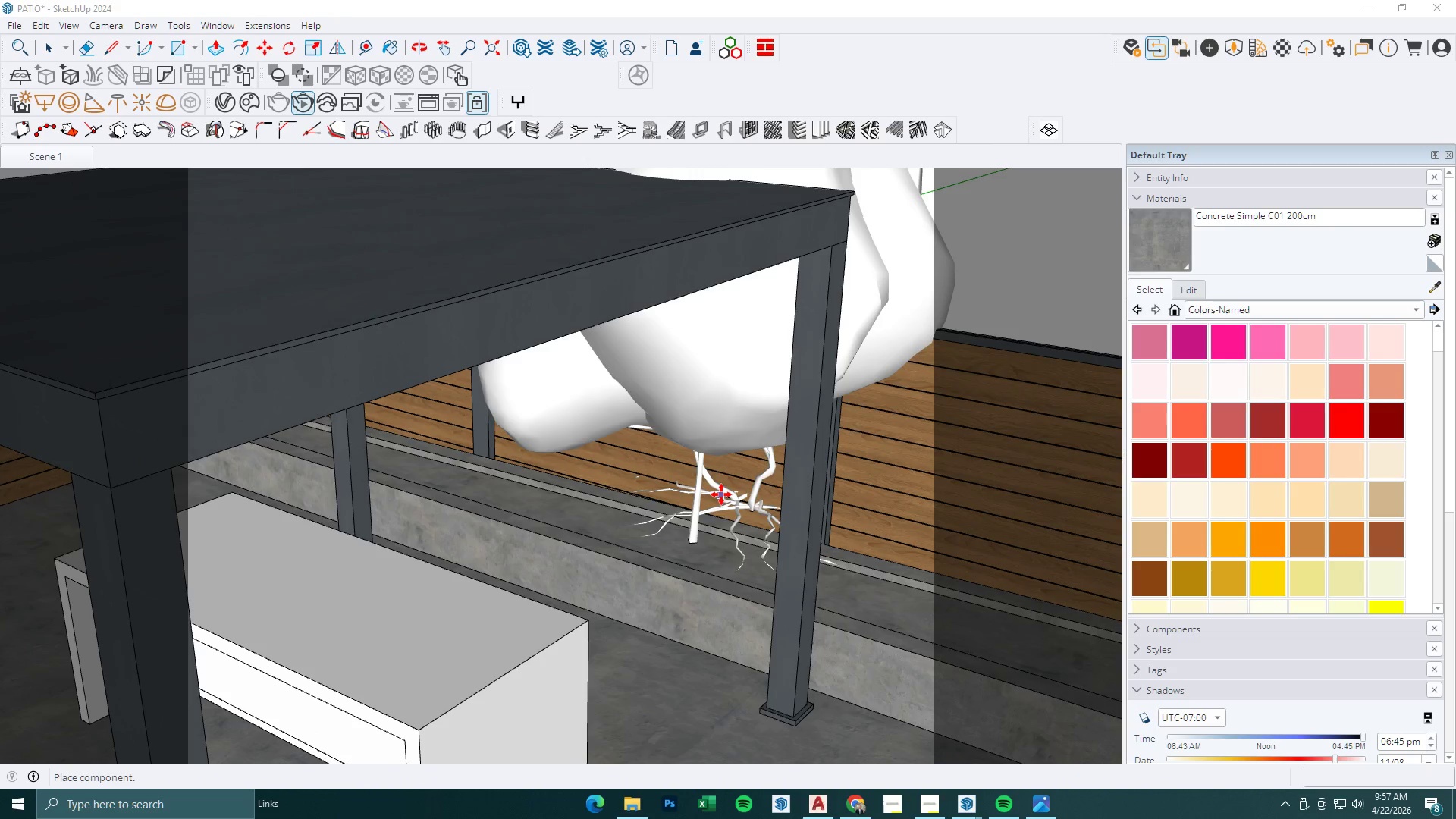 
left_click([878, 588])
 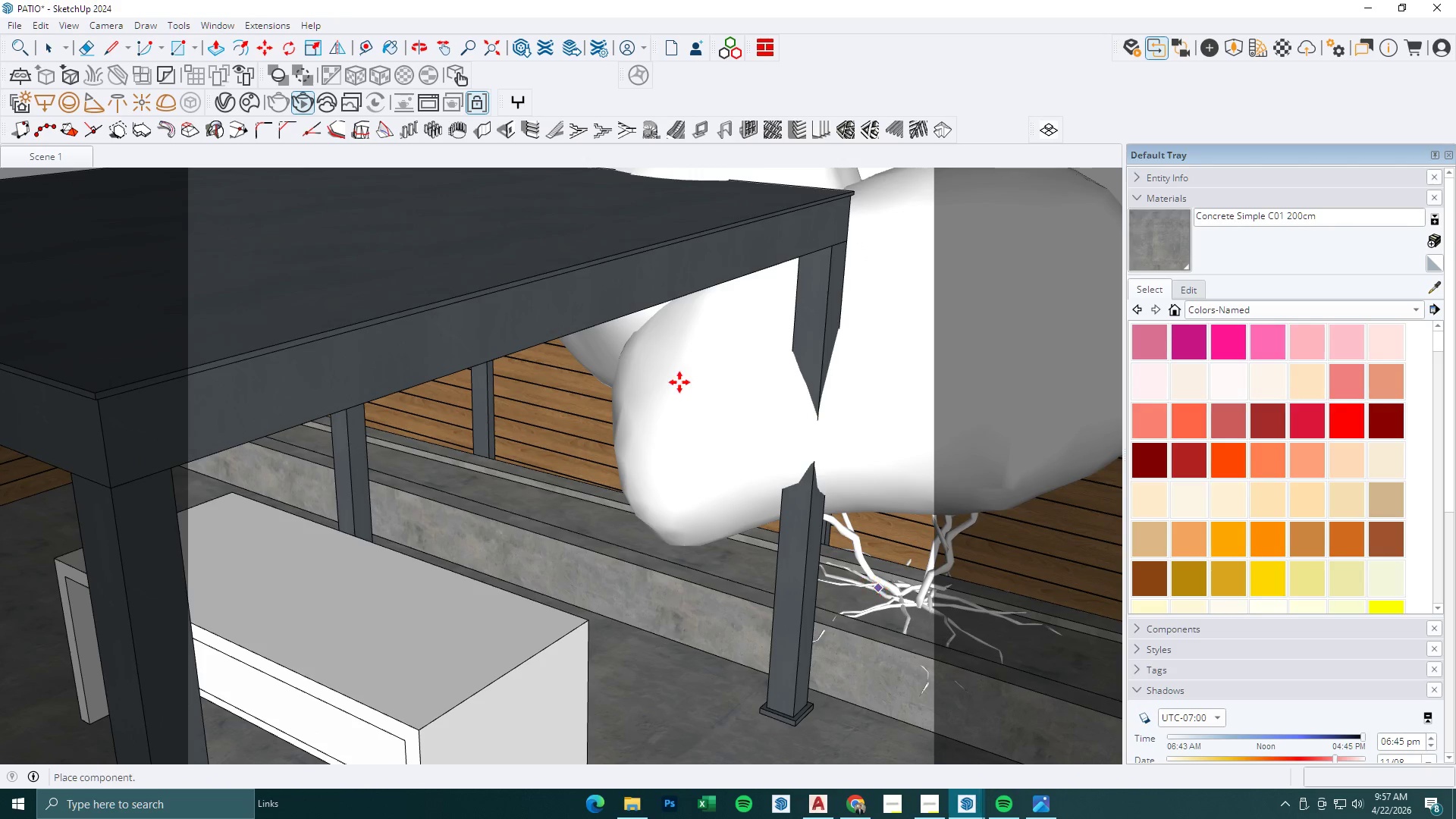 
key(Space)
 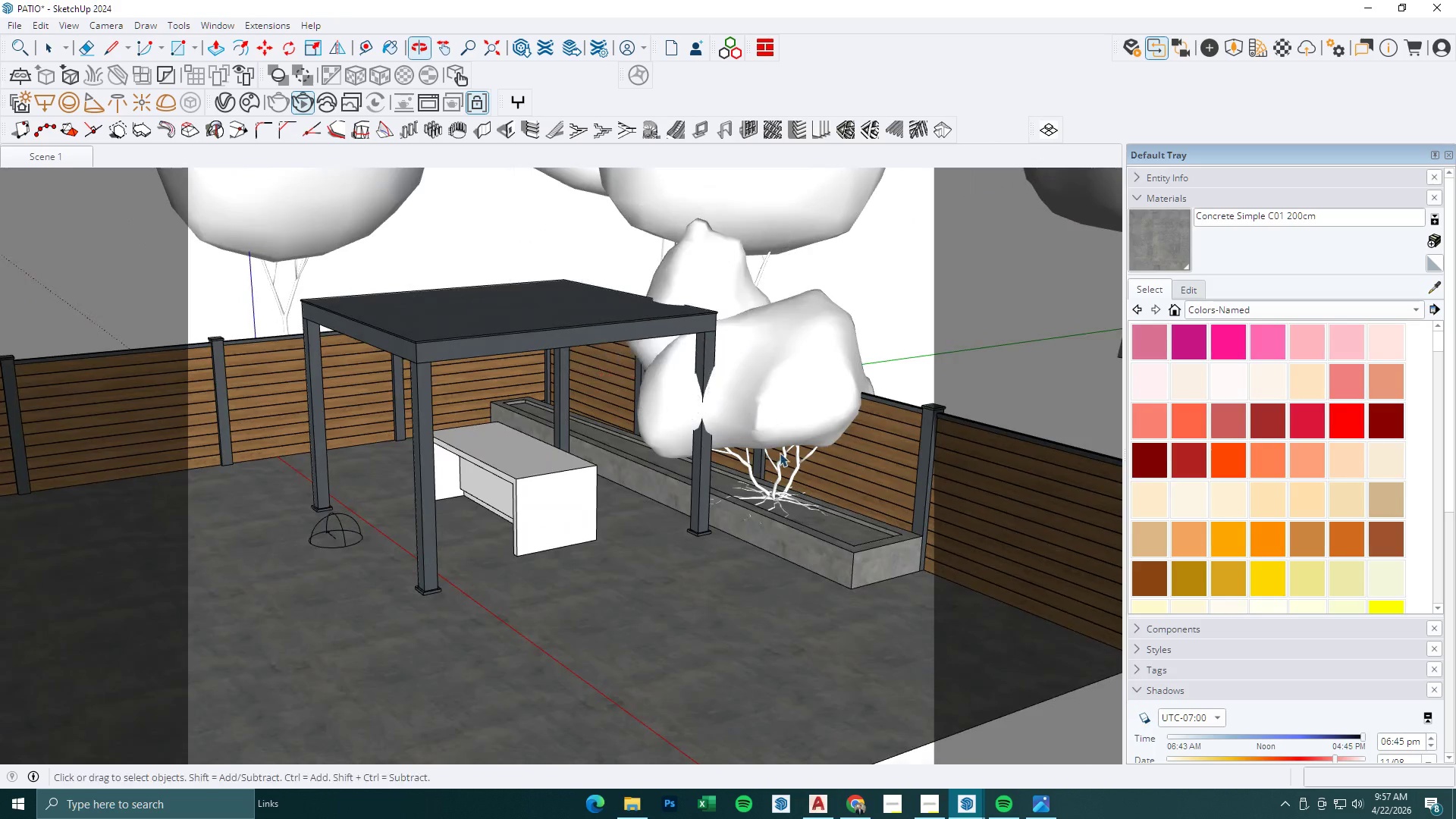 
scroll: coordinate [753, 403], scroll_direction: down, amount: 15.0
 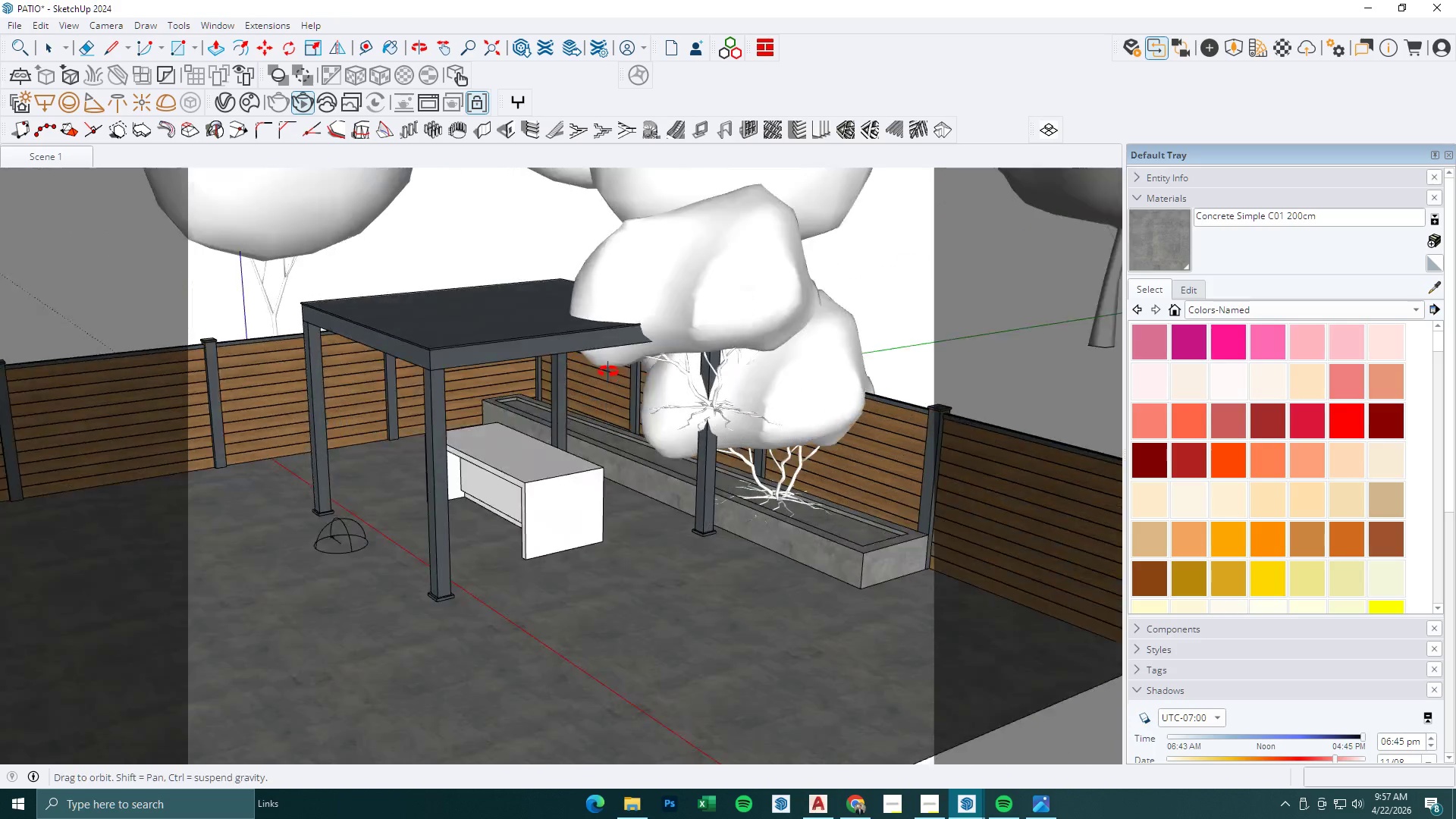 
key(Escape)
 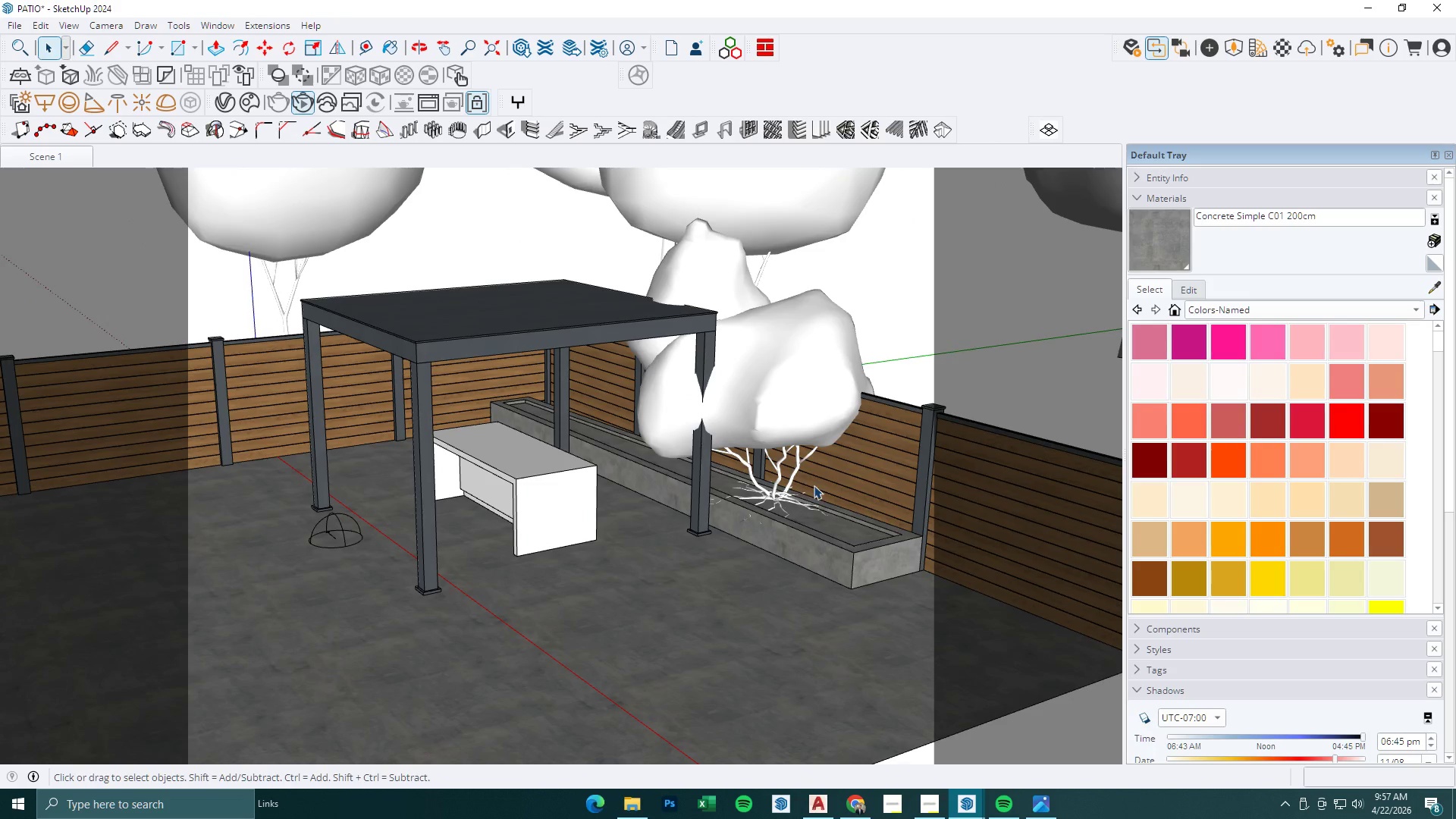 
key(Escape)
 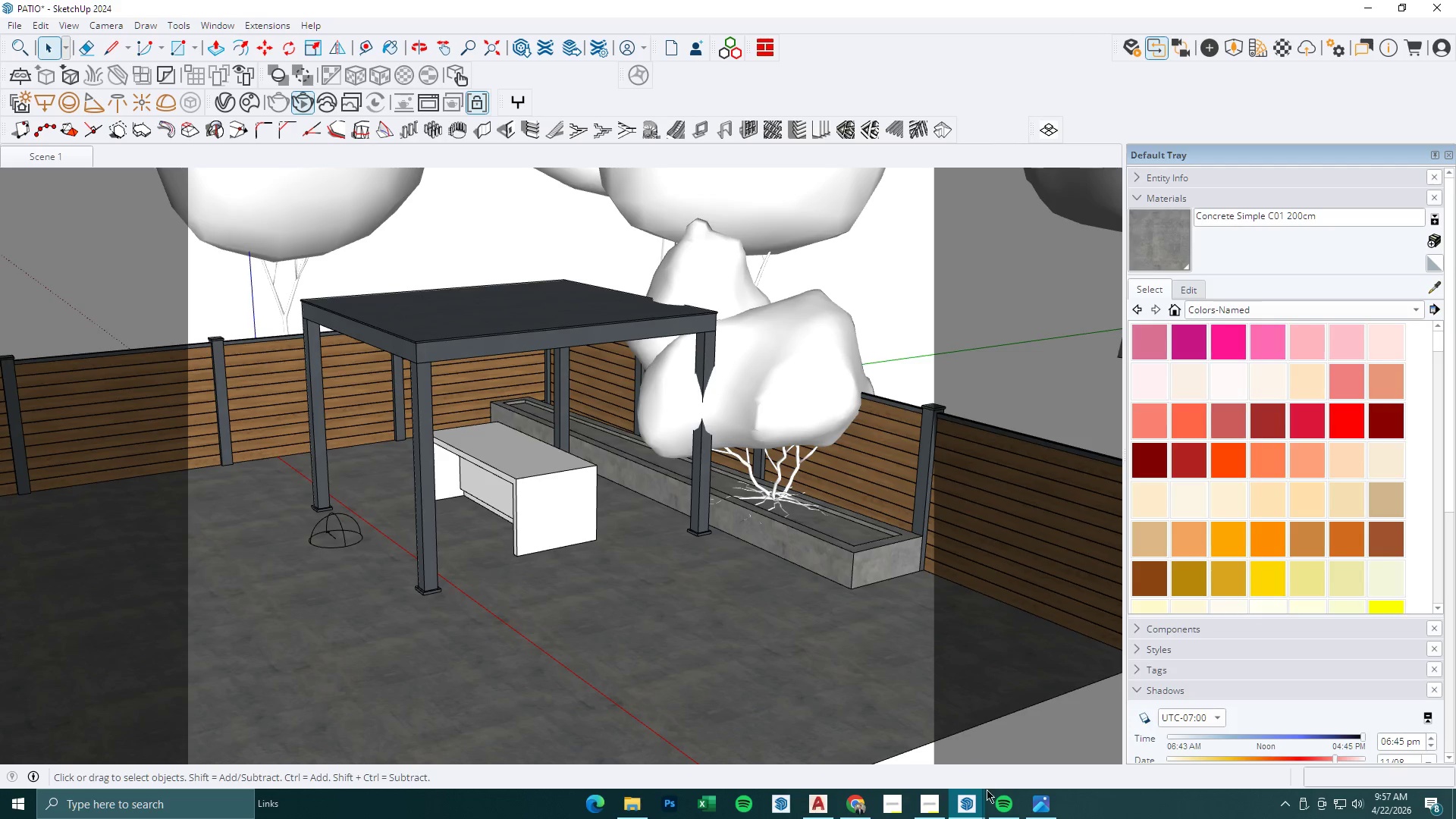 
left_click([975, 804])
 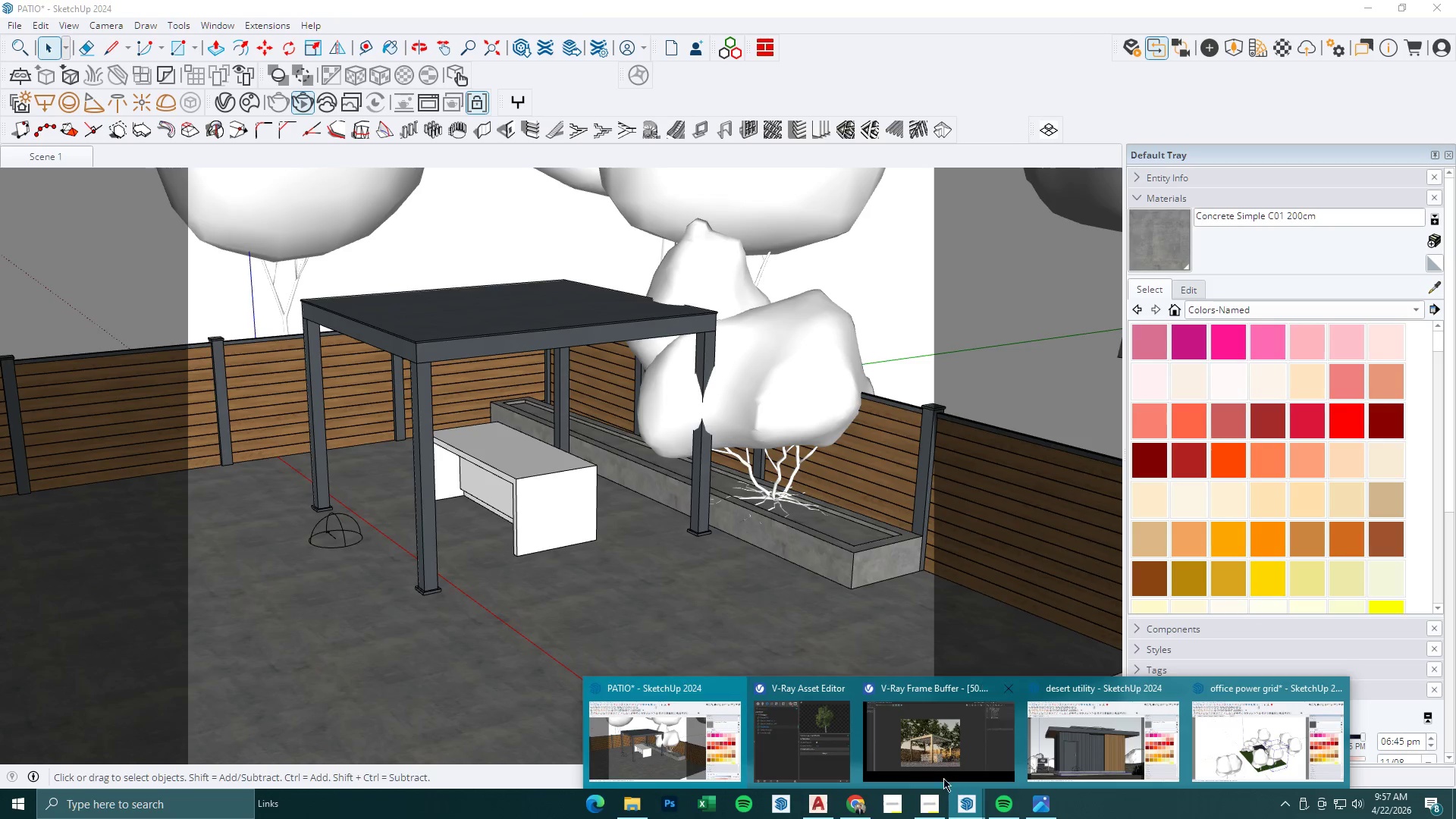 
left_click([918, 761])
 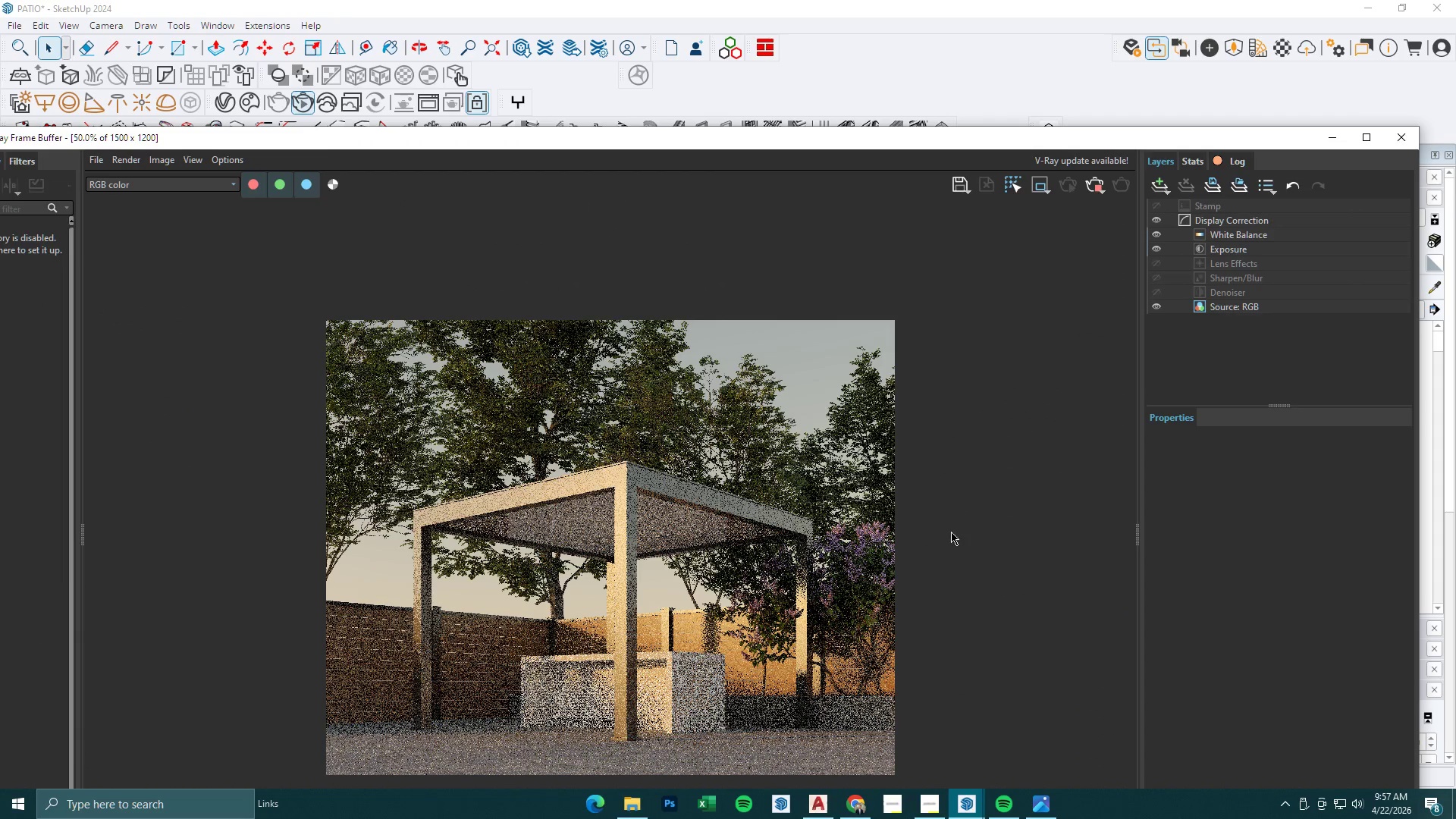 
left_click_drag(start_coordinate=[1322, 140], to_coordinate=[1318, 140])
 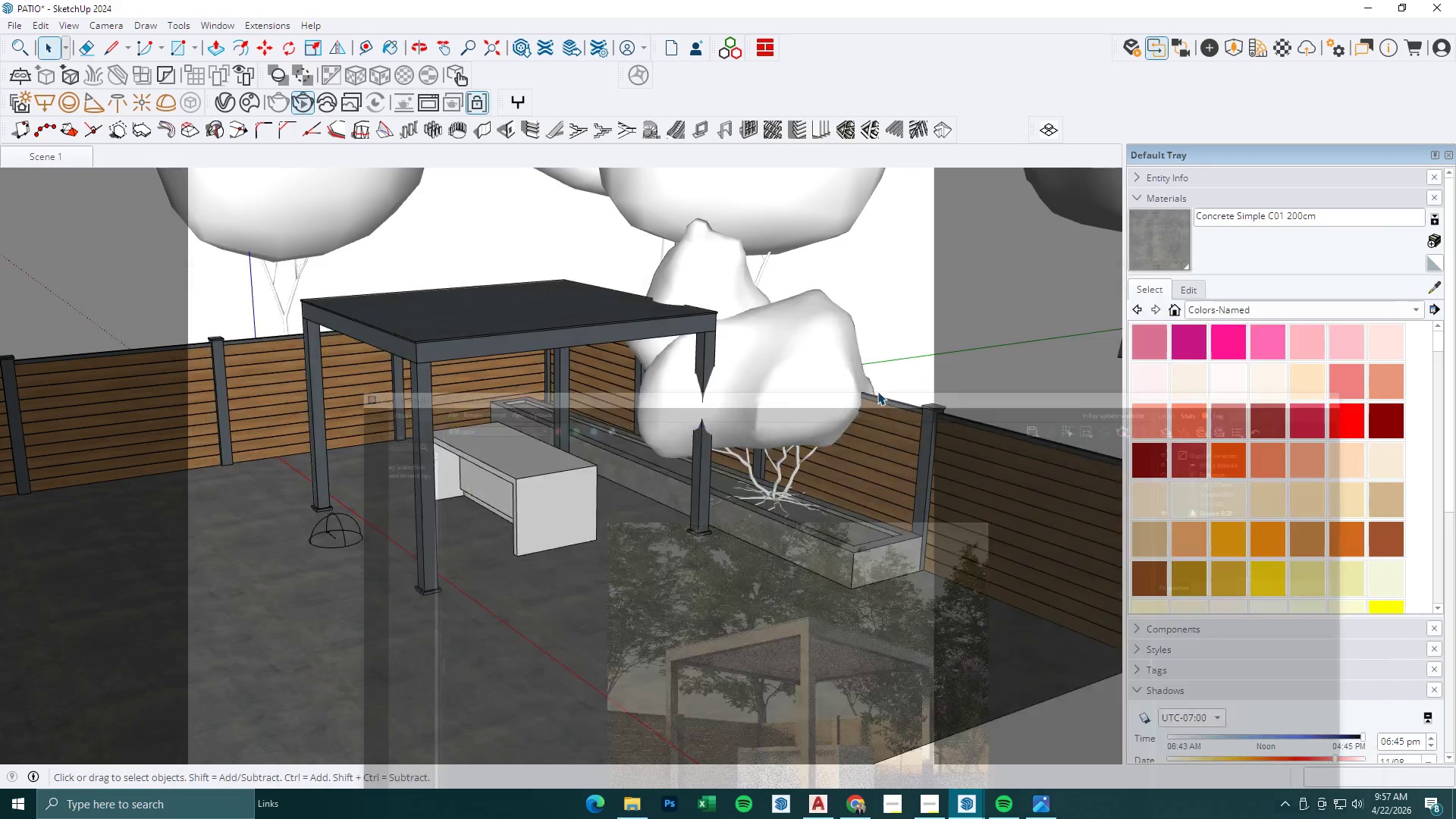 
scroll: coordinate [772, 504], scroll_direction: down, amount: 8.0
 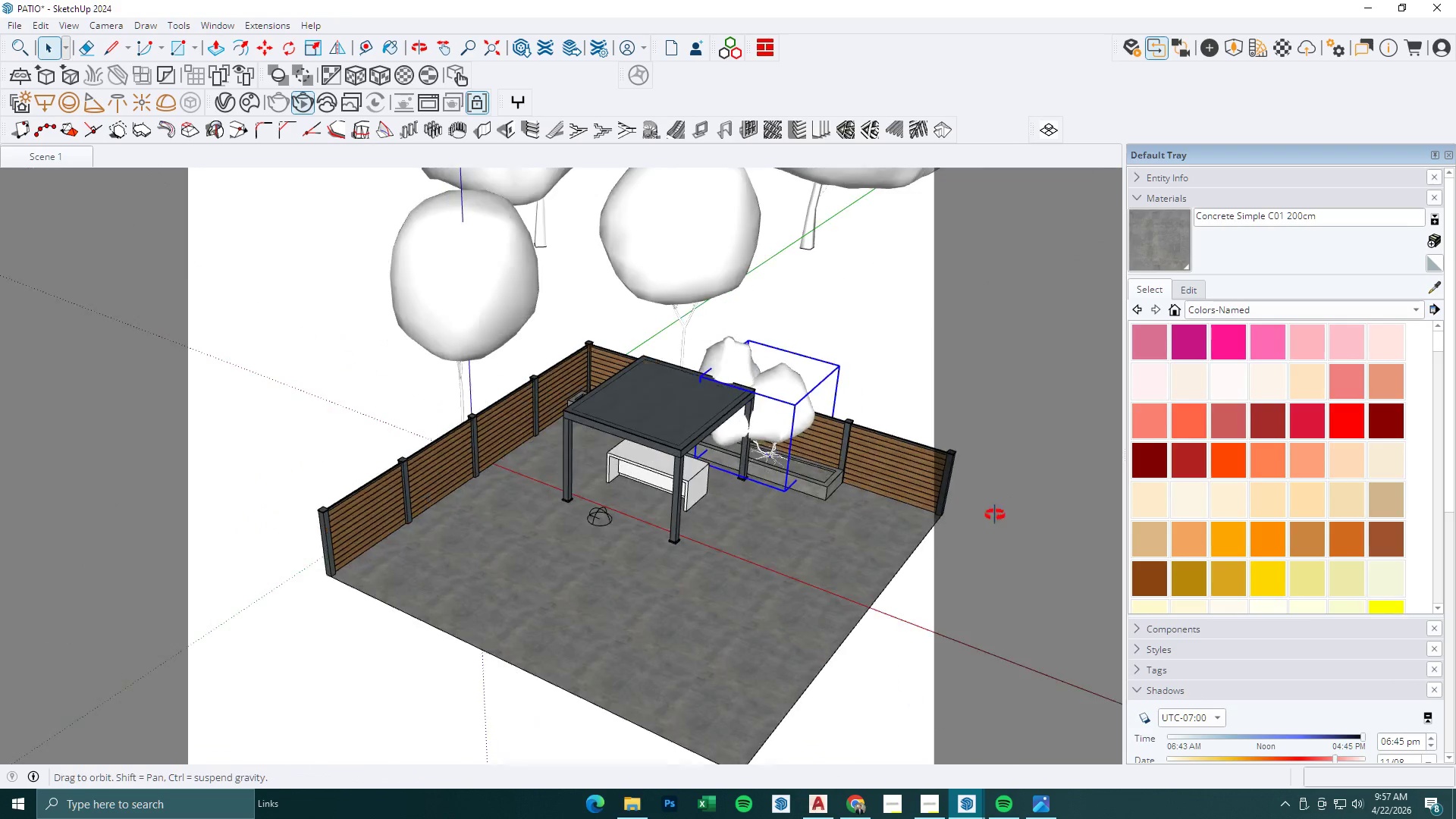 
key(M)
 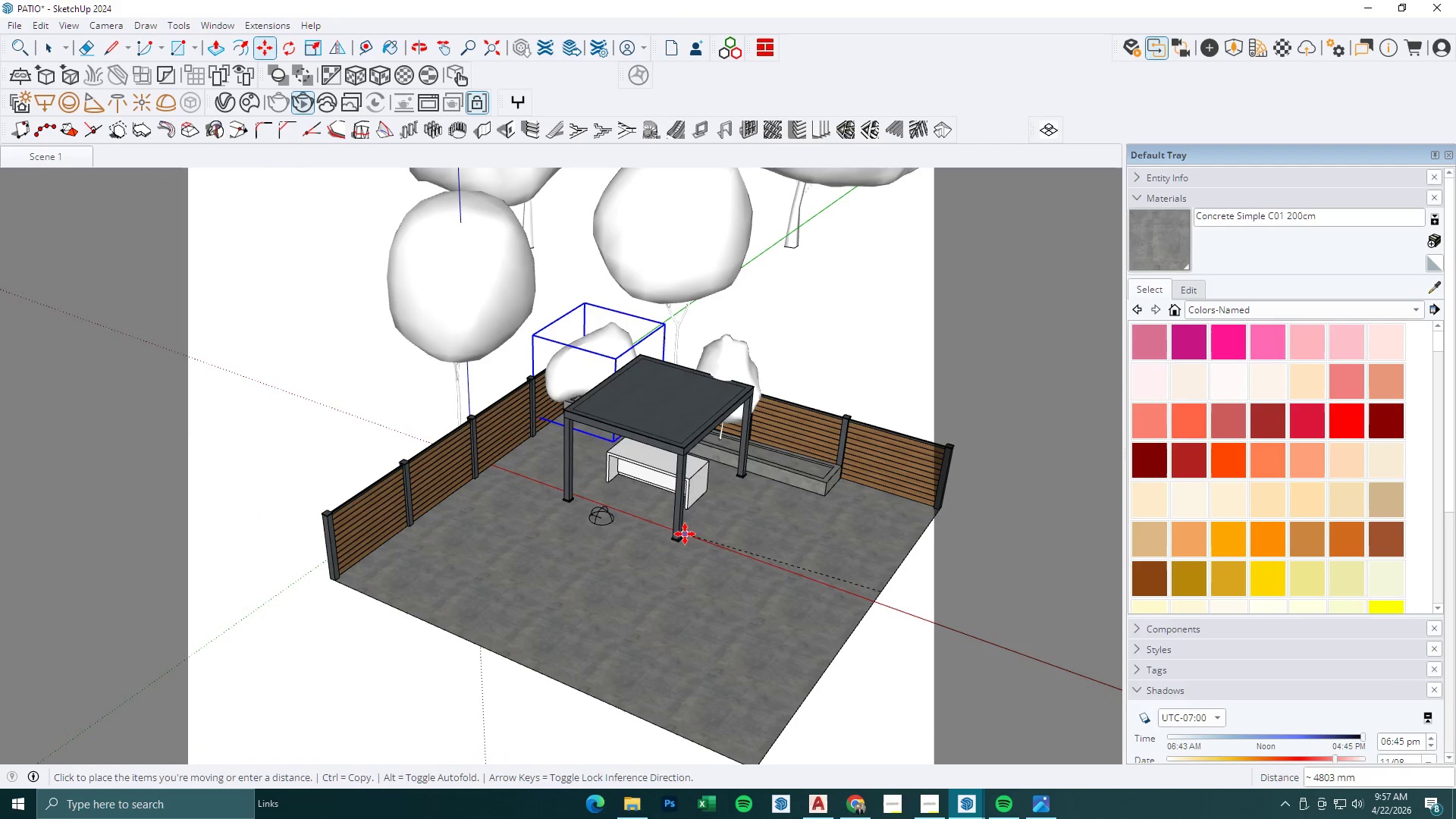 
left_click([676, 532])
 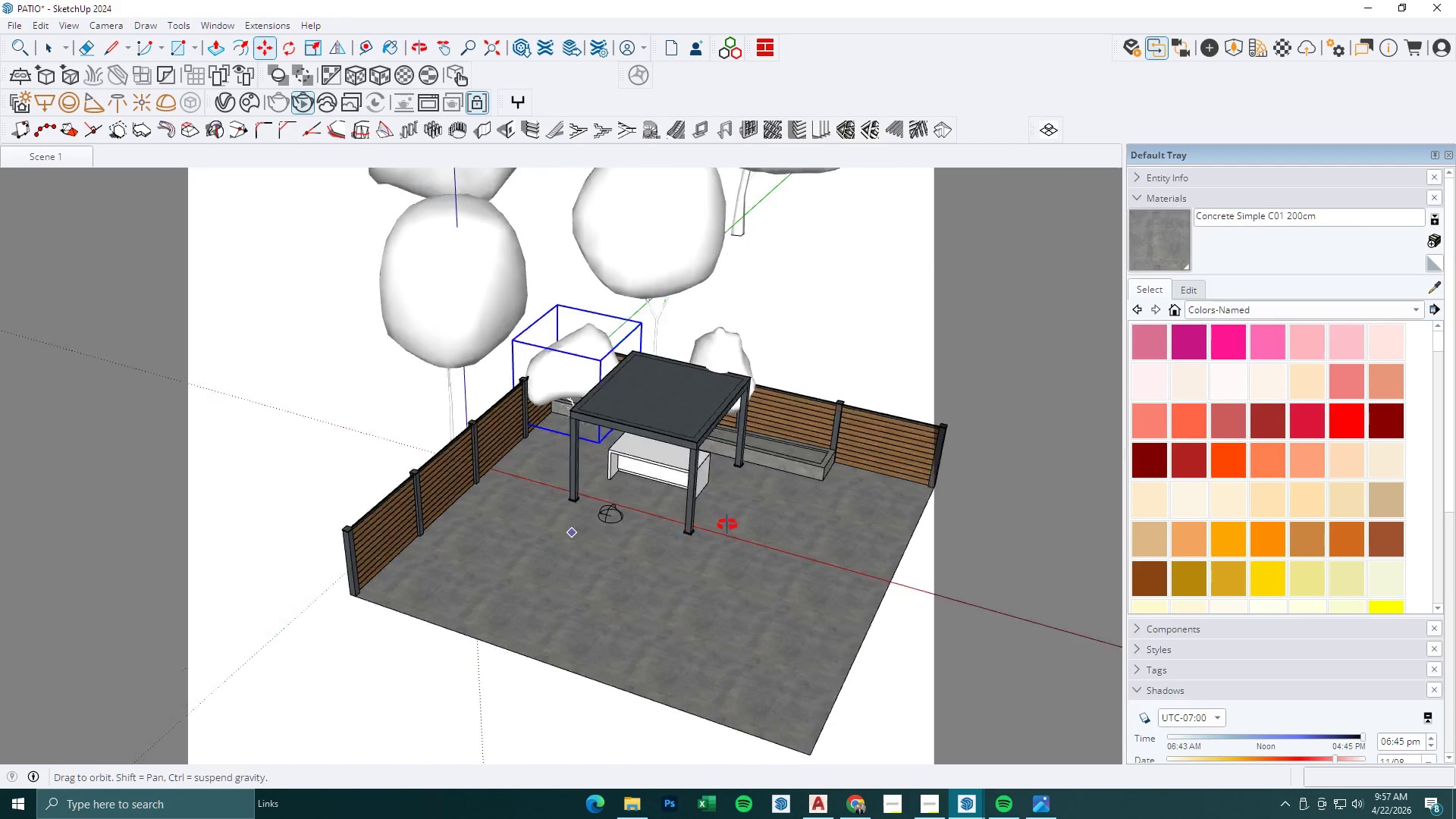 
left_click_drag(start_coordinate=[523, 567], to_coordinate=[541, 546])
 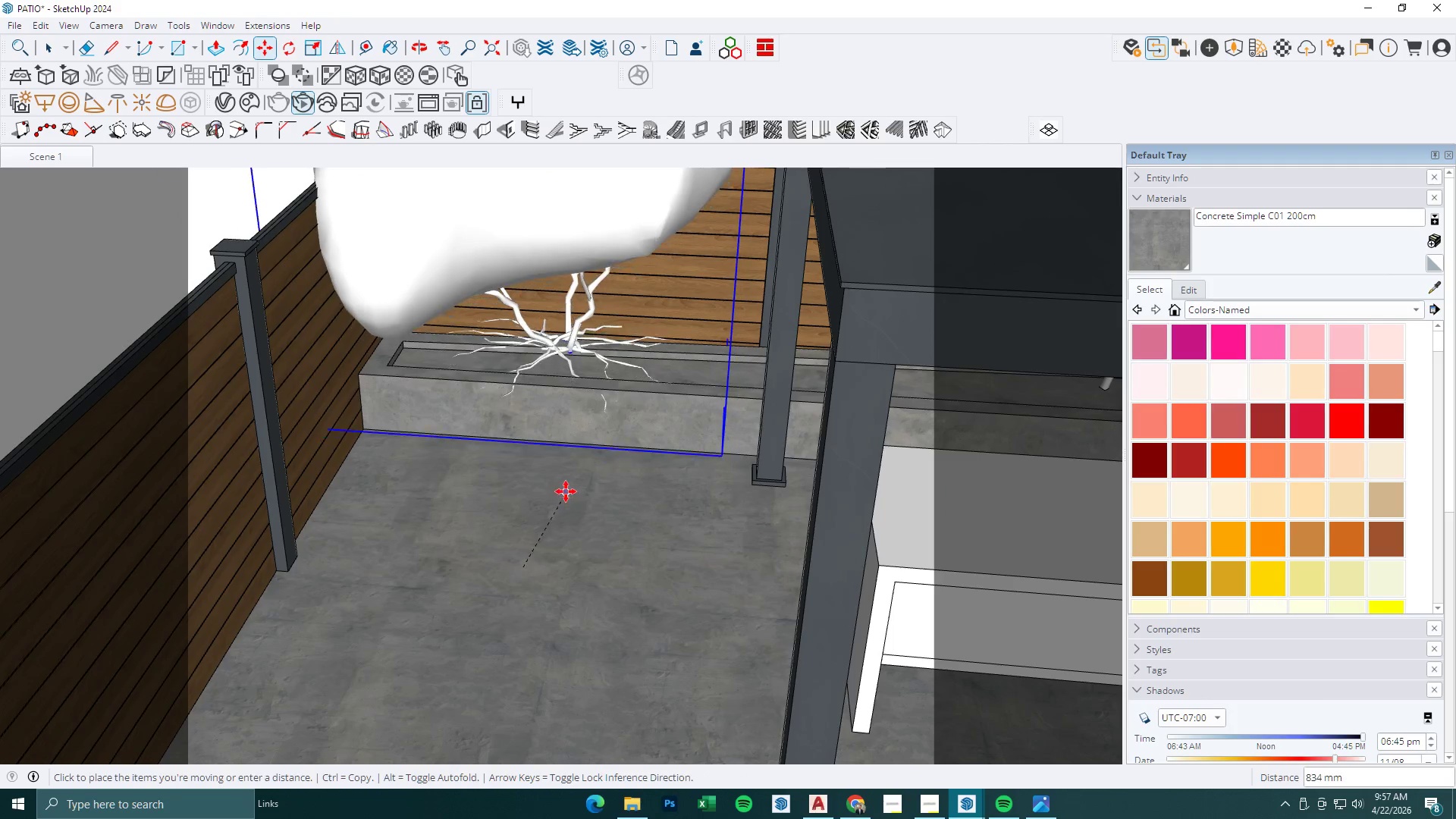 
scroll: coordinate [534, 486], scroll_direction: up, amount: 19.0
 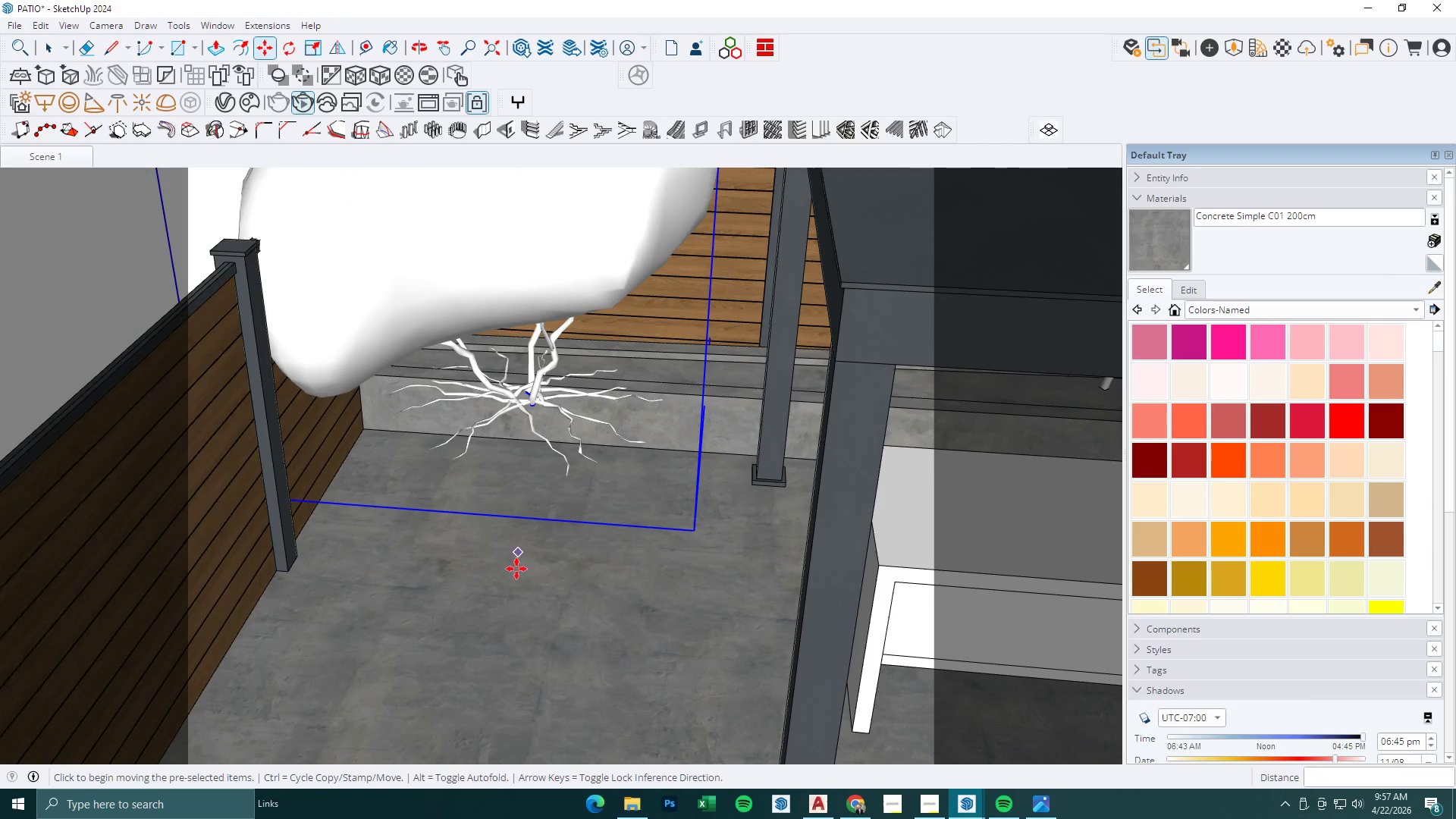 
left_click([566, 491])
 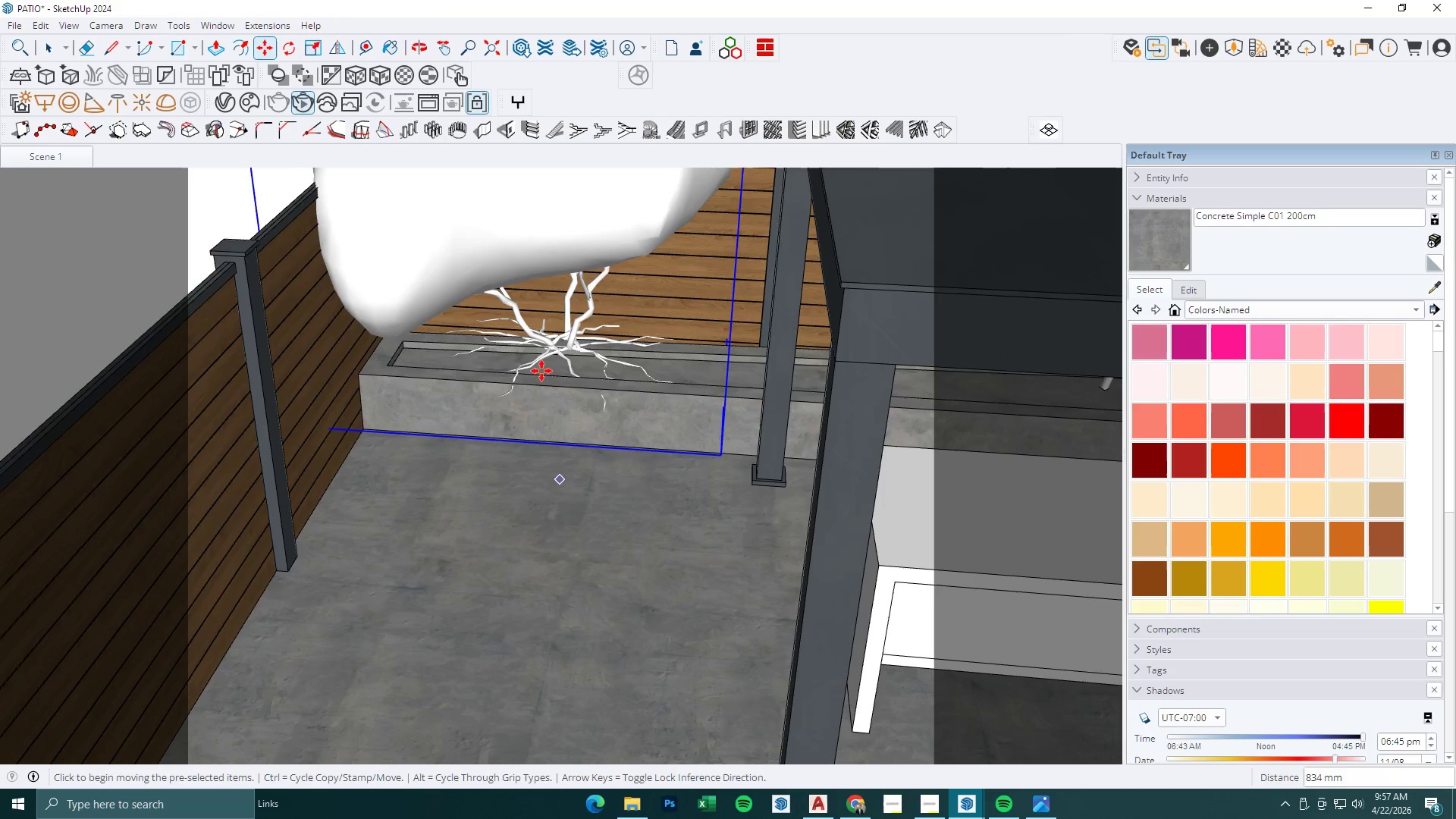 
scroll: coordinate [550, 318], scroll_direction: up, amount: 7.0
 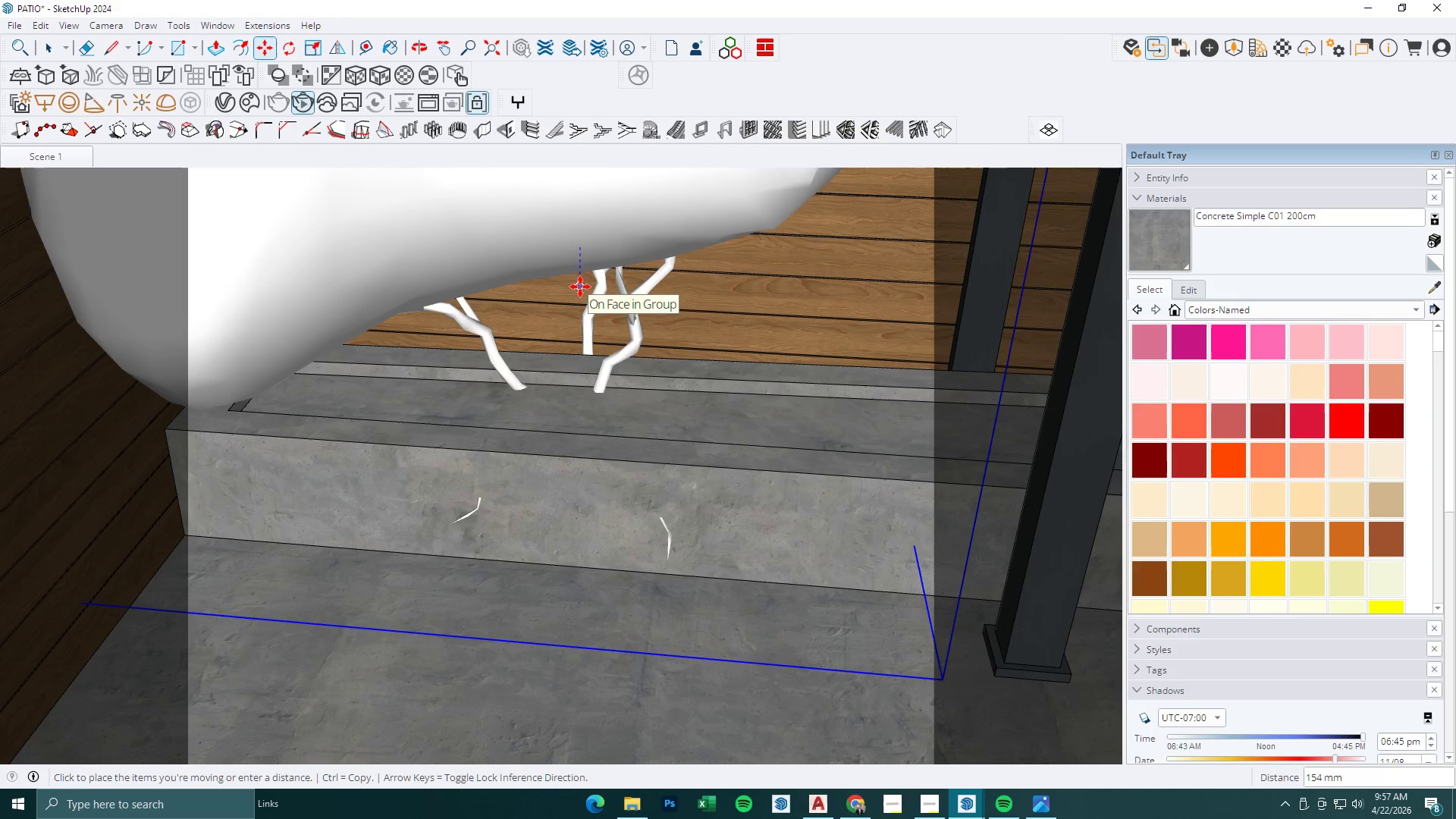 
left_click([580, 287])
 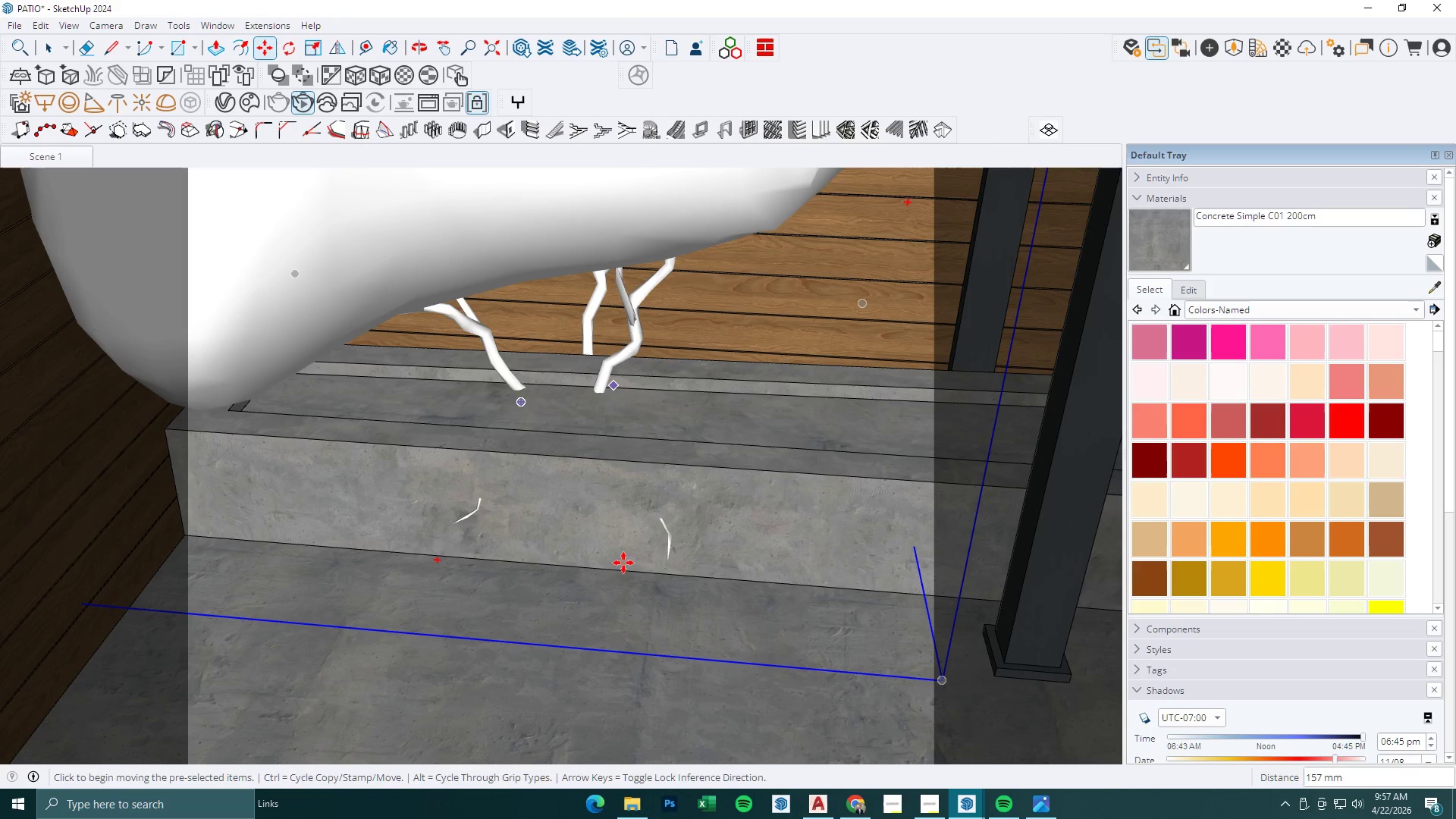 
double_click([623, 609])
 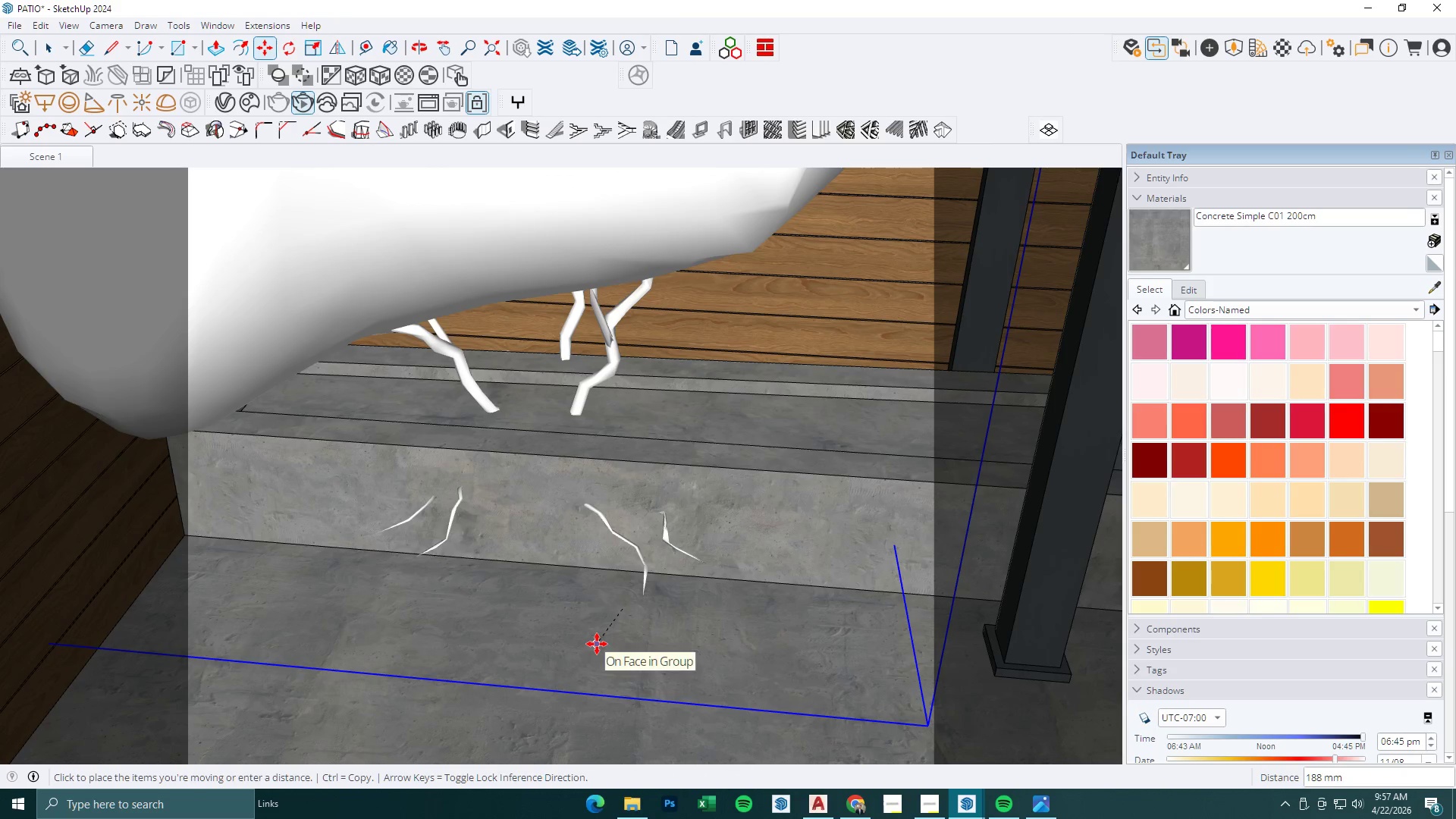 
left_click([597, 644])
 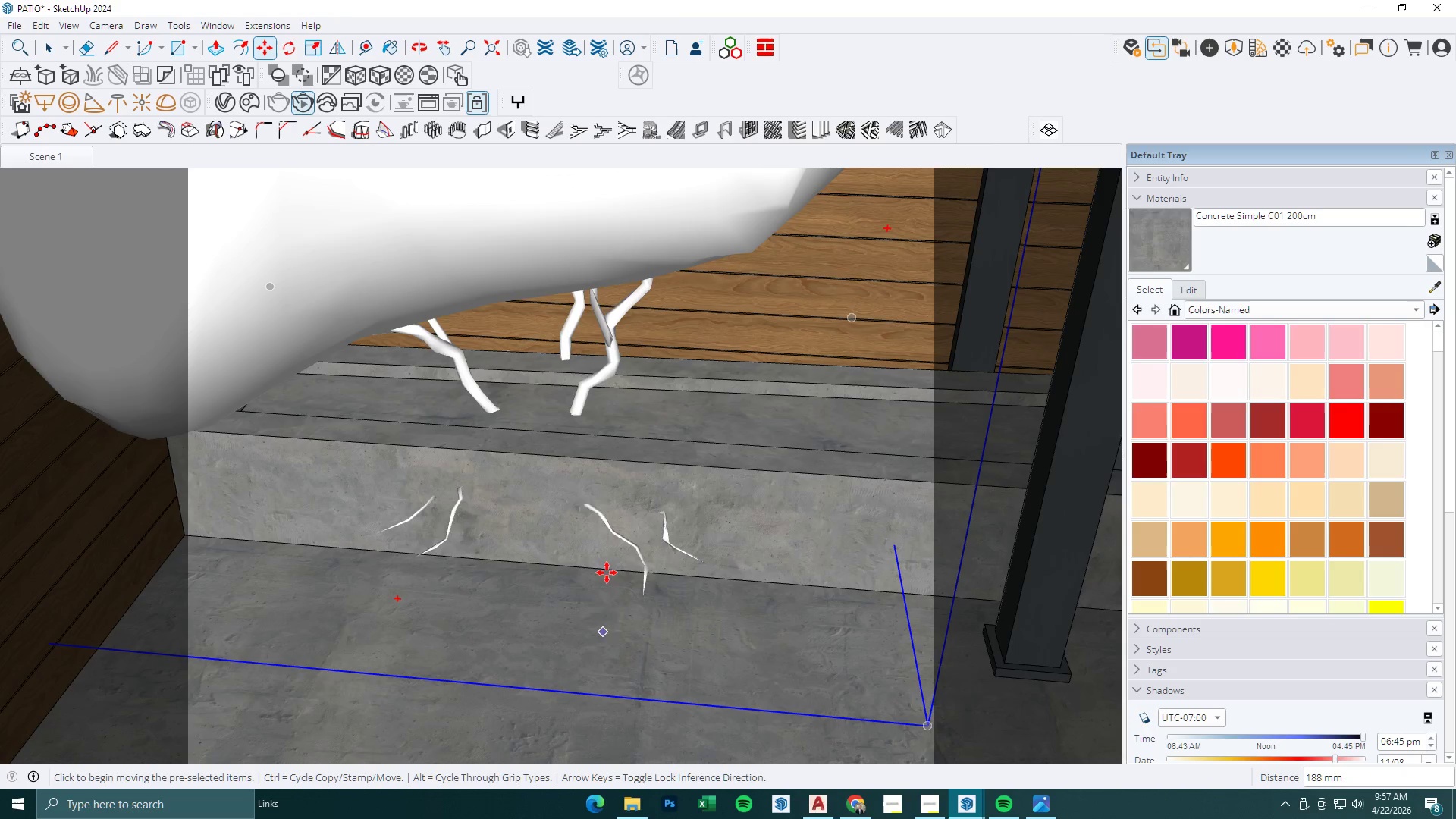 
scroll: coordinate [606, 549], scroll_direction: down, amount: 14.0
 